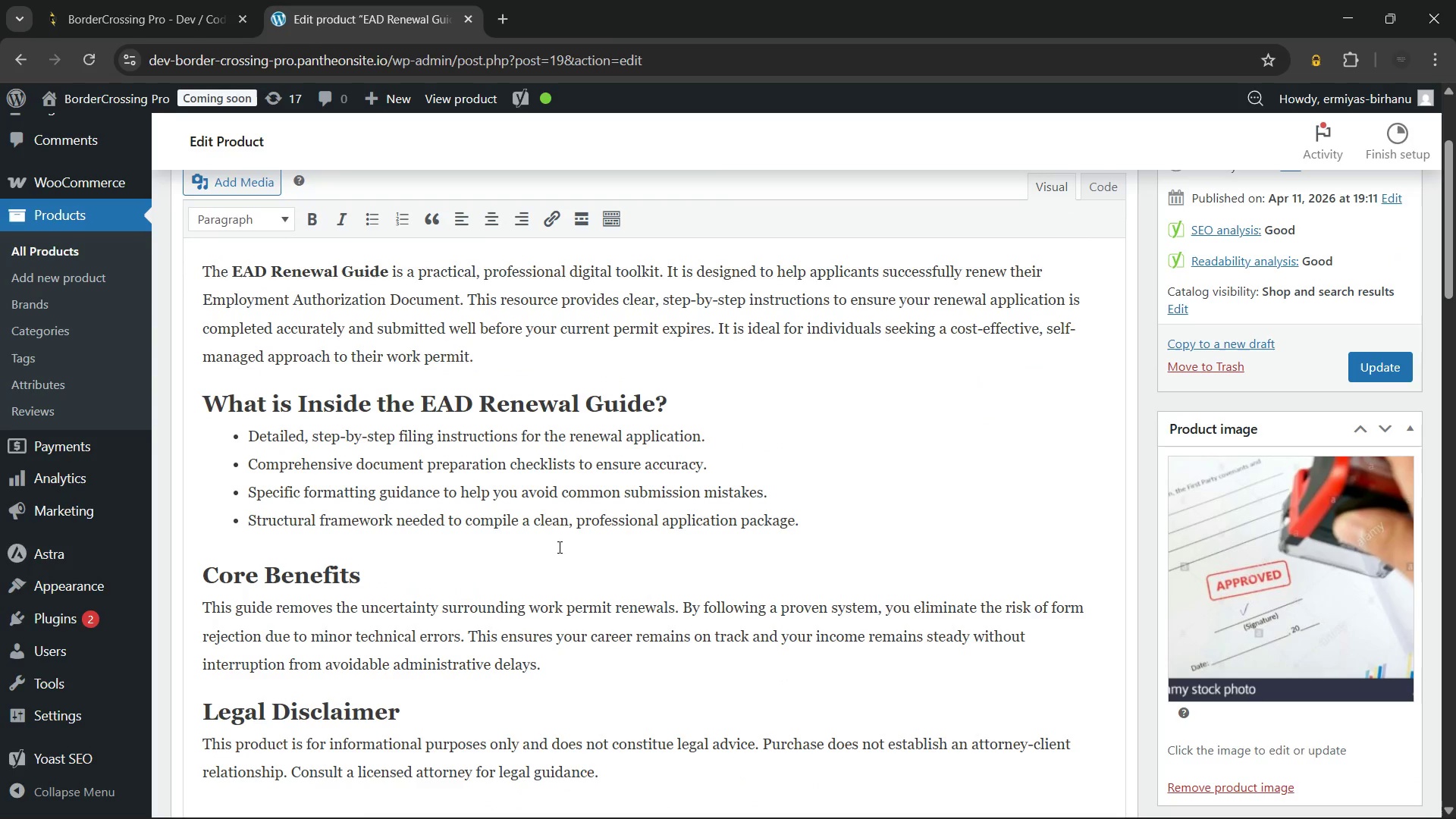 
scroll: coordinate [558, 547], scroll_direction: down, amount: 2.0
 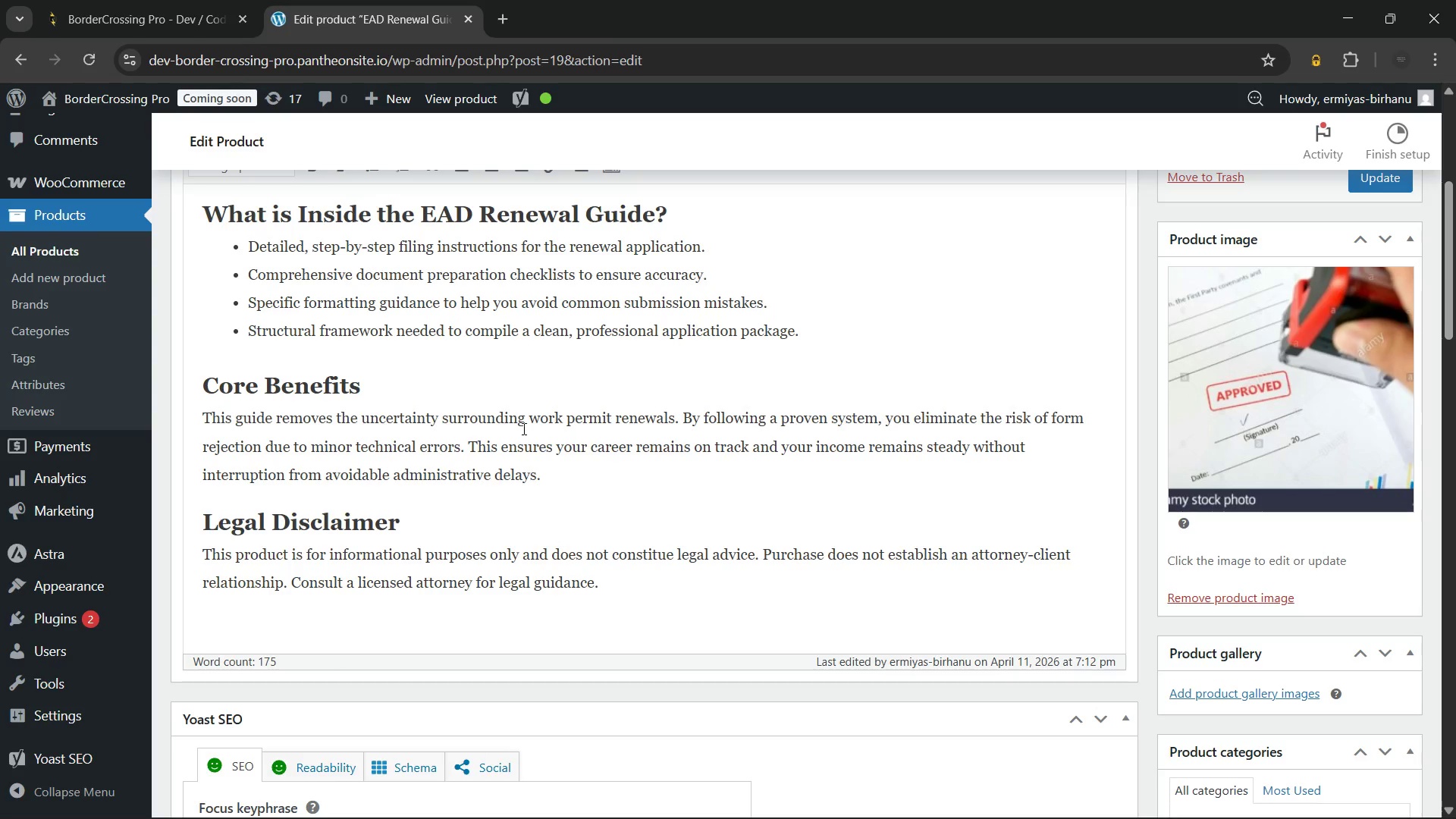 
left_click_drag(start_coordinate=[268, 414], to_coordinate=[516, 481])
 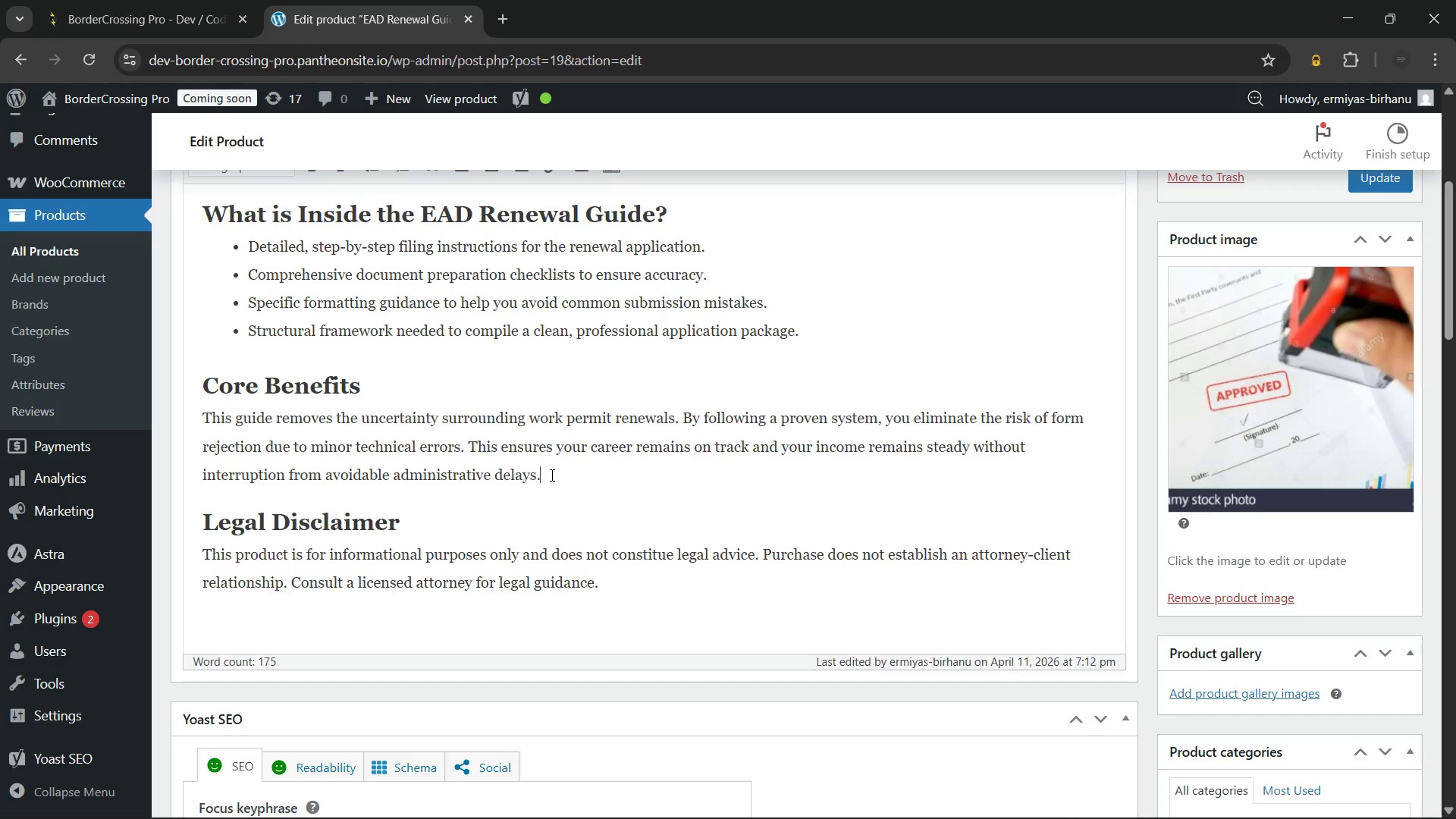 
left_click([551, 475])
 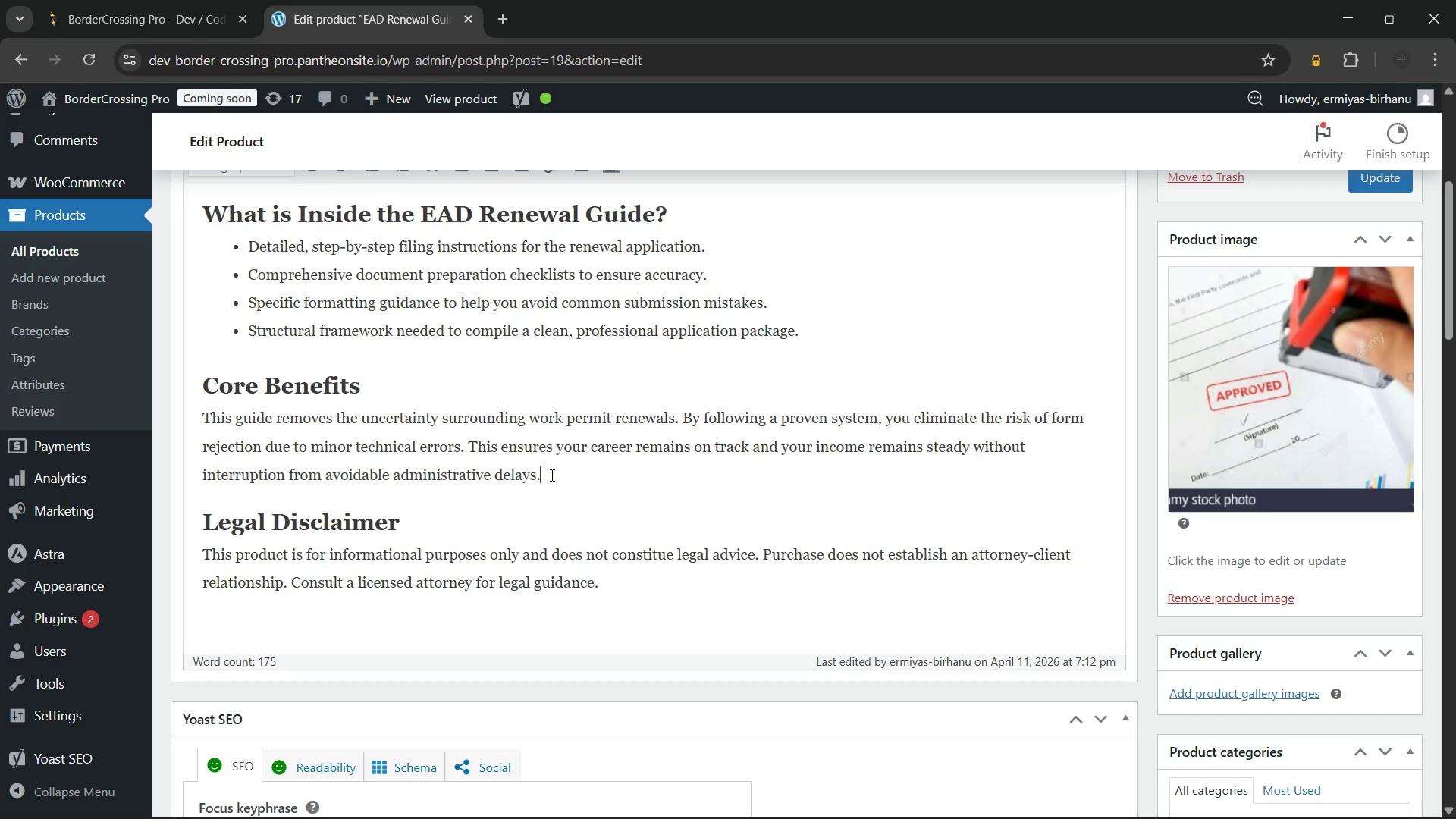 
left_click_drag(start_coordinate=[551, 475], to_coordinate=[190, 419])
 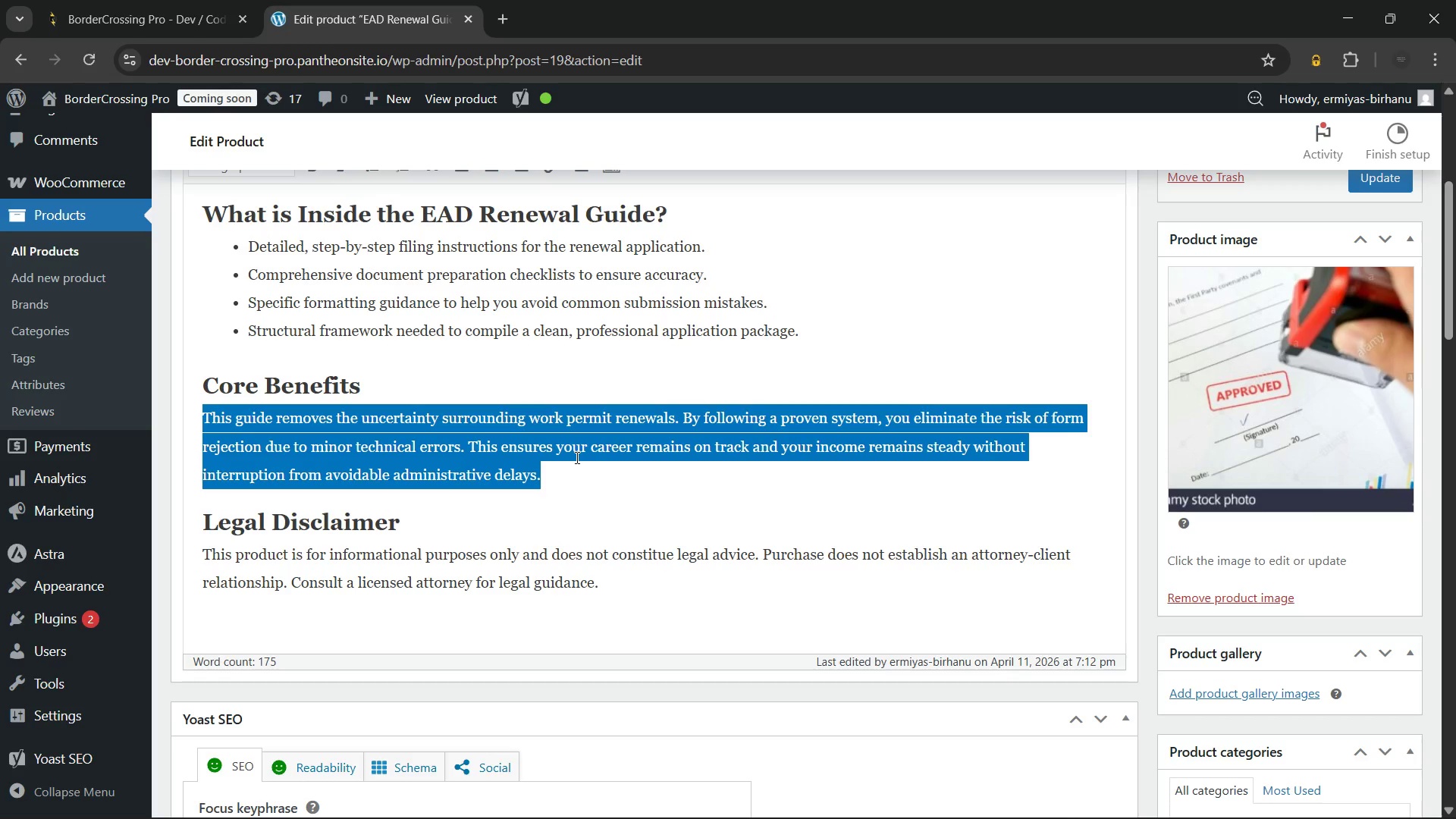 
left_click([576, 457])
 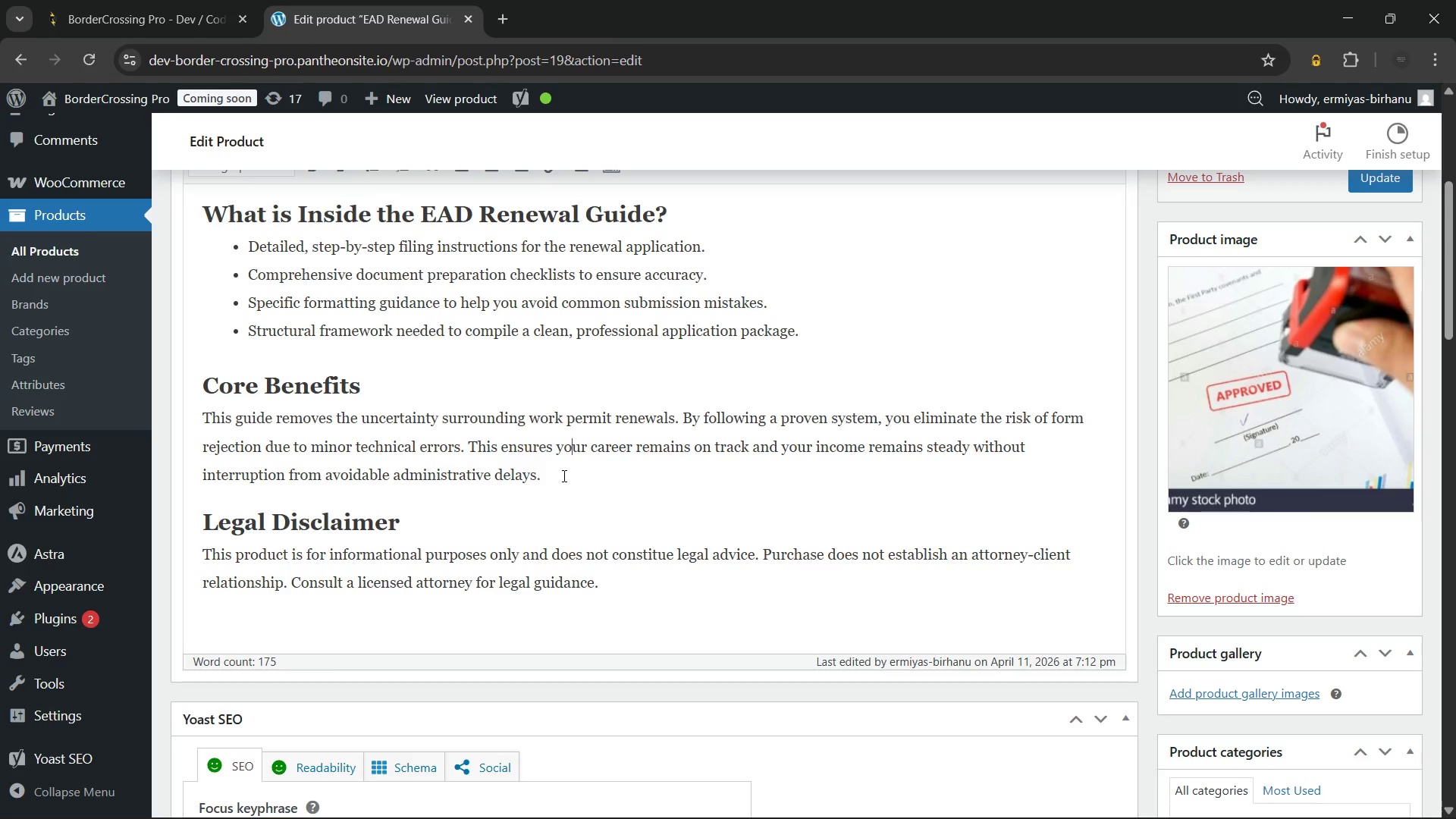 
wait(11.28)
 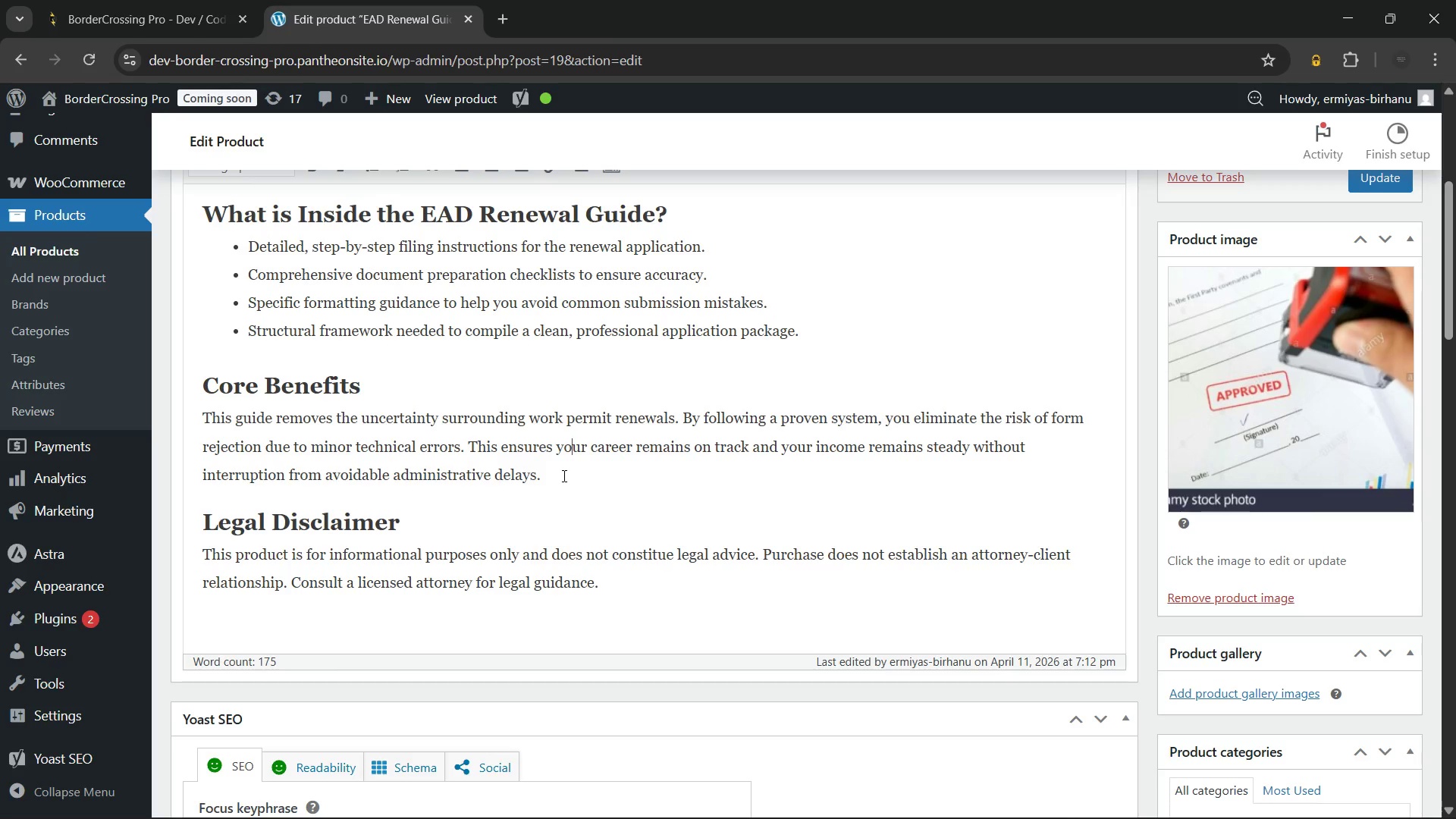 
scroll: coordinate [628, 482], scroll_direction: down, amount: 9.0
 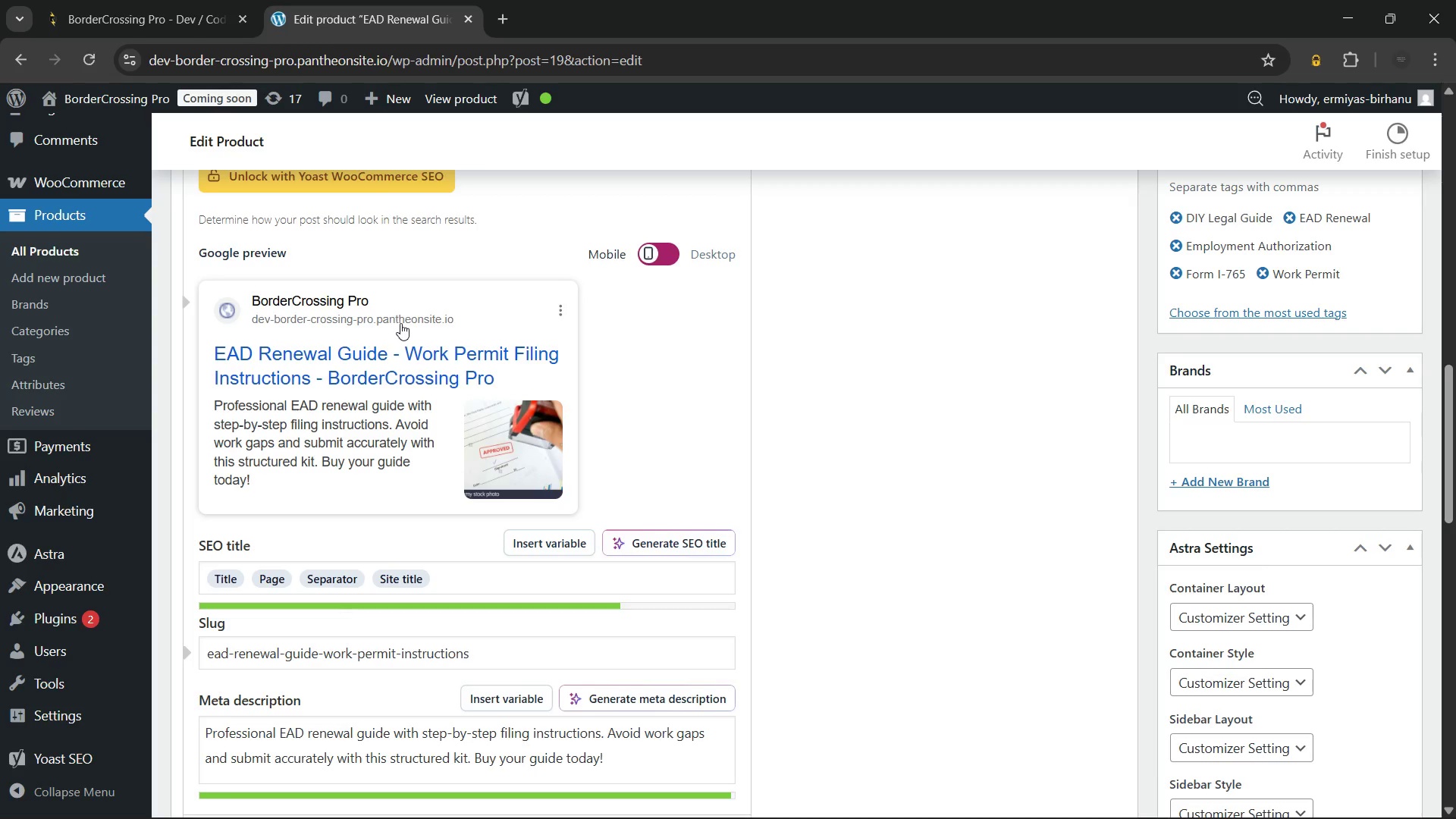 
wait(8.91)
 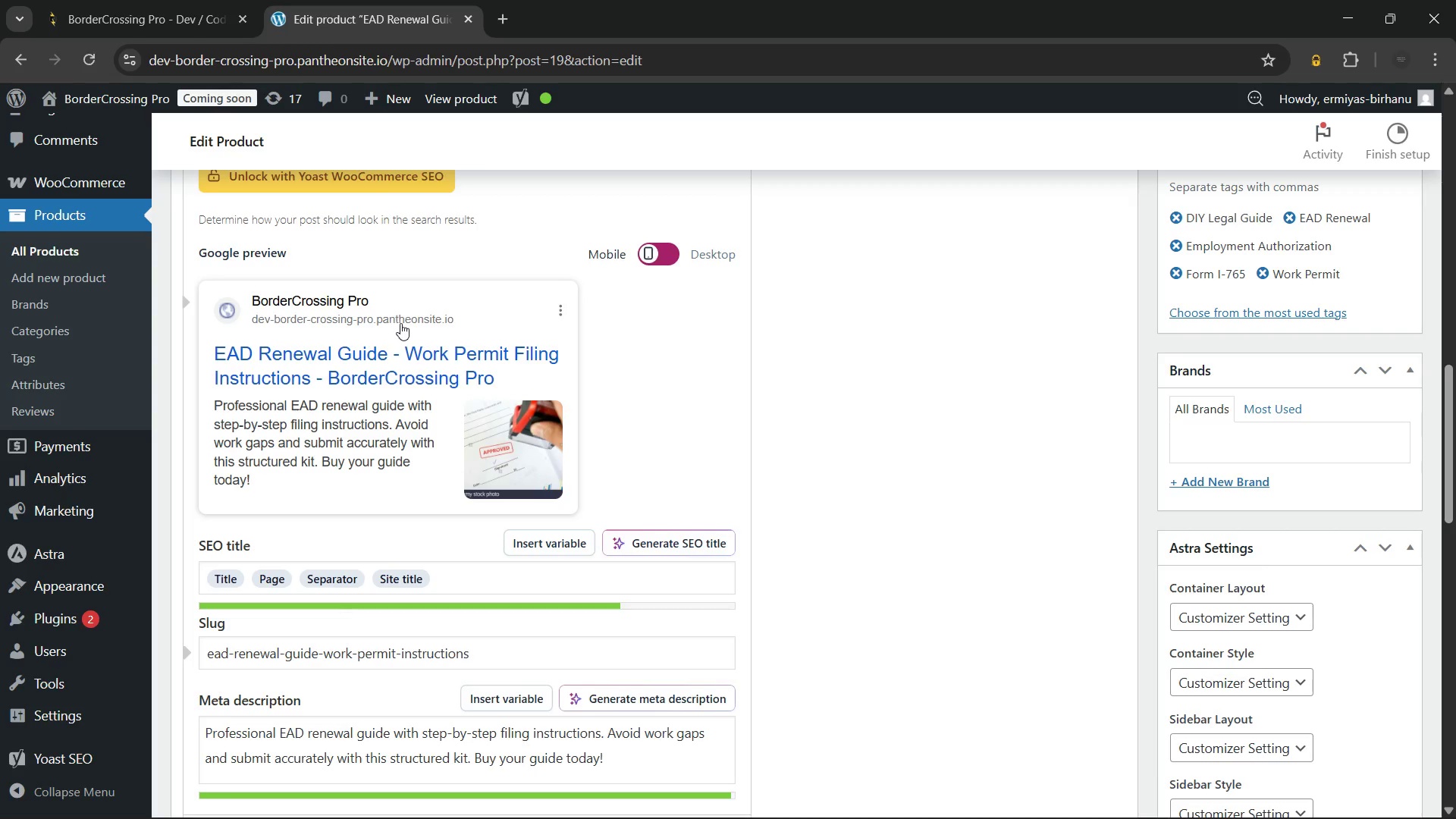 
left_click([645, 258])
 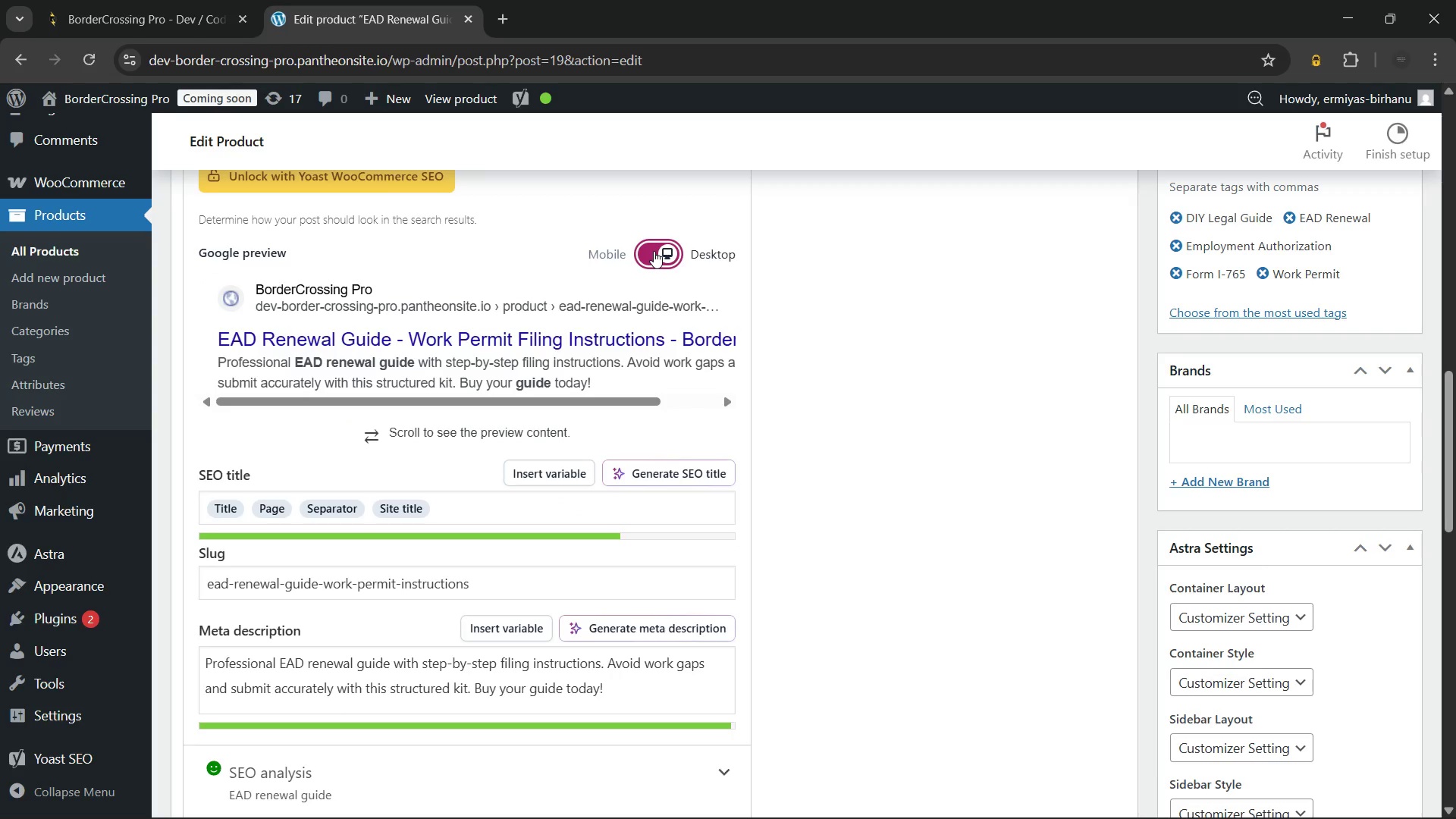 
left_click([654, 251])
 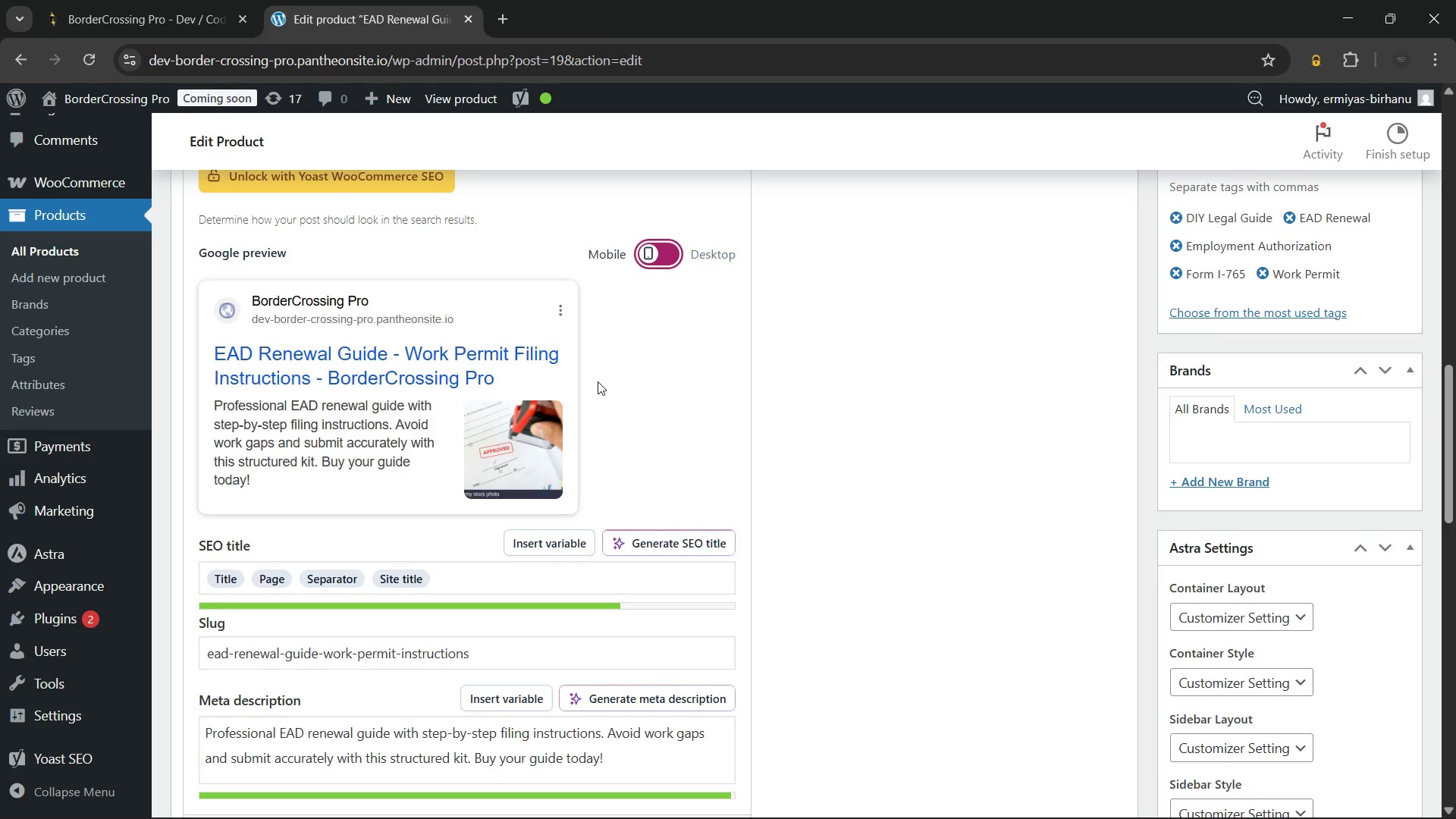 
scroll: coordinate [598, 381], scroll_direction: down, amount: 2.0
 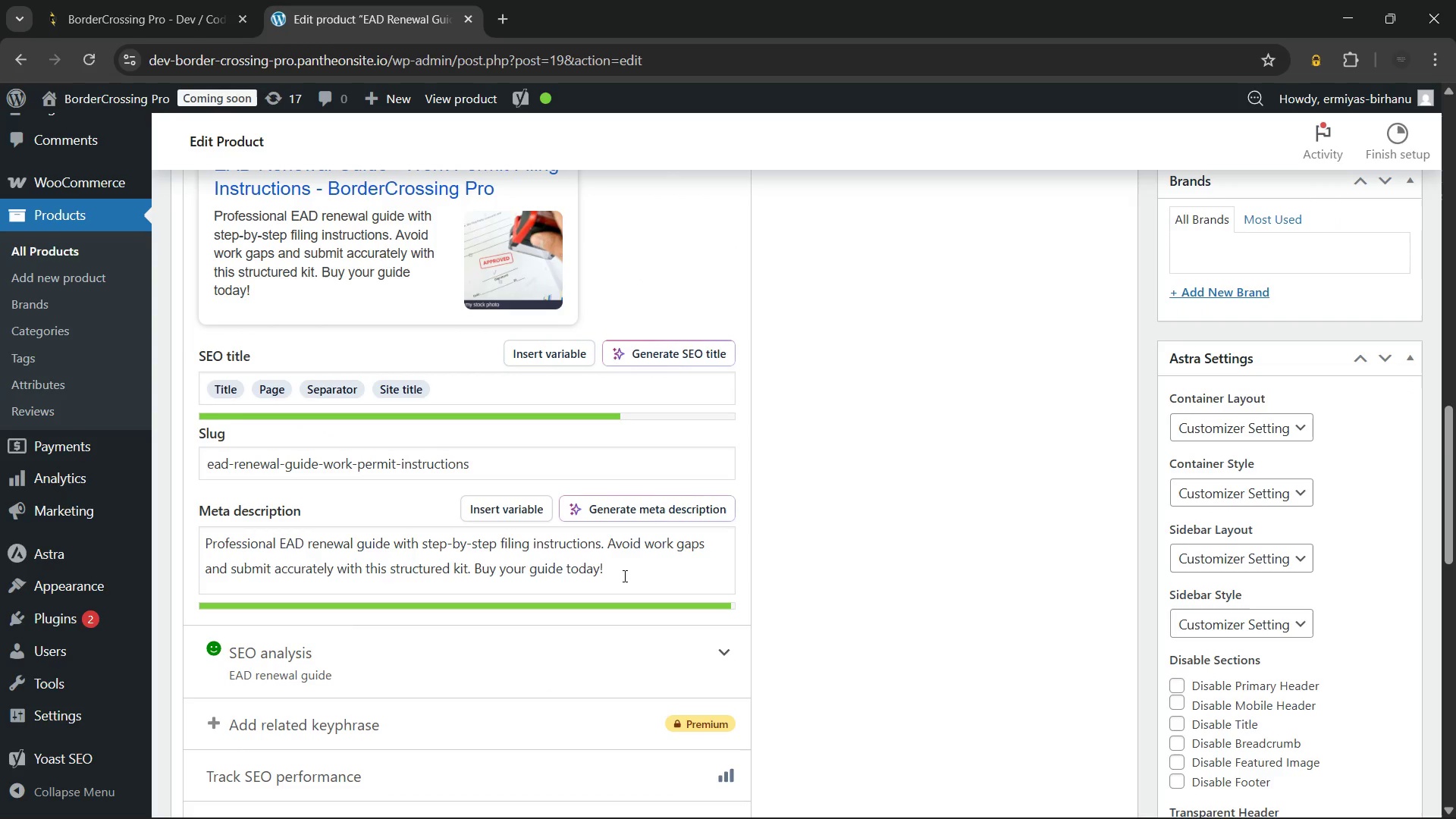 
scroll: coordinate [1106, 418], scroll_direction: up, amount: 10.0
 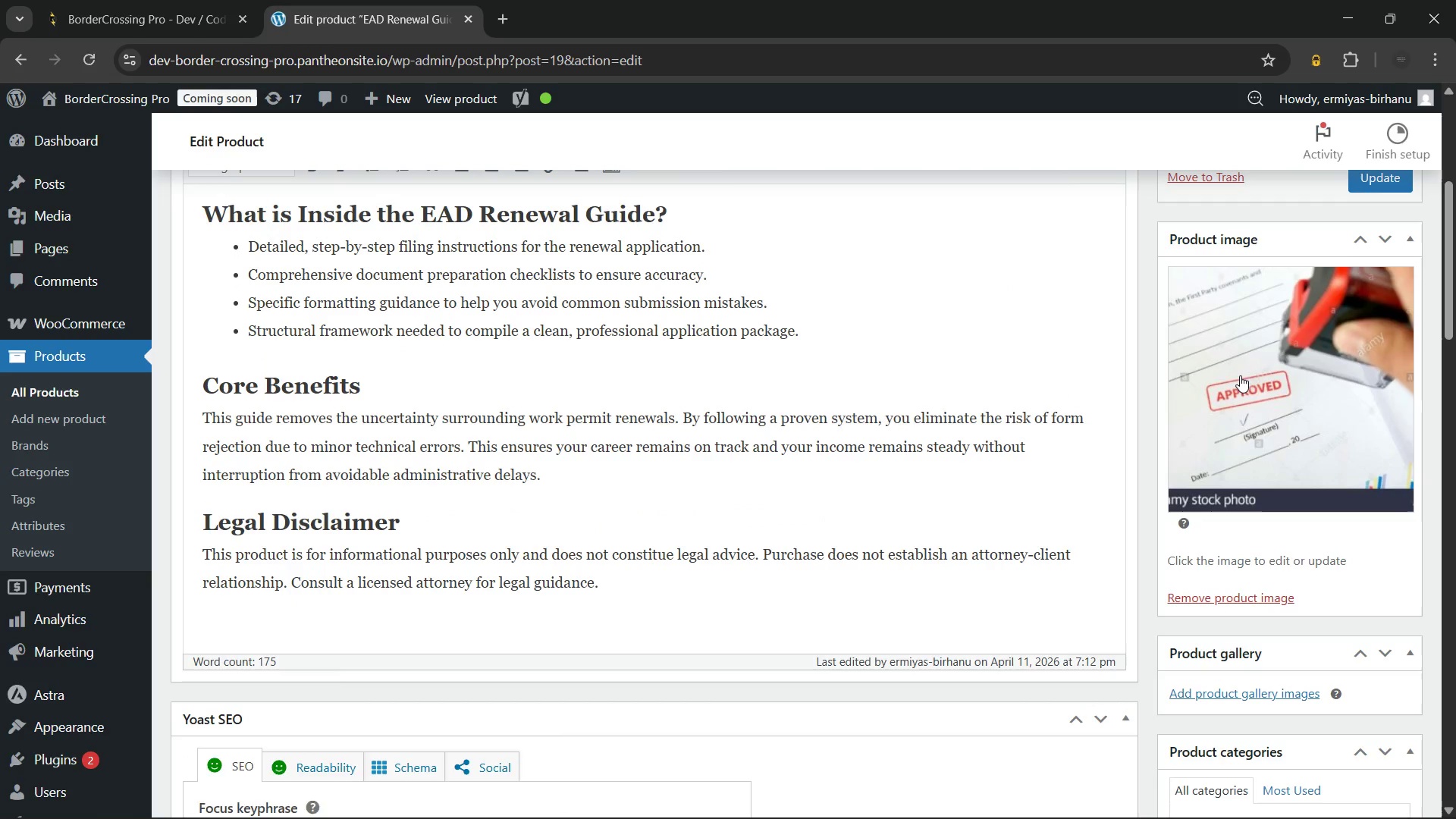 
left_click([1240, 375])
 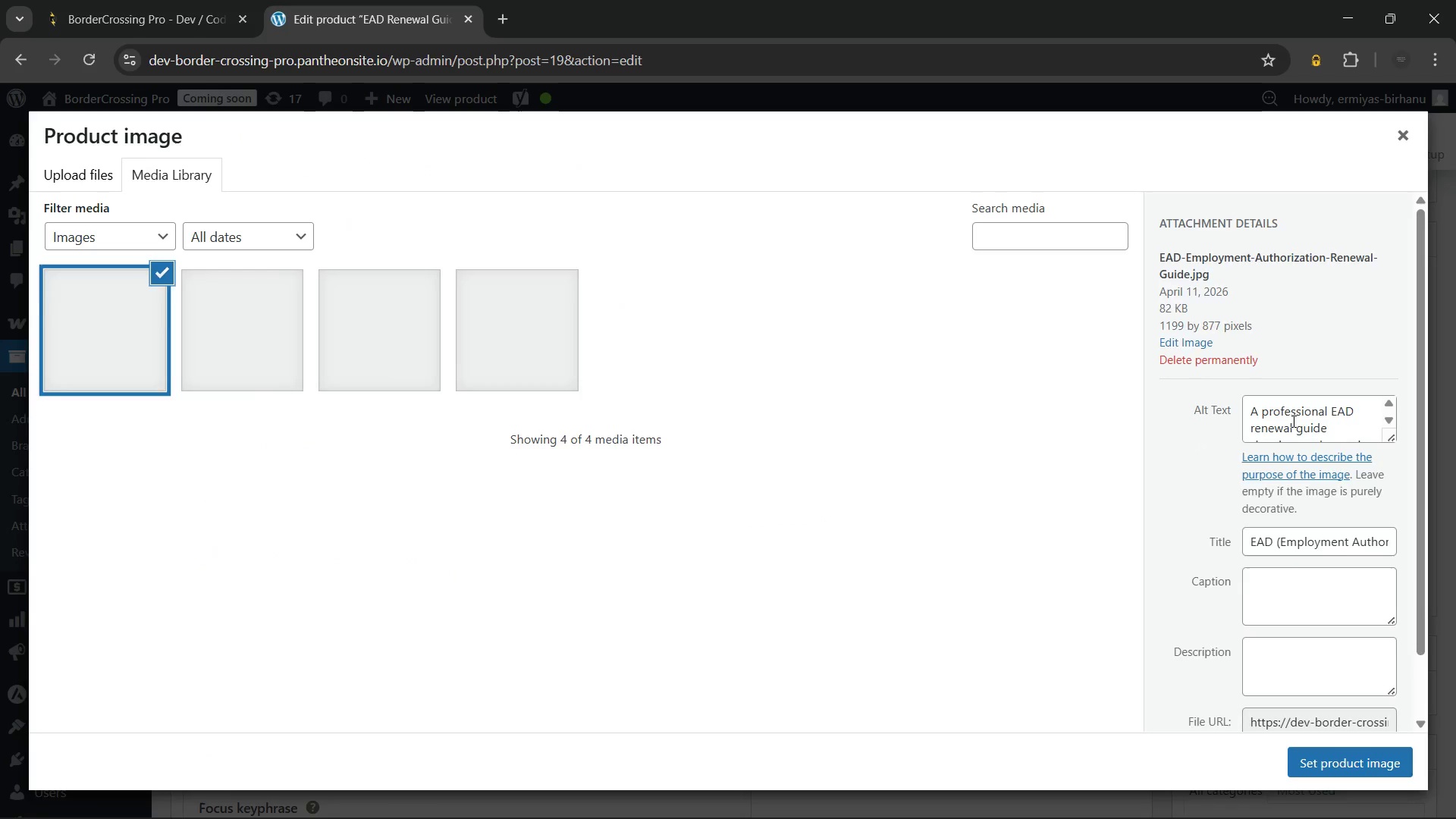 
scroll: coordinate [1292, 421], scroll_direction: up, amount: 2.0
 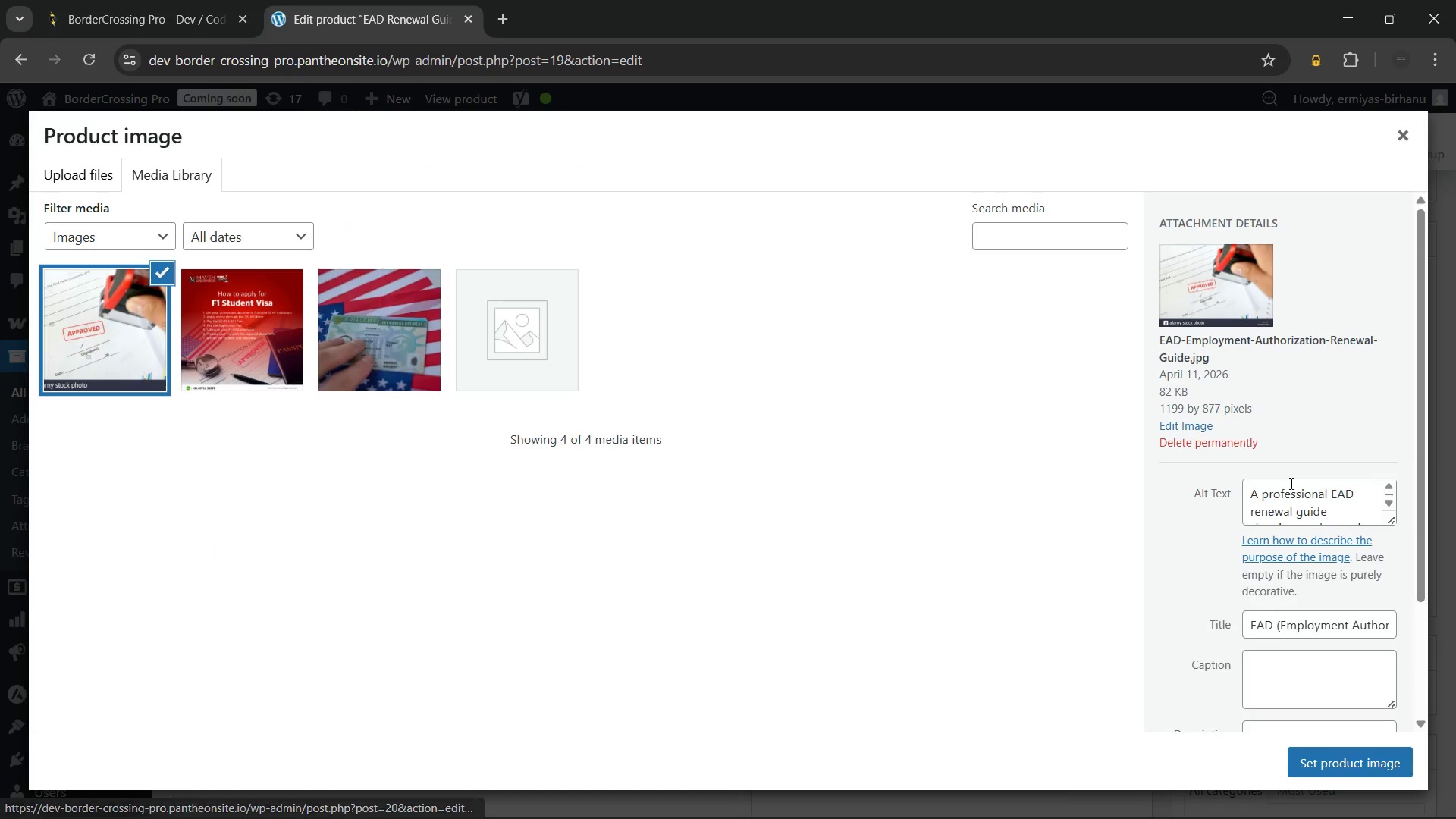 
scroll: coordinate [1290, 483], scroll_direction: down, amount: 2.0
 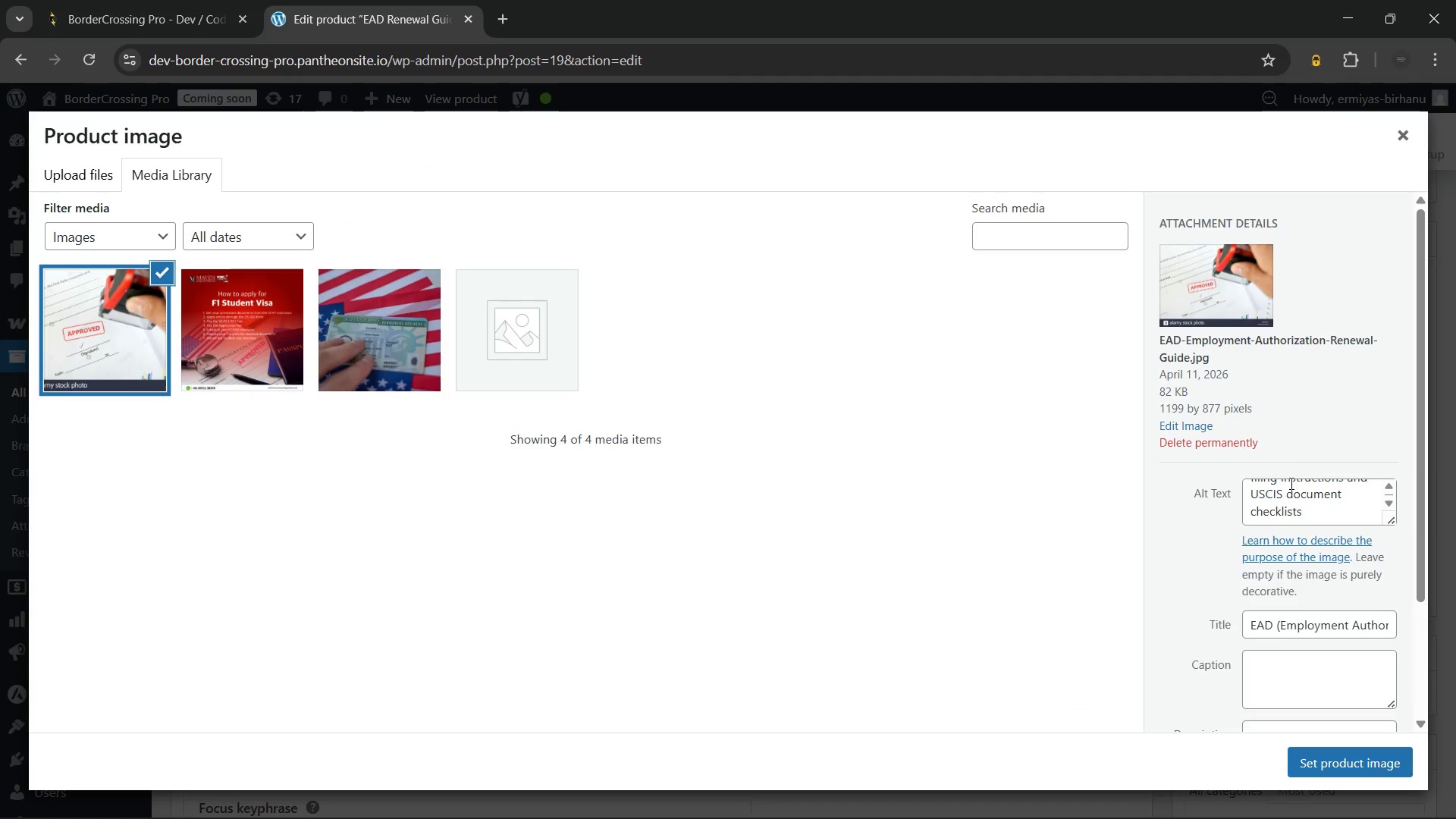 
scroll: coordinate [1290, 483], scroll_direction: up, amount: 3.0
 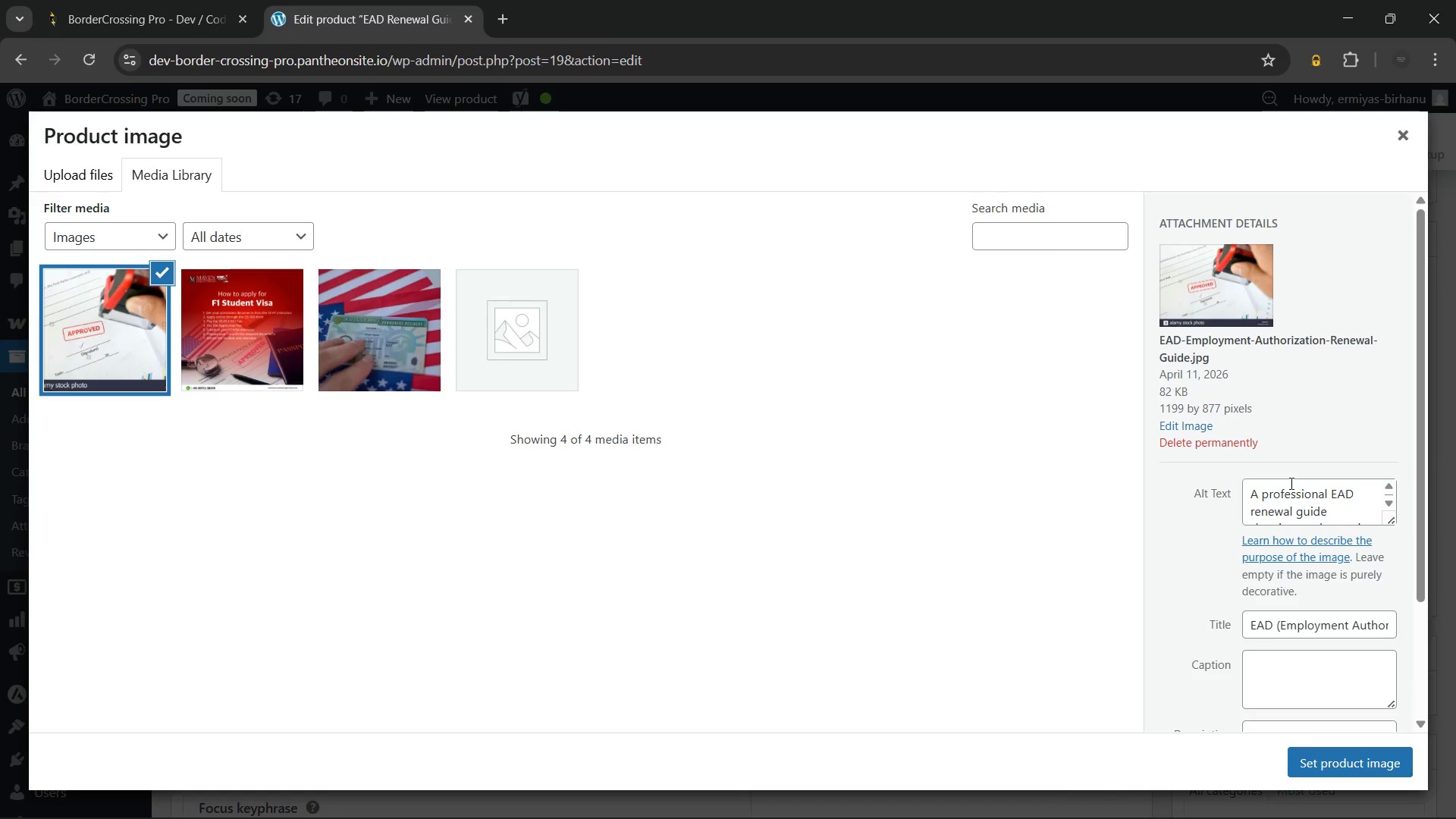 
scroll: coordinate [1290, 483], scroll_direction: down, amount: 1.0
 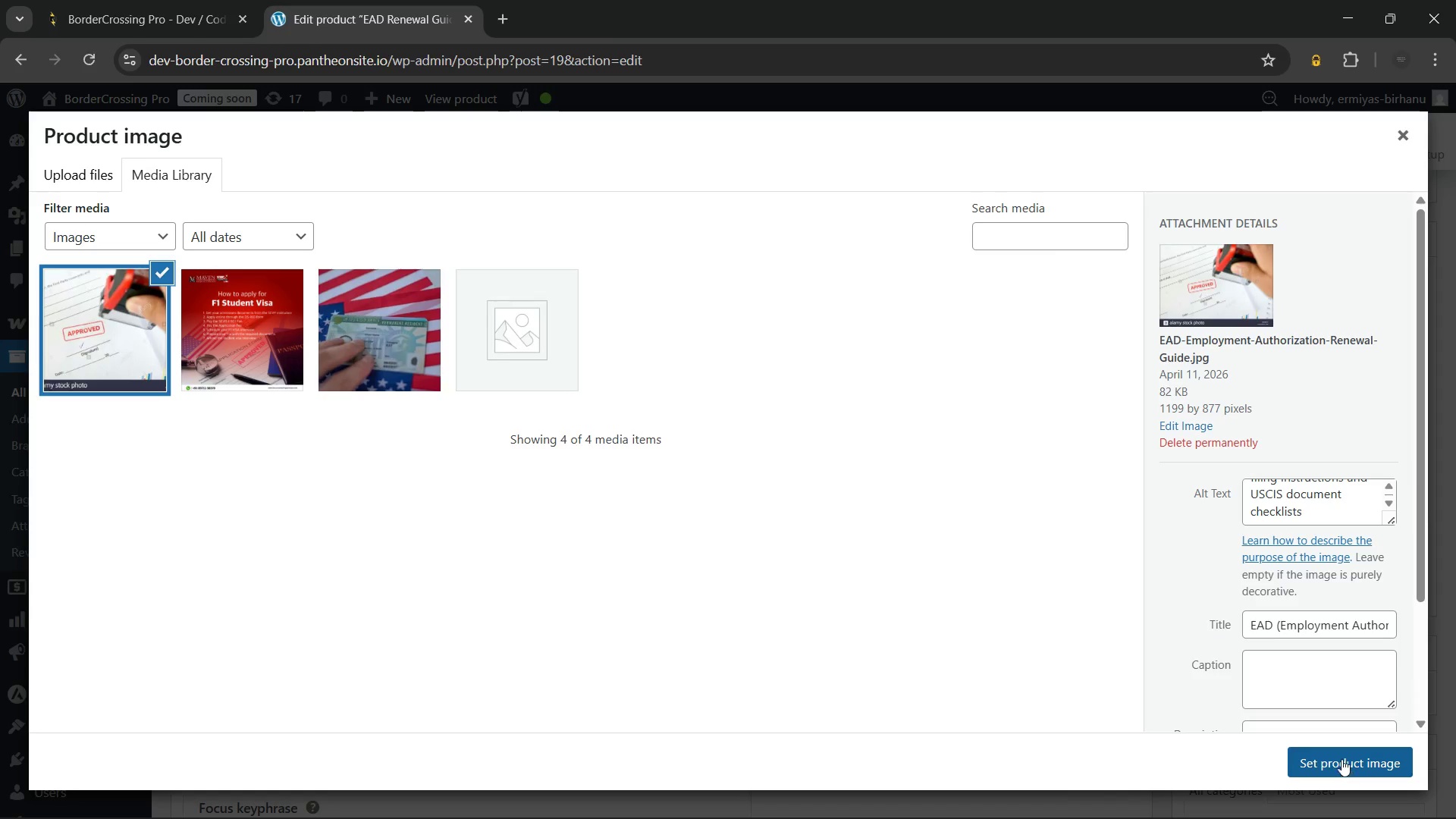 
left_click([1341, 756])
 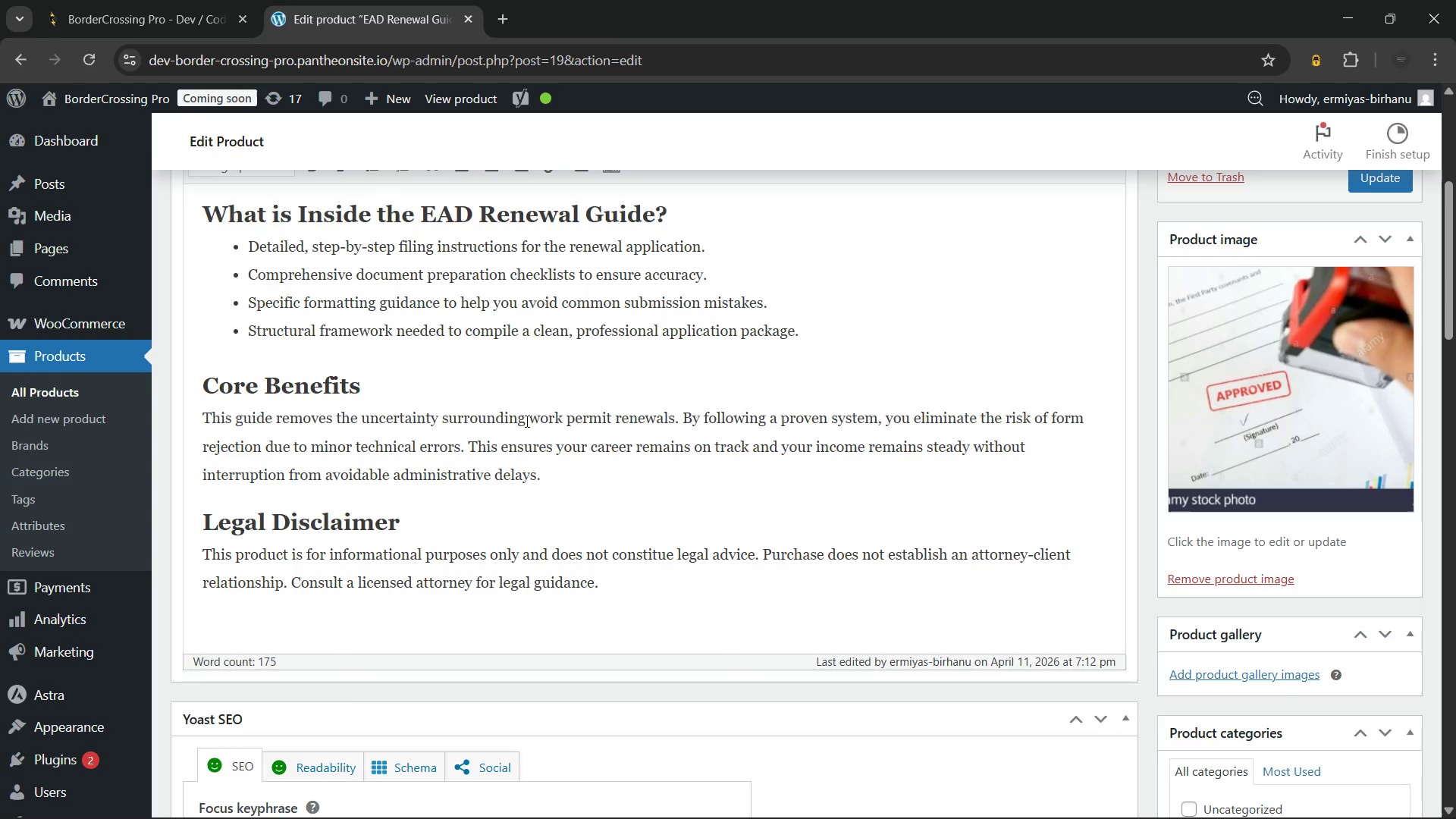 
scroll: coordinate [561, 530], scroll_direction: up, amount: 4.0
 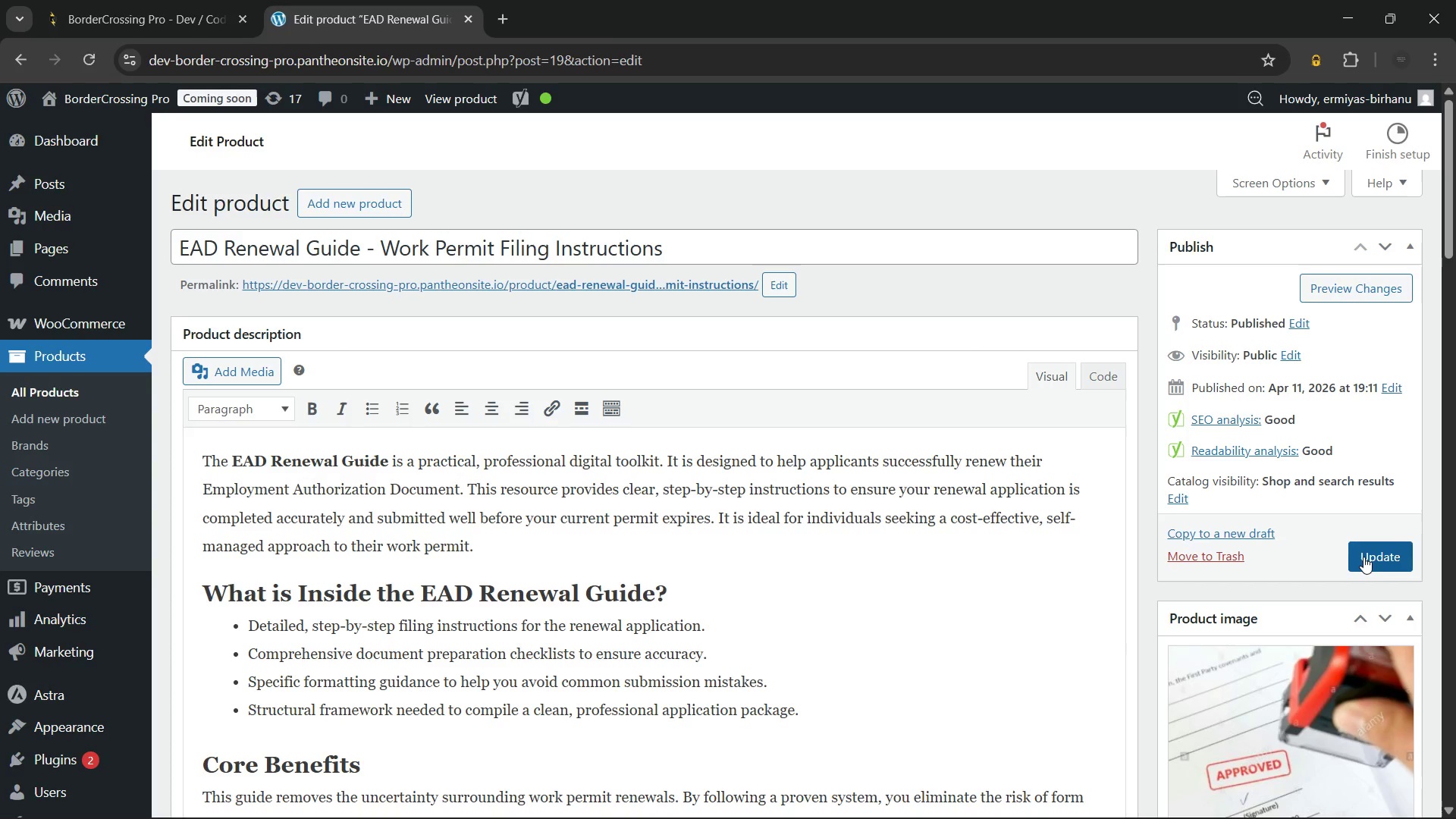 
left_click([1363, 557])
 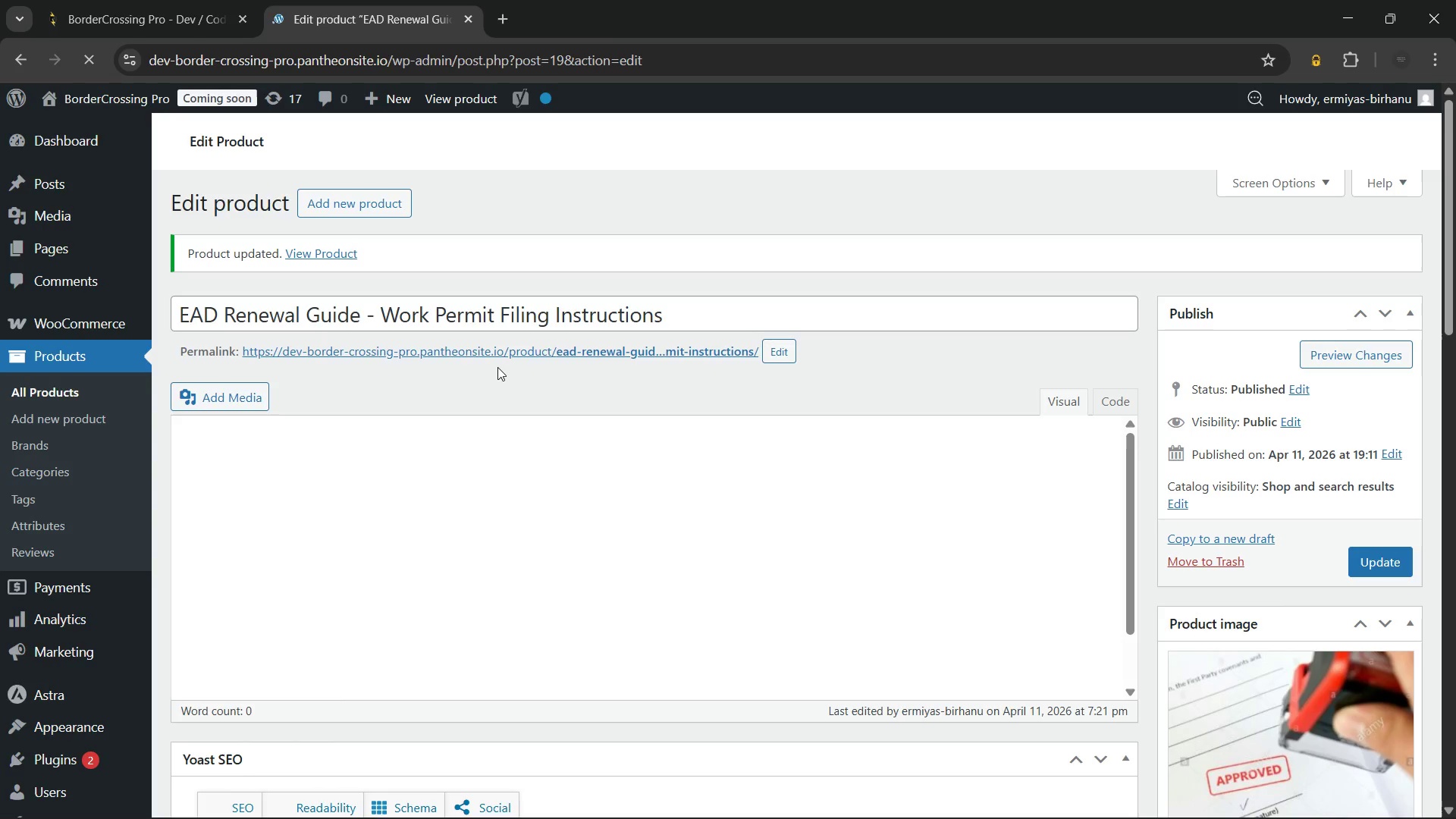 
wait(13.23)
 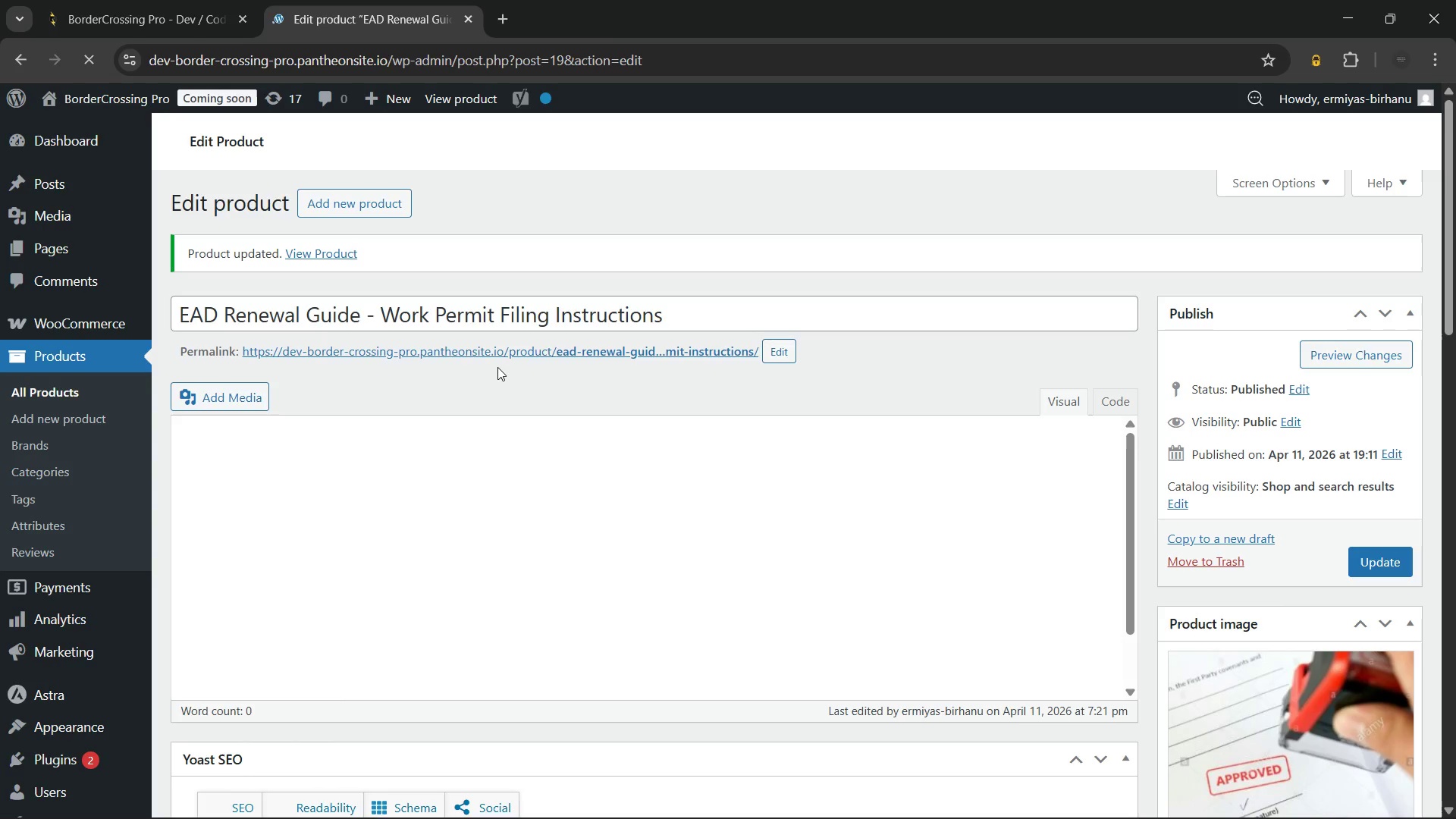 
left_click([57, 387])
 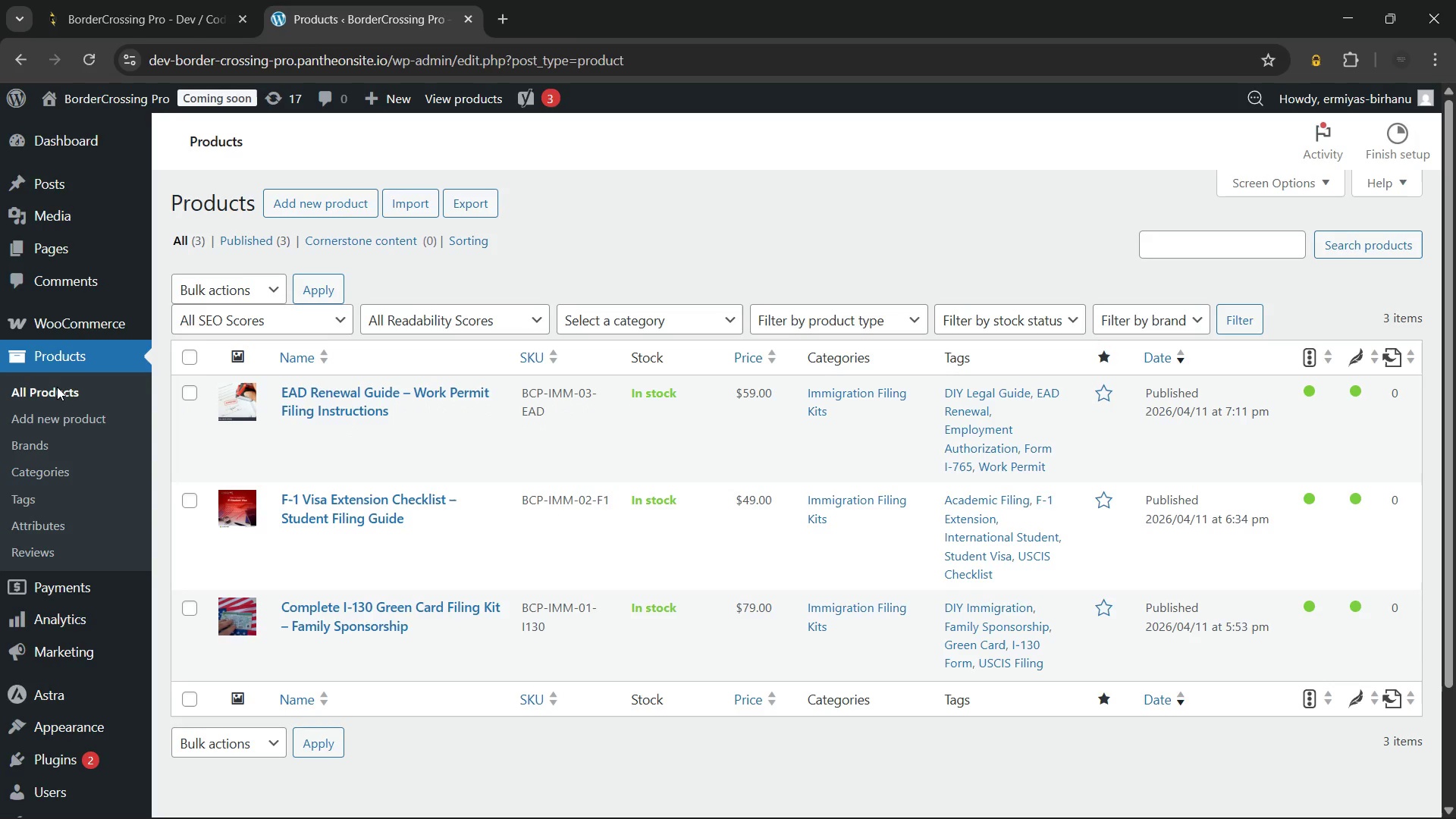 
wait(65.61)
 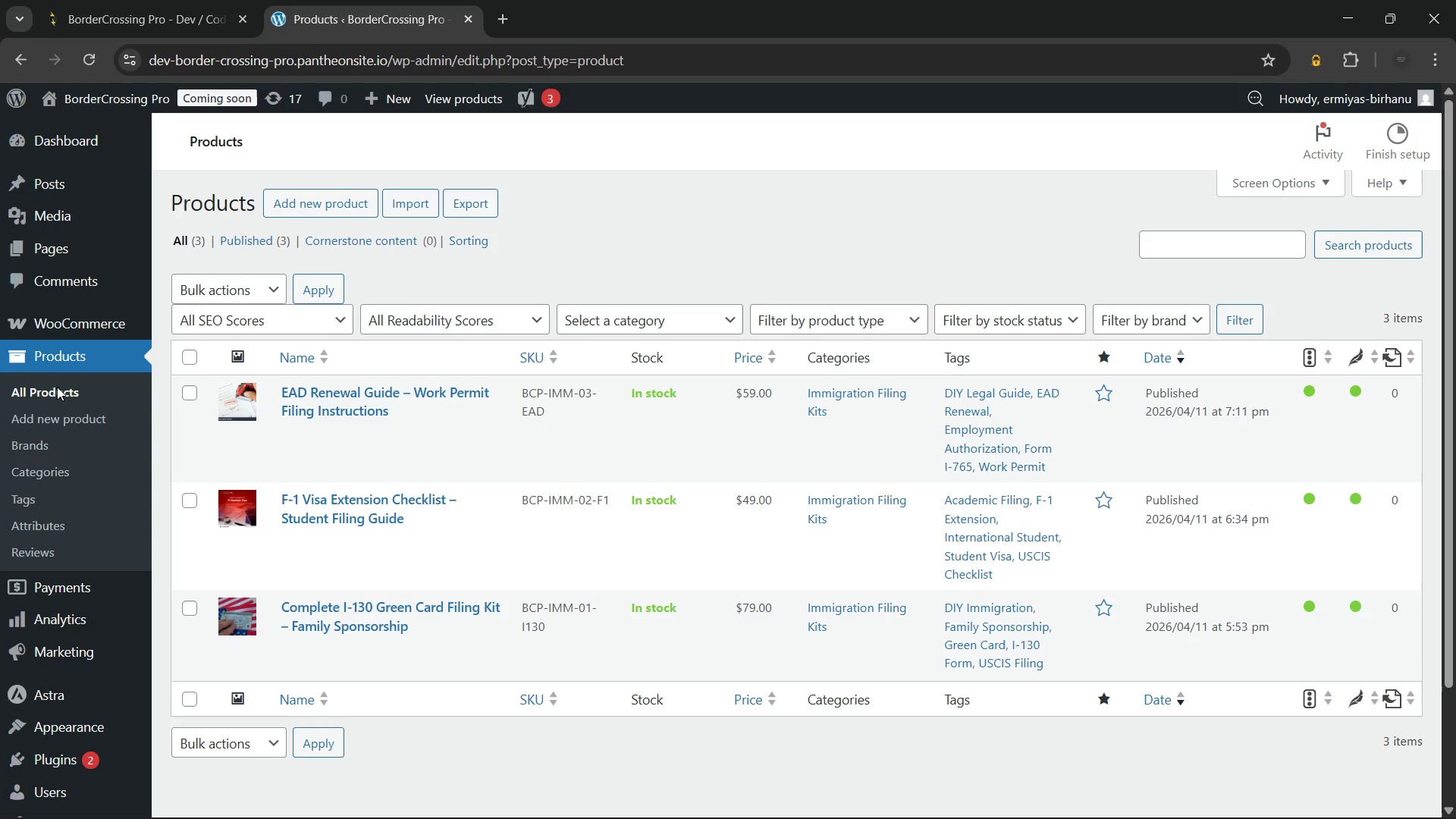 
scroll: coordinate [619, 608], scroll_direction: up, amount: 2.0
 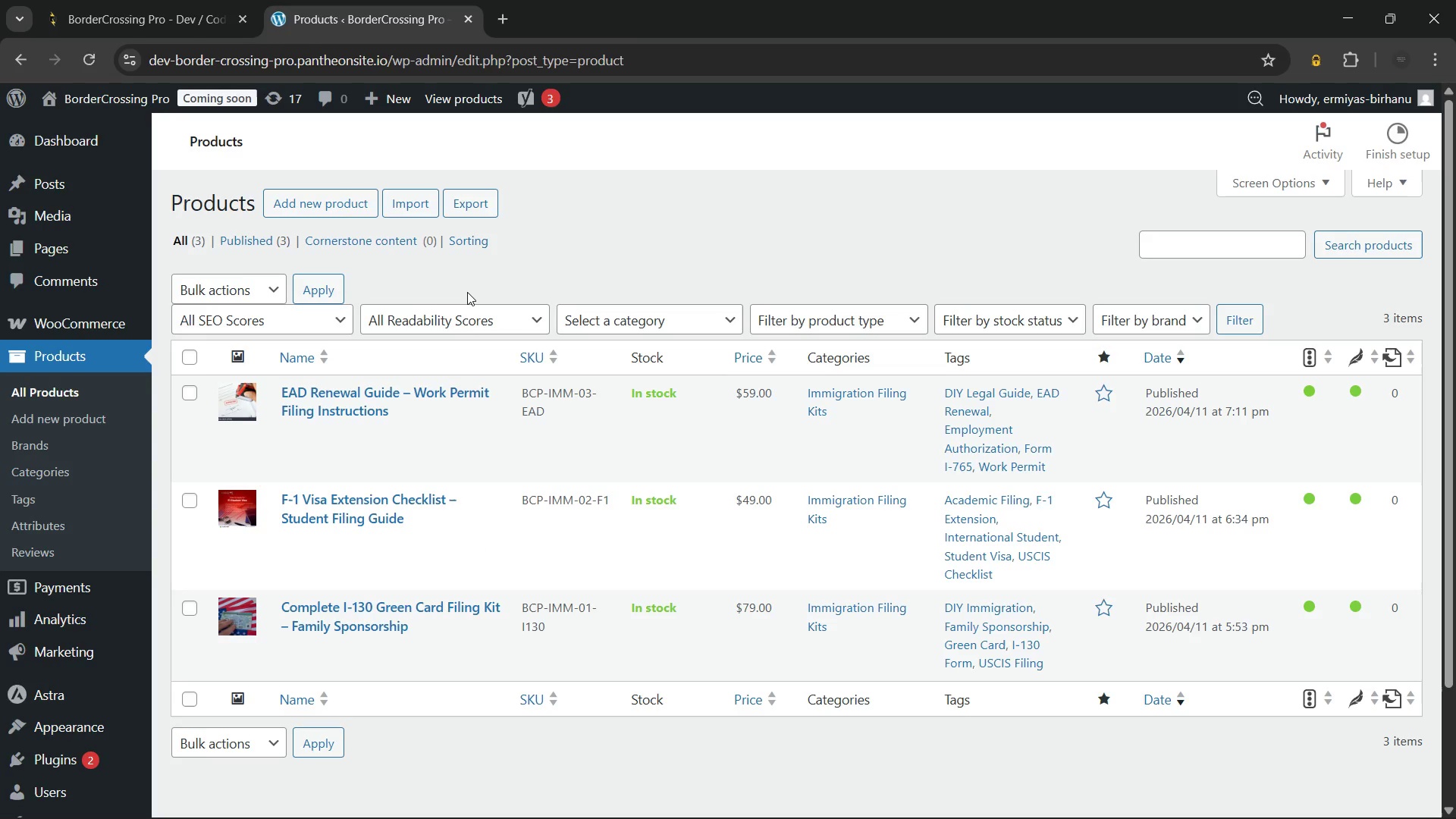 
wait(7.43)
 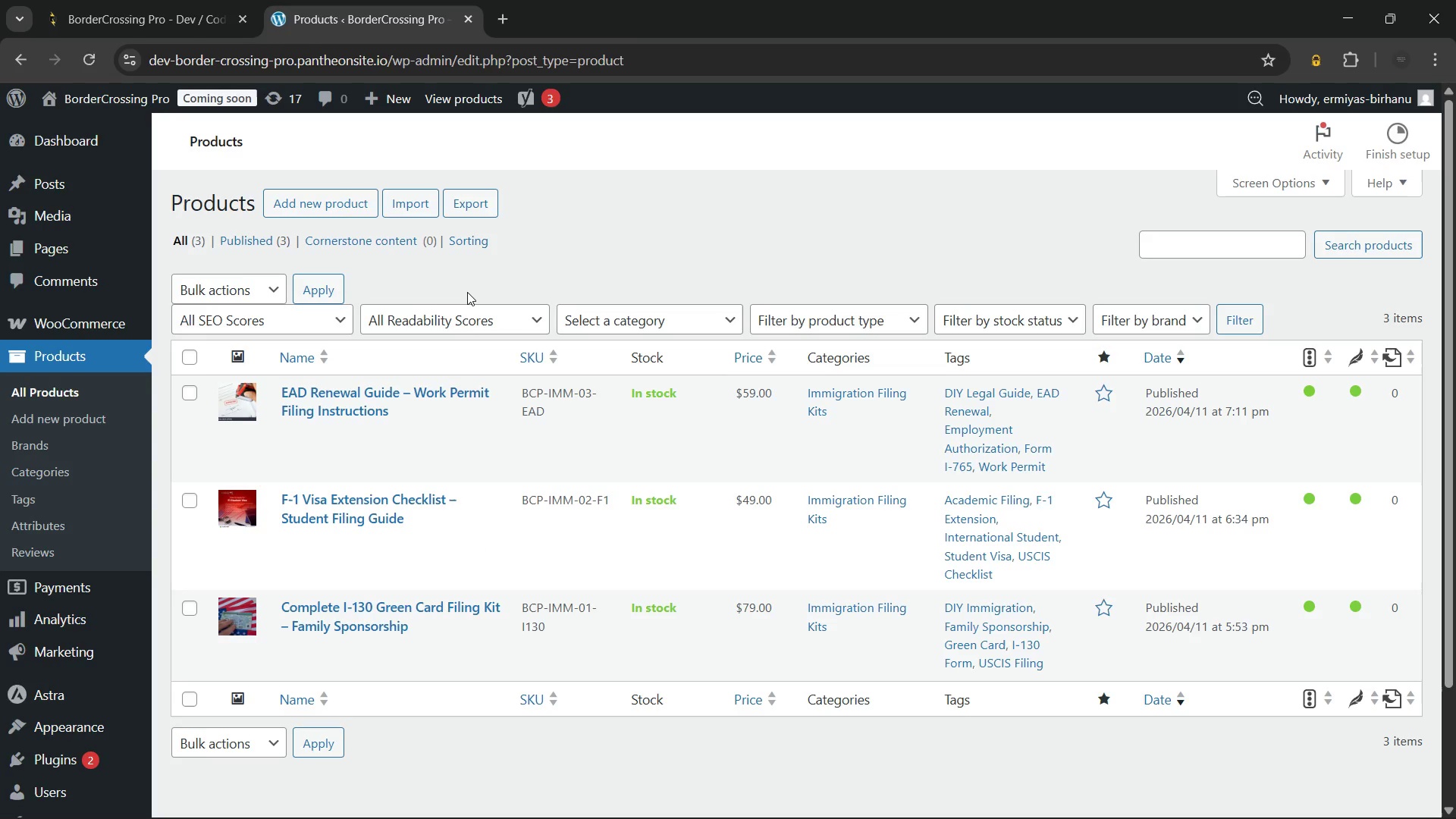 
scroll: coordinate [467, 292], scroll_direction: down, amount: 5.0
 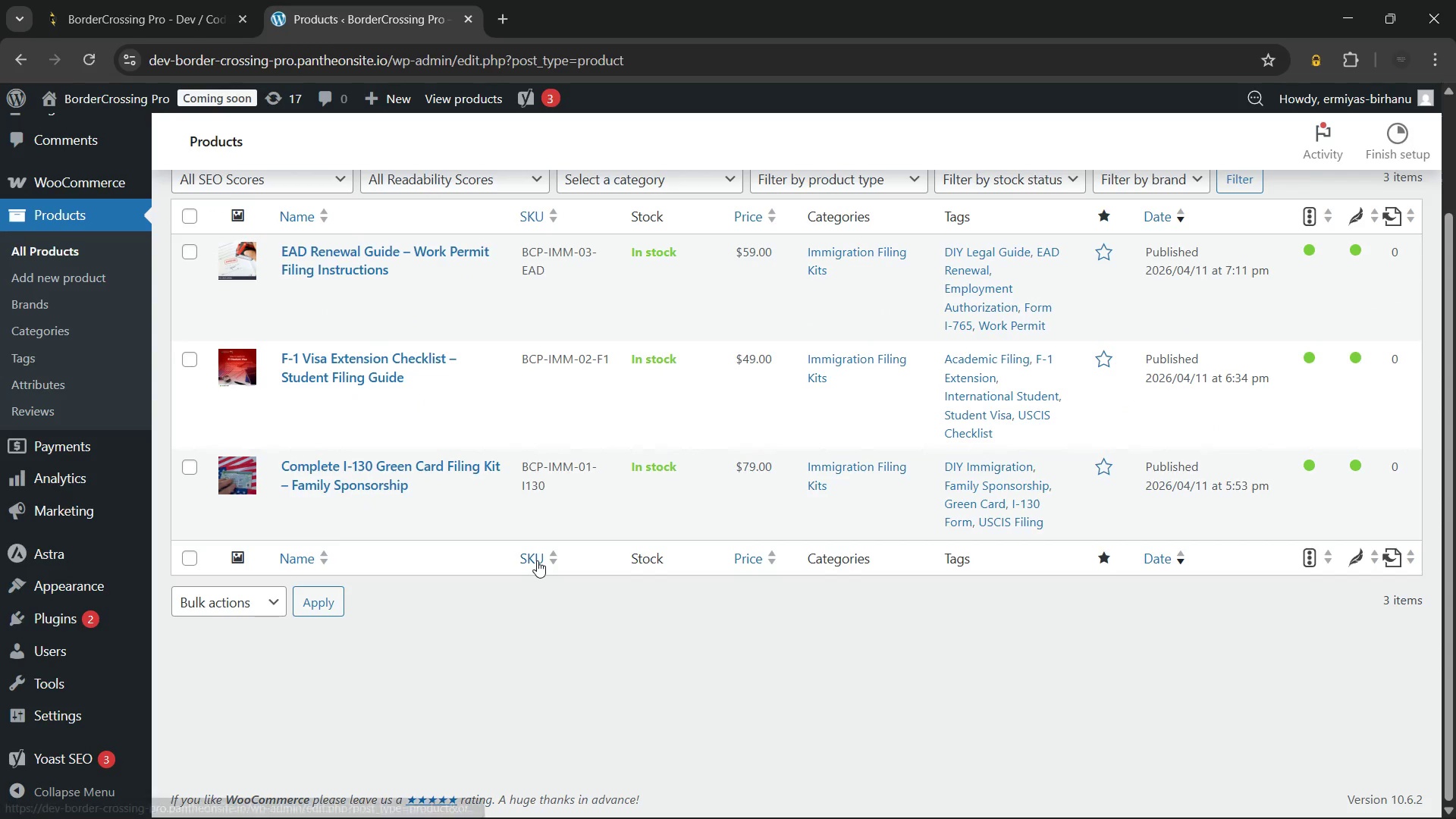 
scroll: coordinate [537, 560], scroll_direction: up, amount: 2.0
 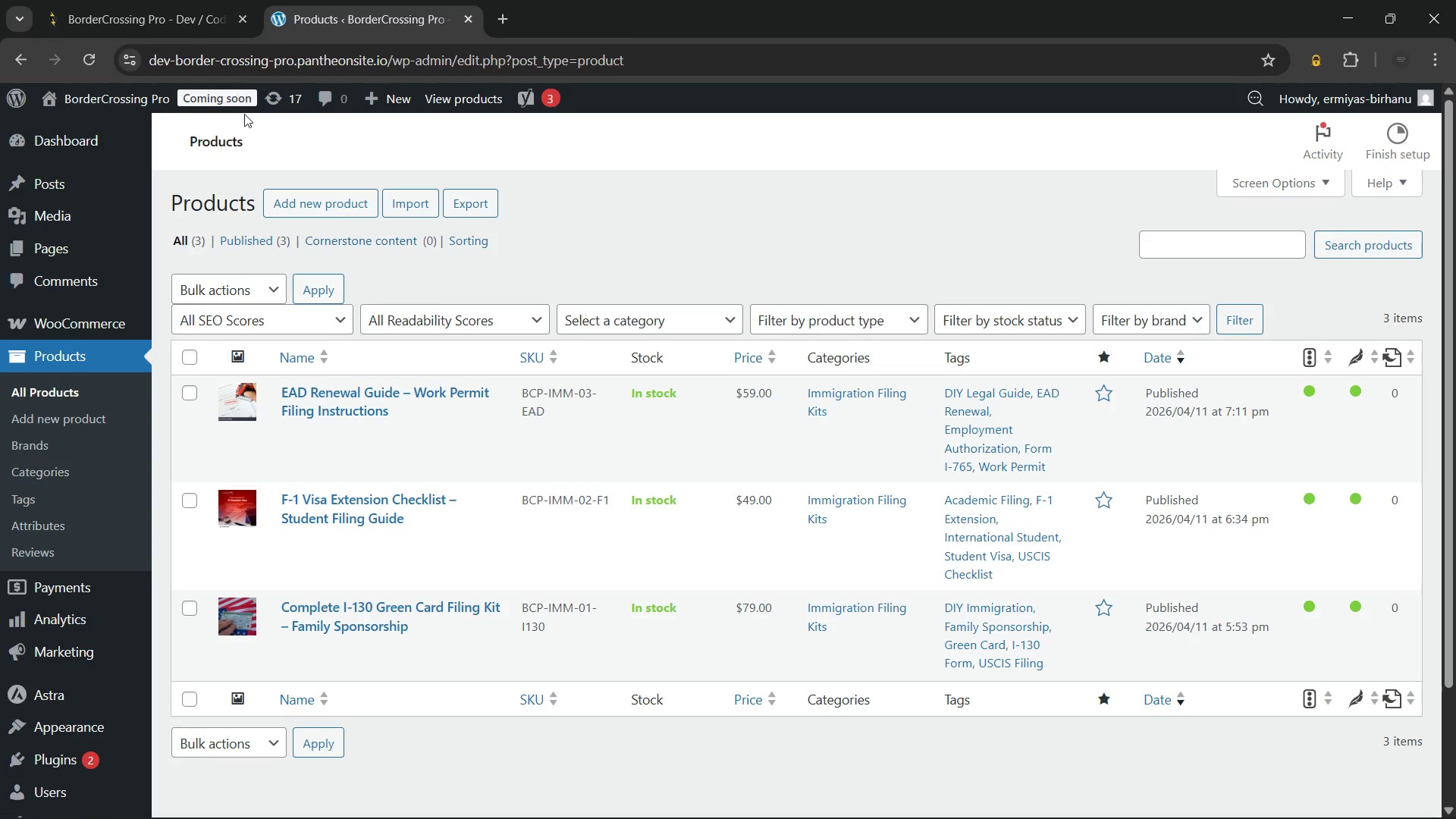 
left_click([228, 96])
 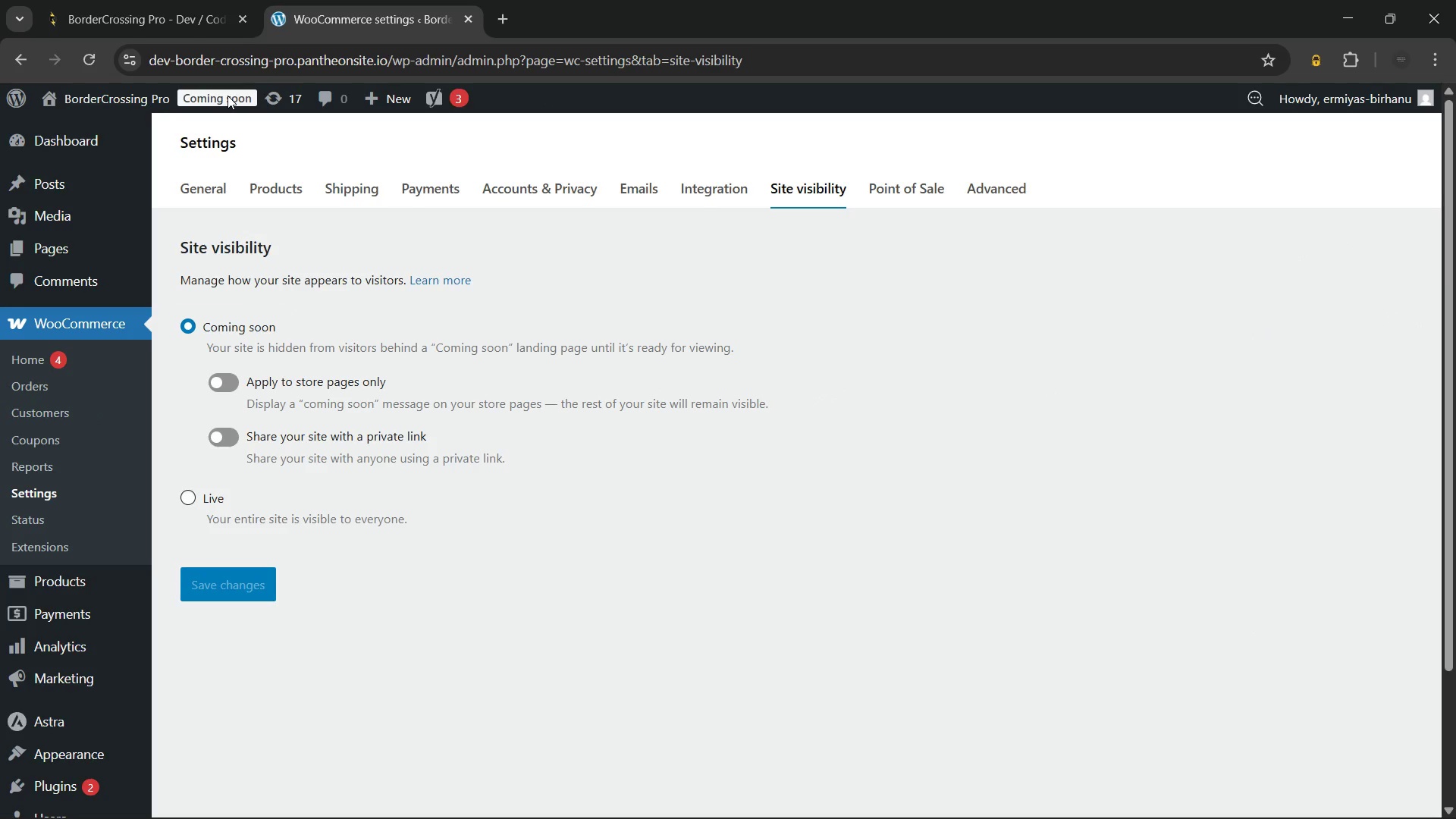 
wait(7.72)
 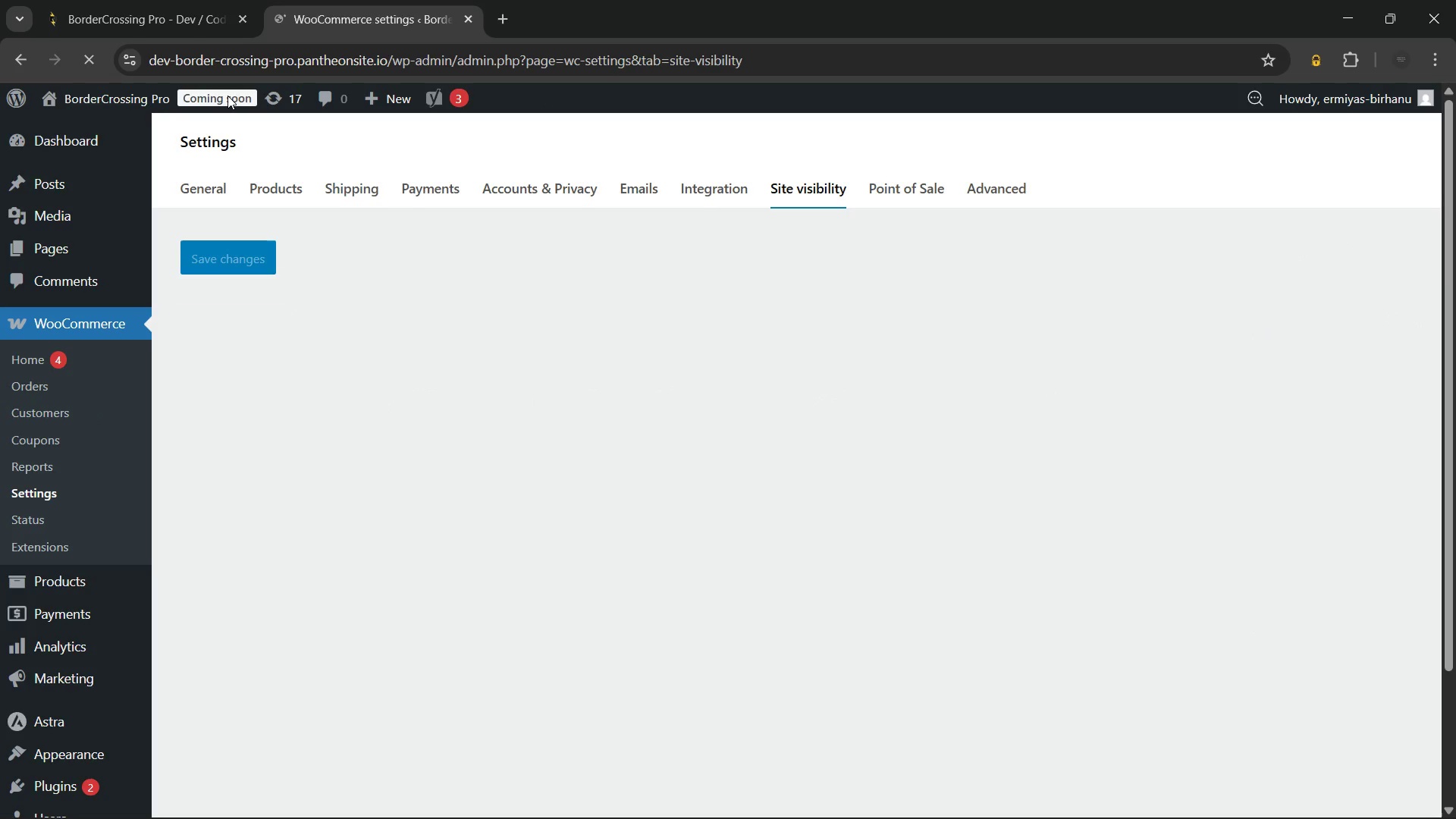 
left_click([184, 497])
 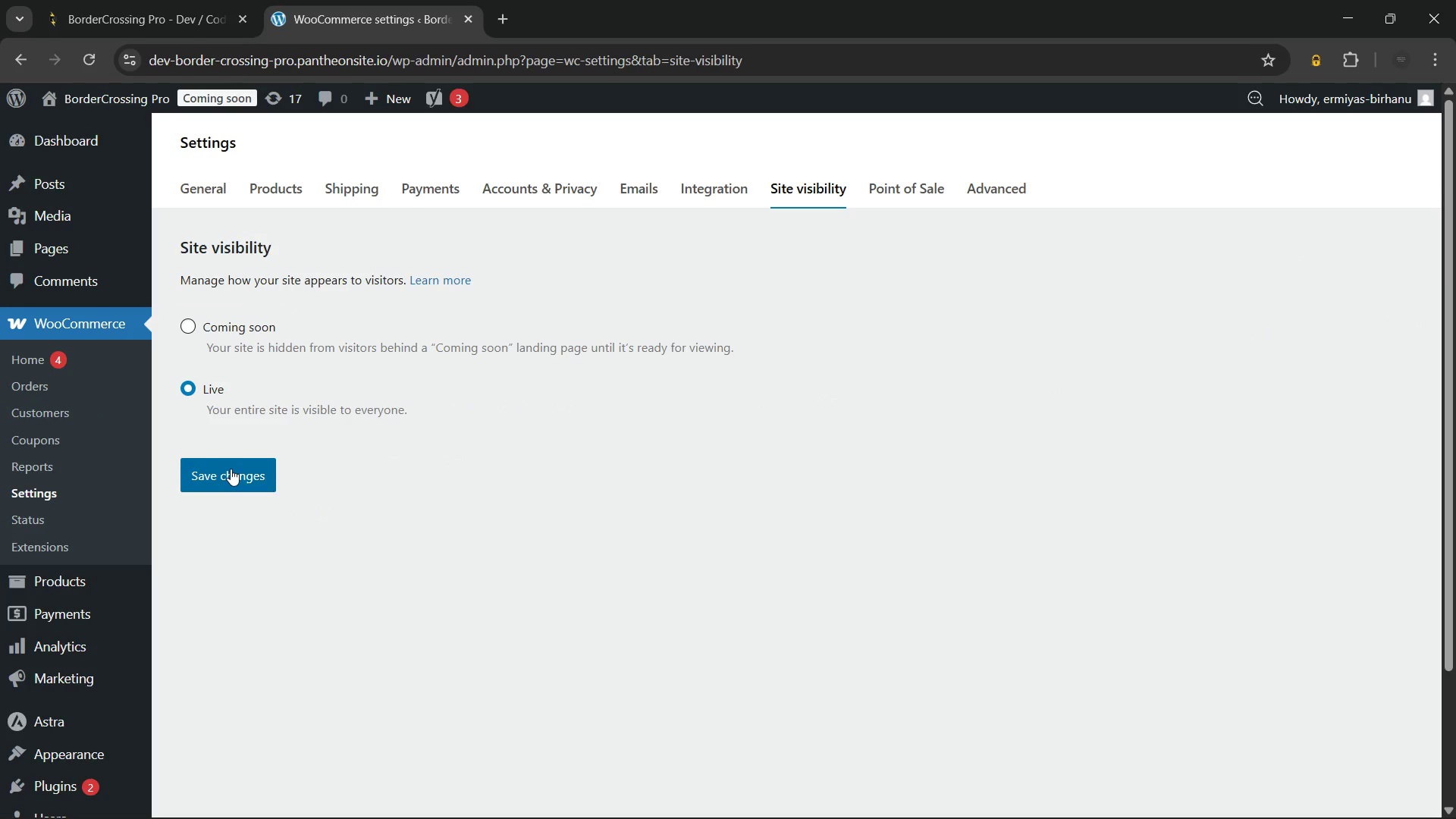 
left_click([231, 469])
 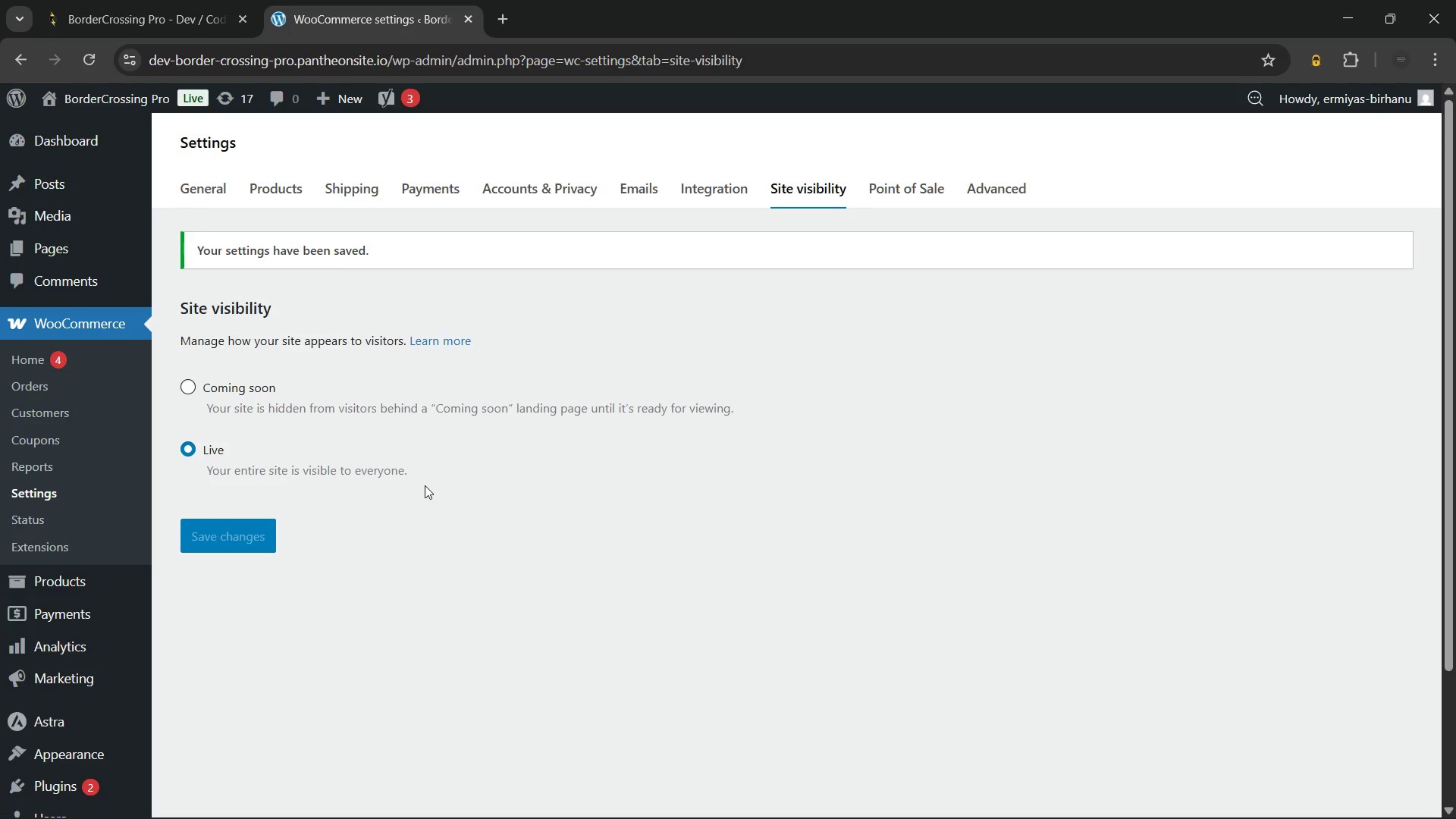 
wait(12.02)
 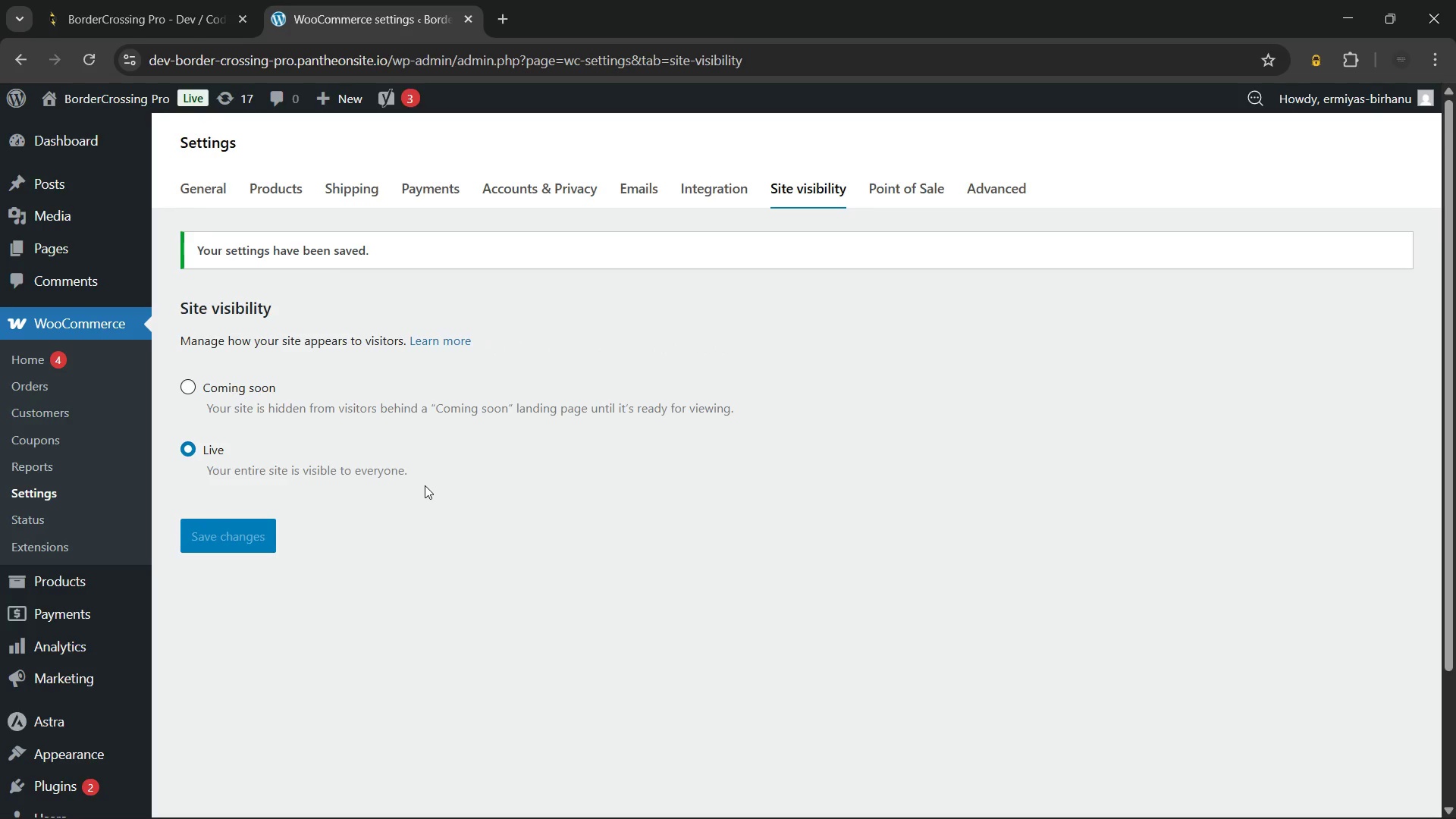 
mouse_move([56, 249])
 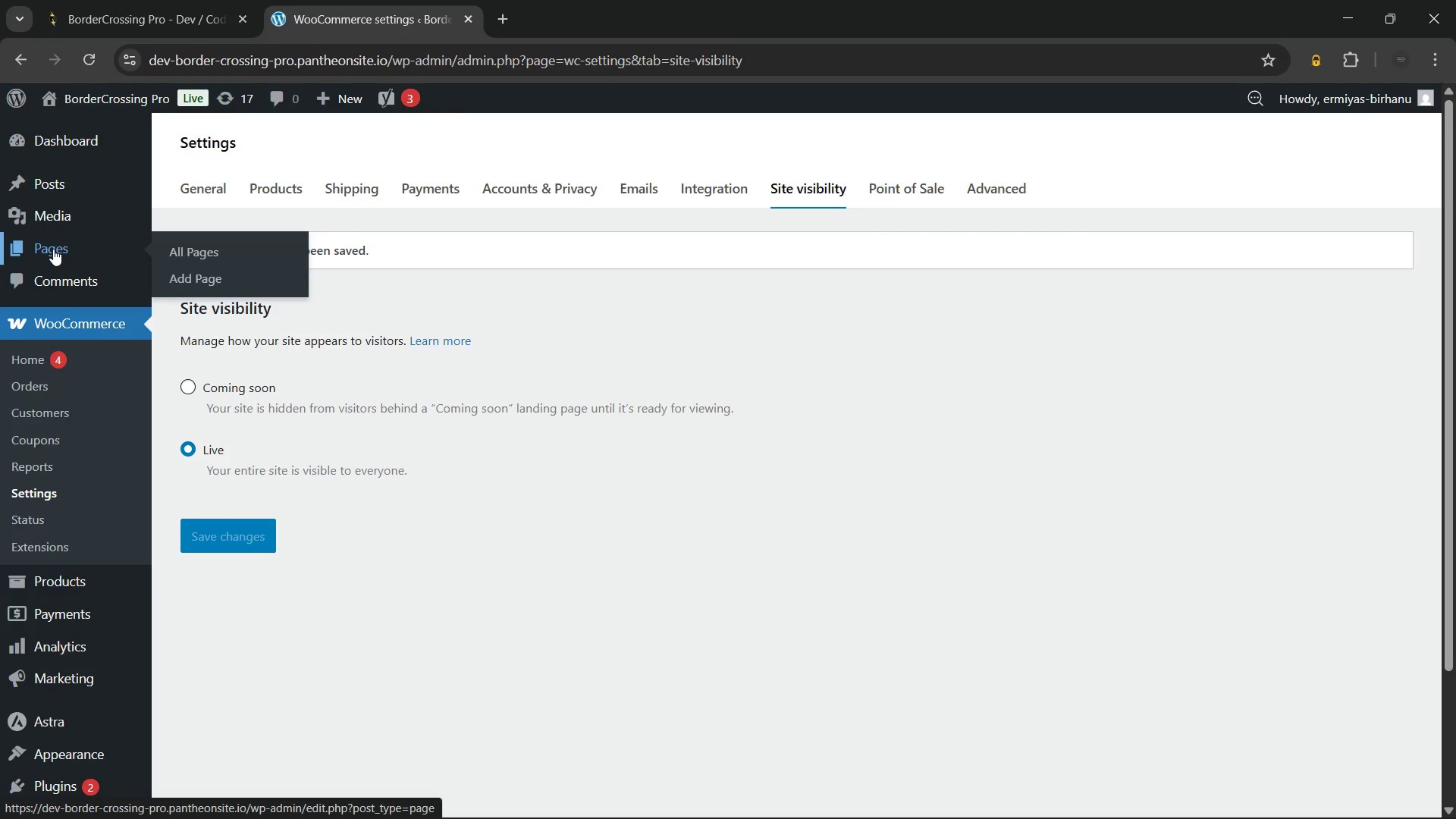 
left_click([53, 249])
 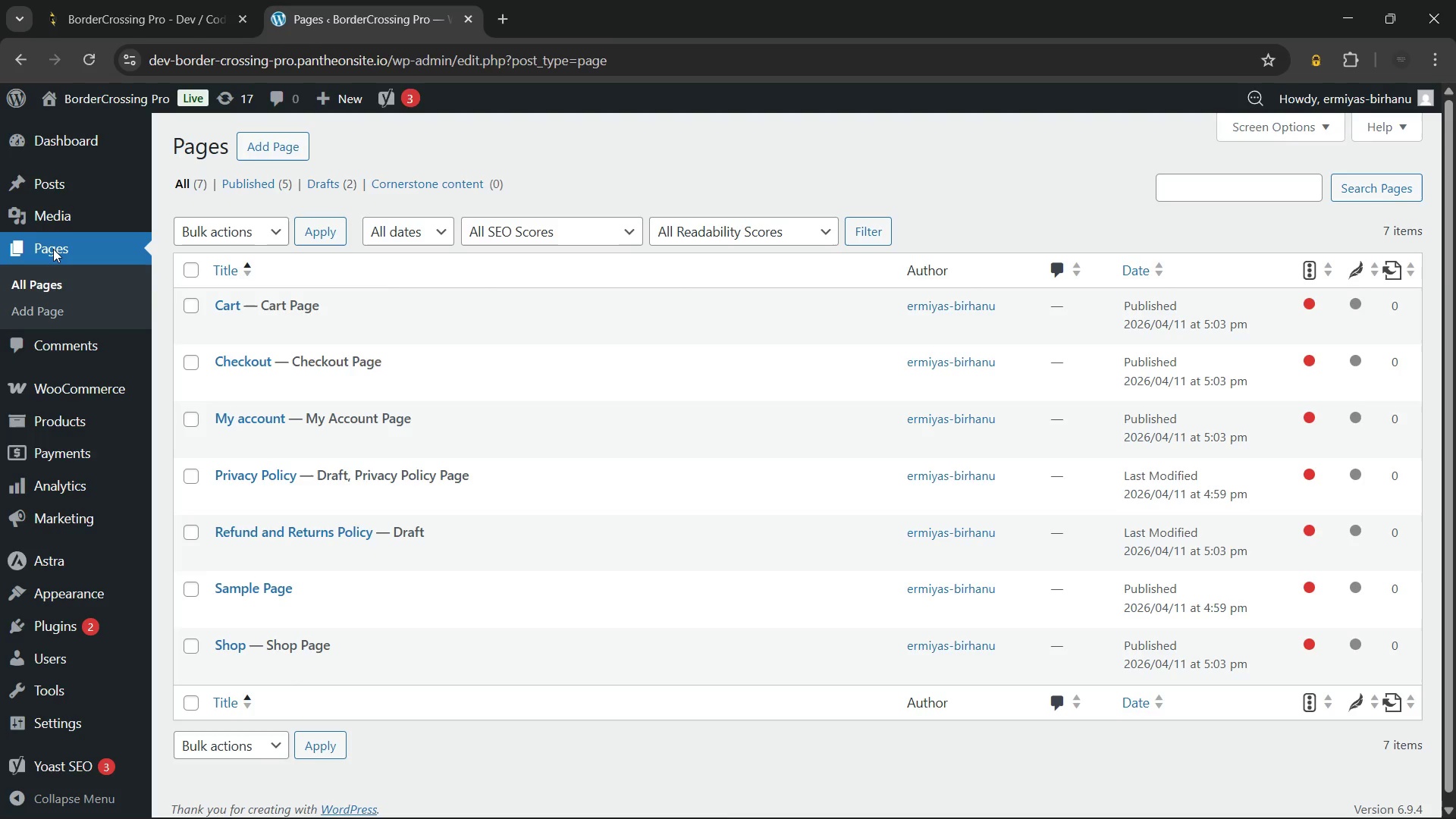 
wait(11.7)
 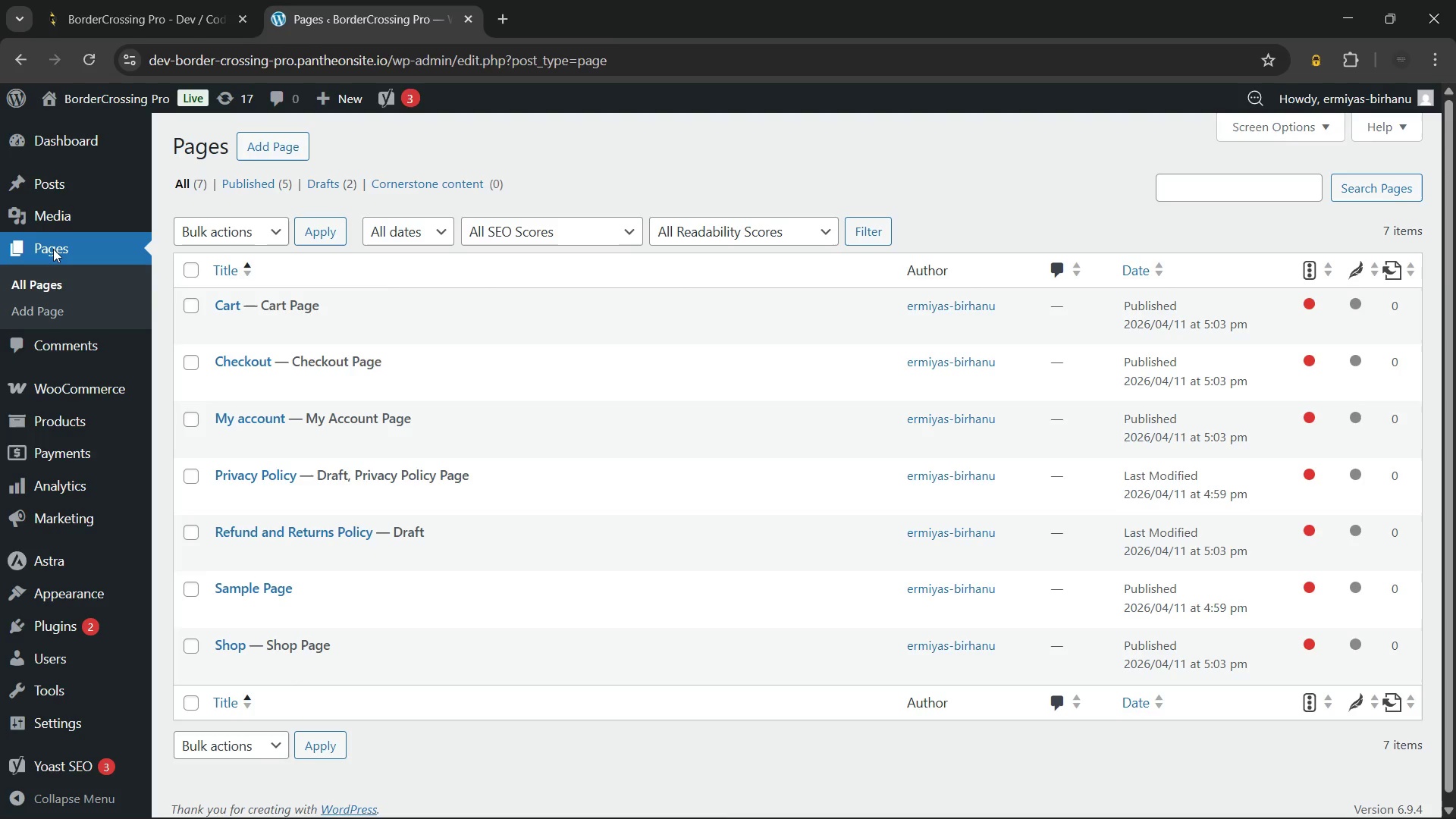 
left_click([273, 144])
 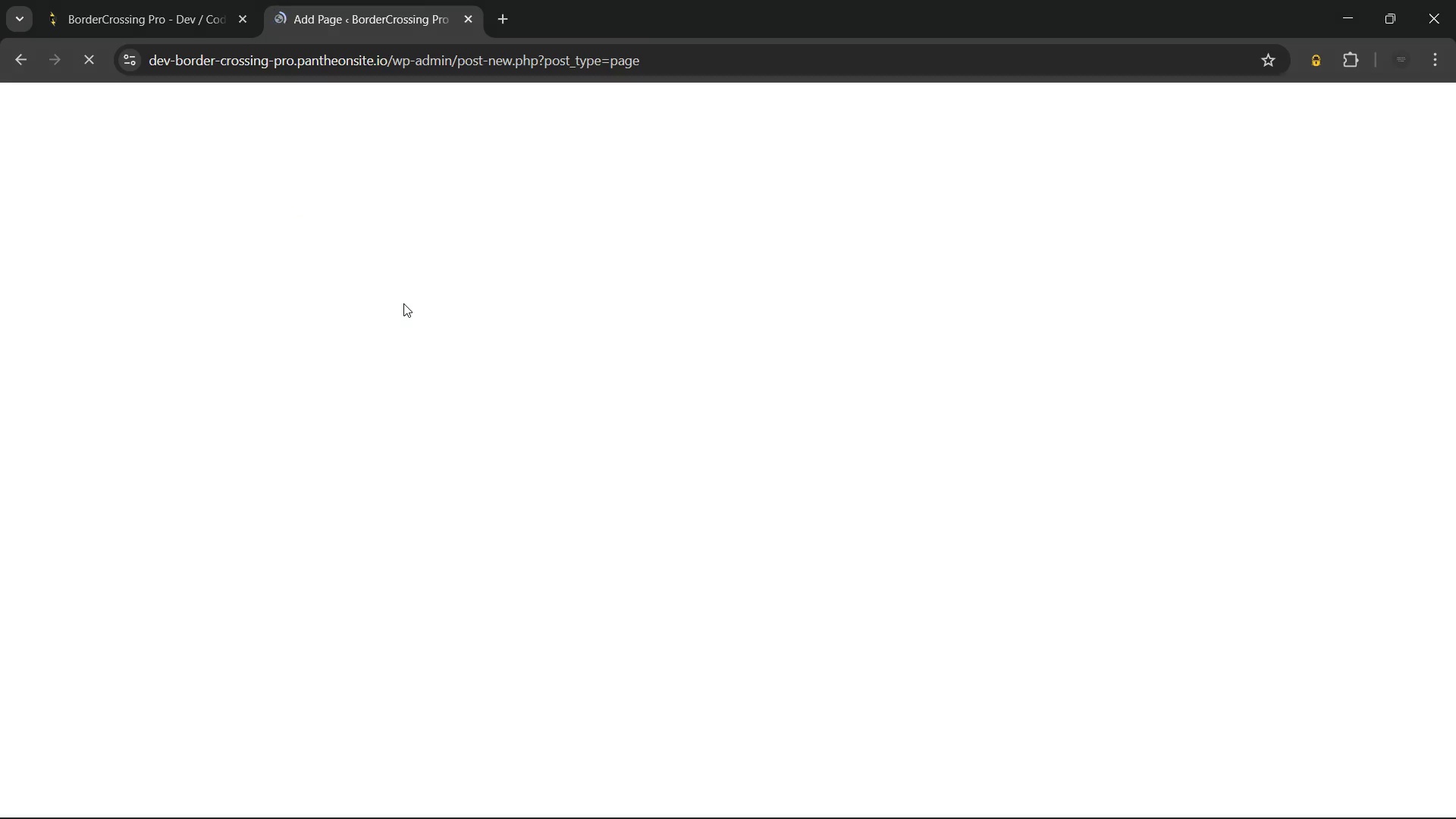 
wait(12.72)
 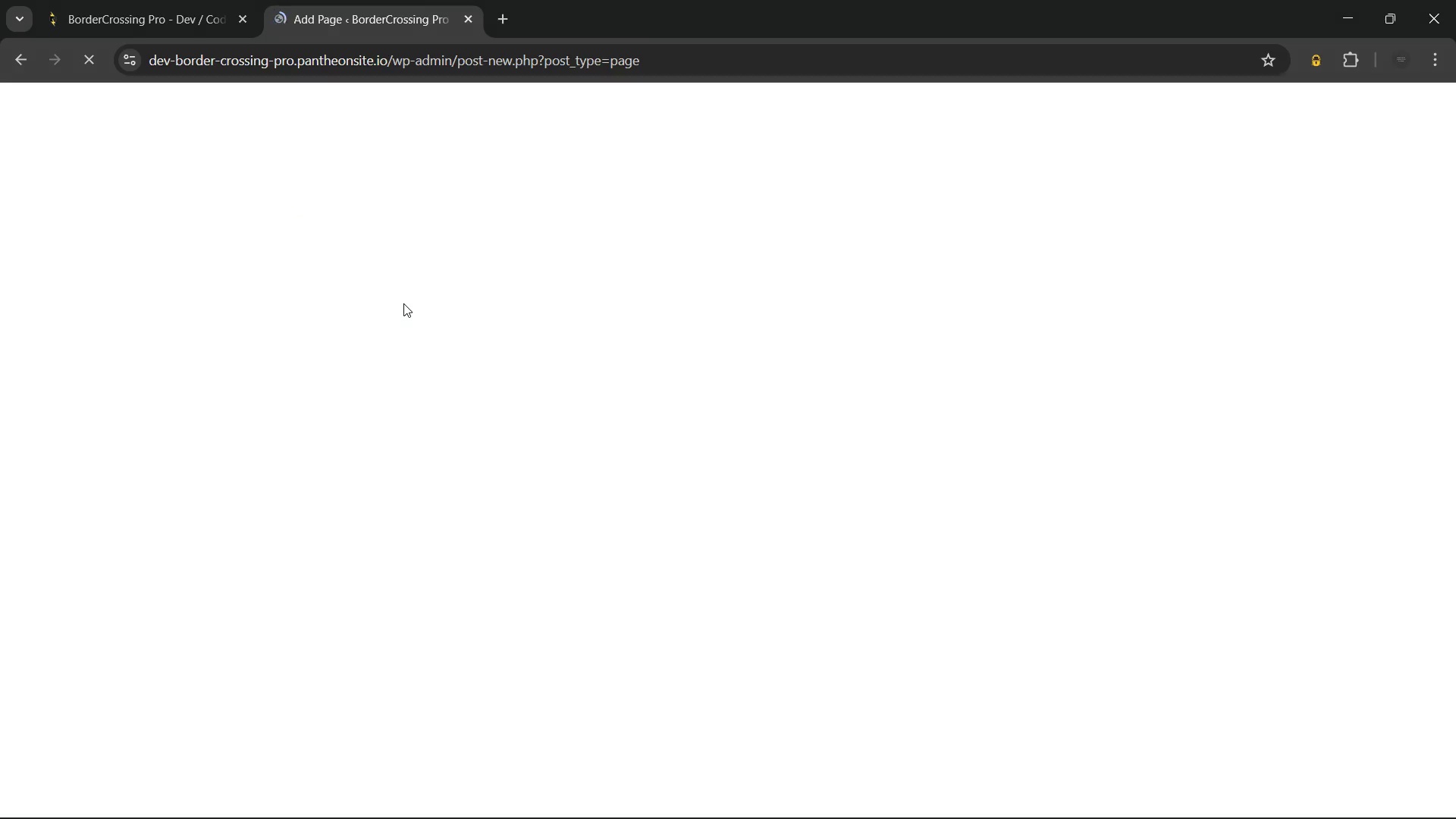 
left_click([830, 259])
 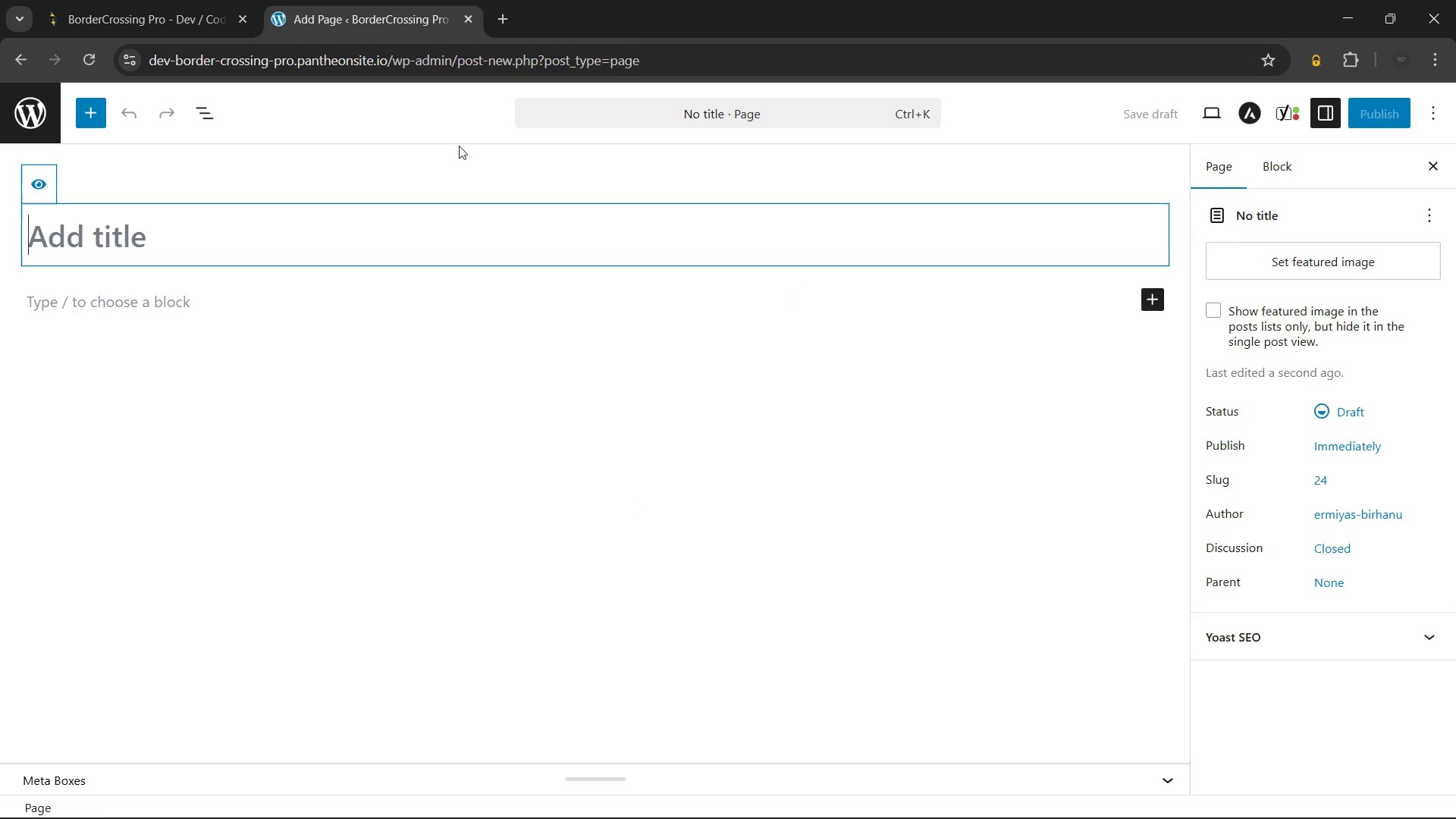 
wait(6.19)
 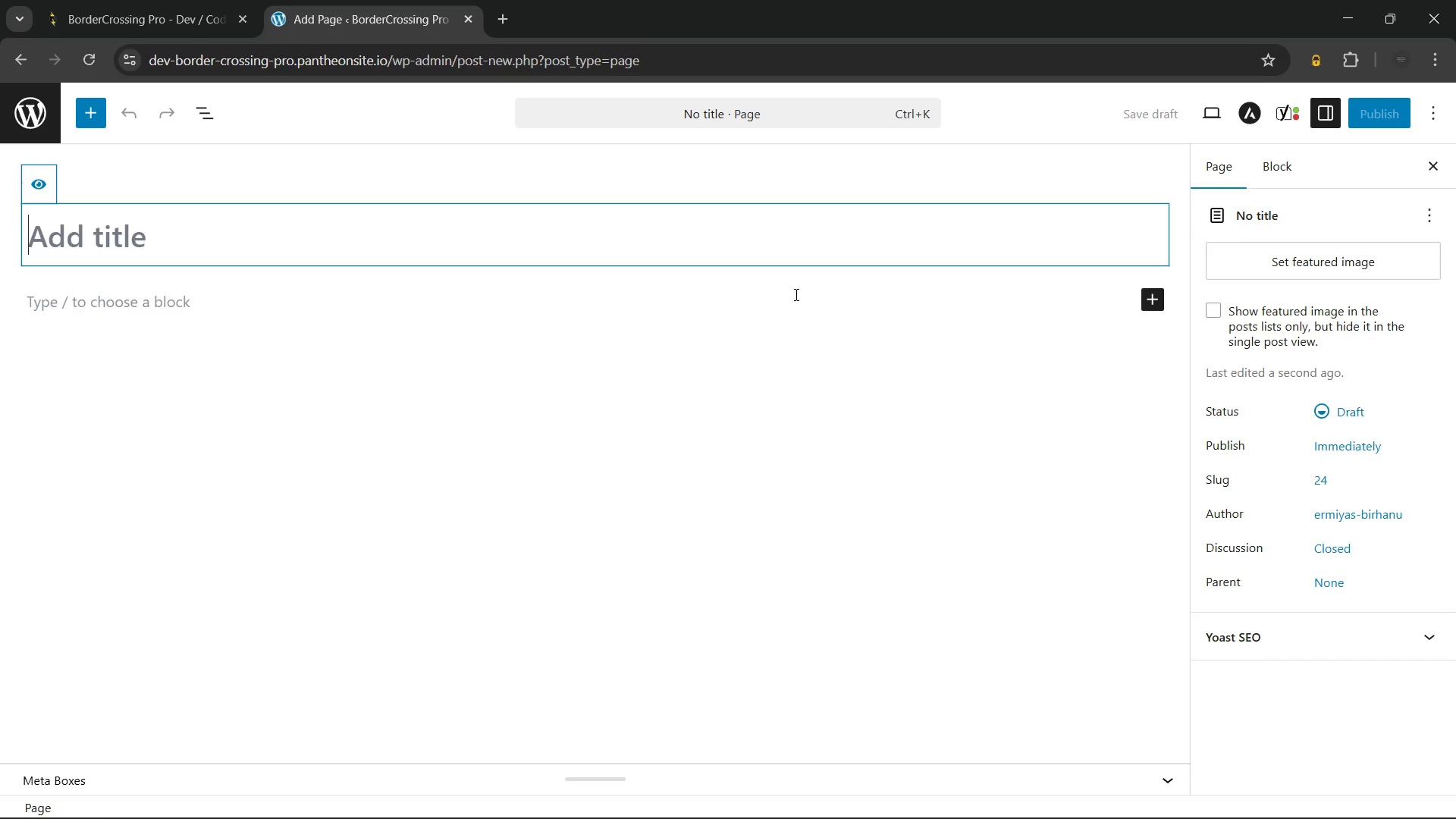 
type(Home)
 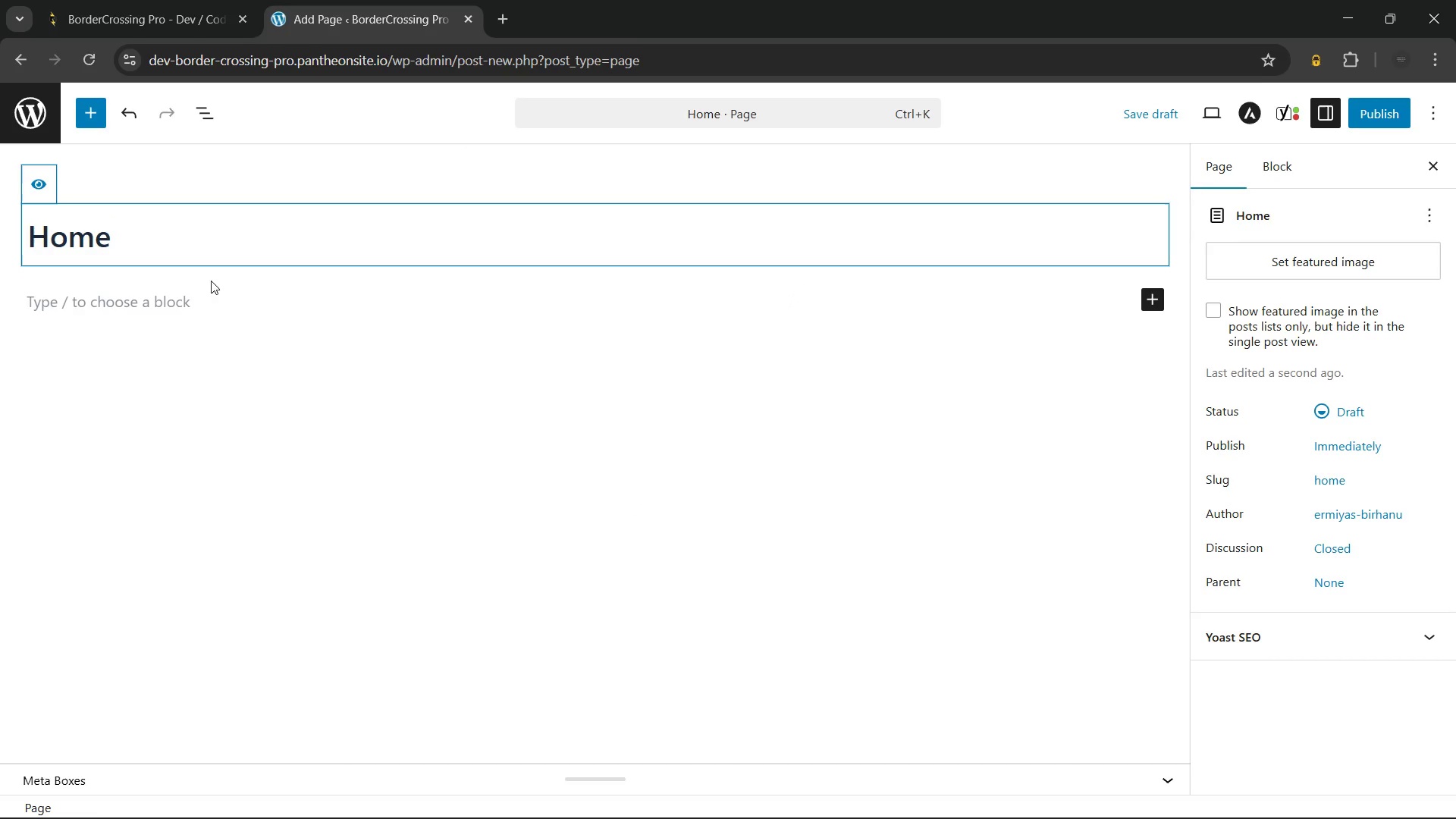 
left_click([198, 291])
 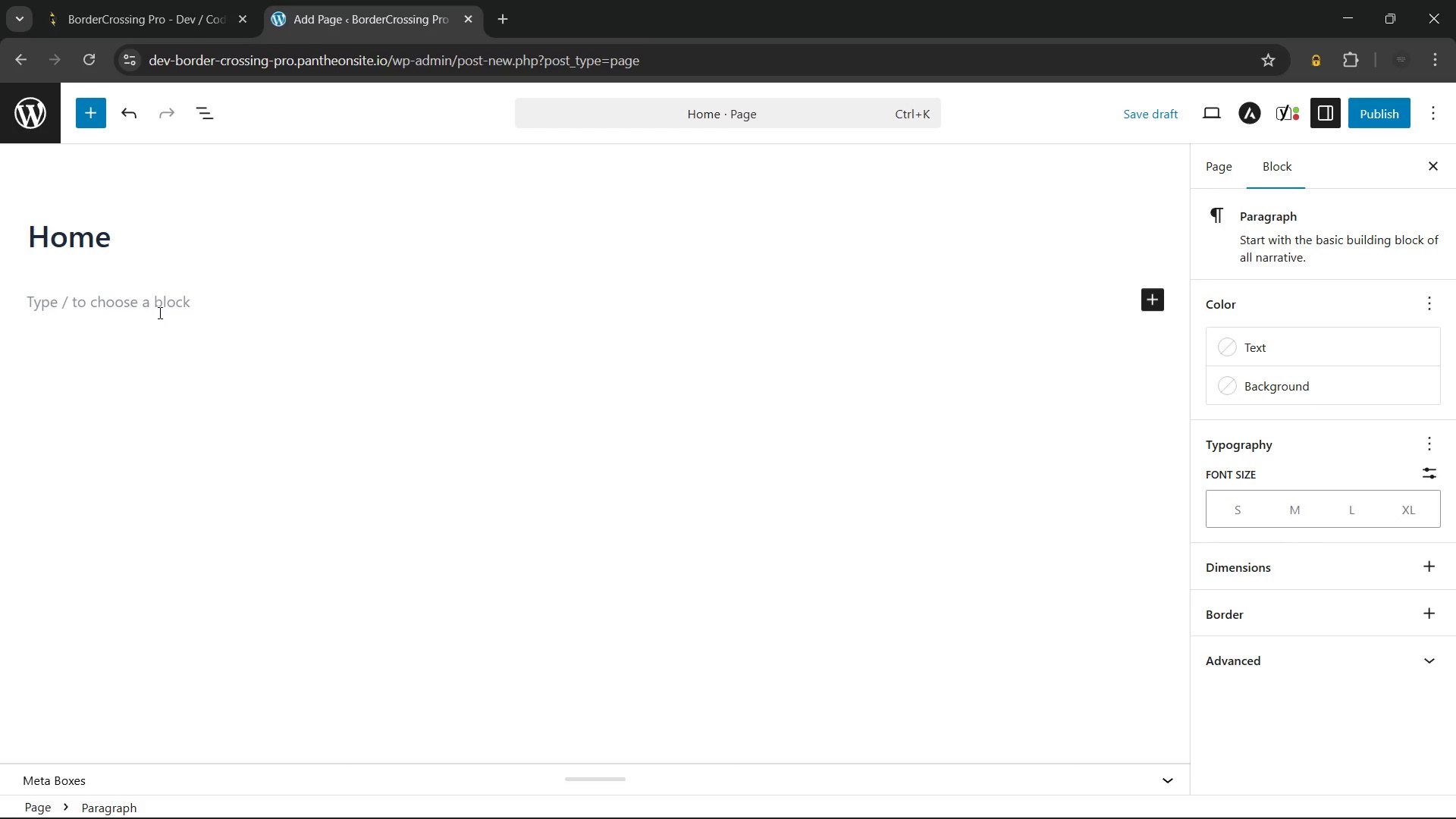 
type(/head)
 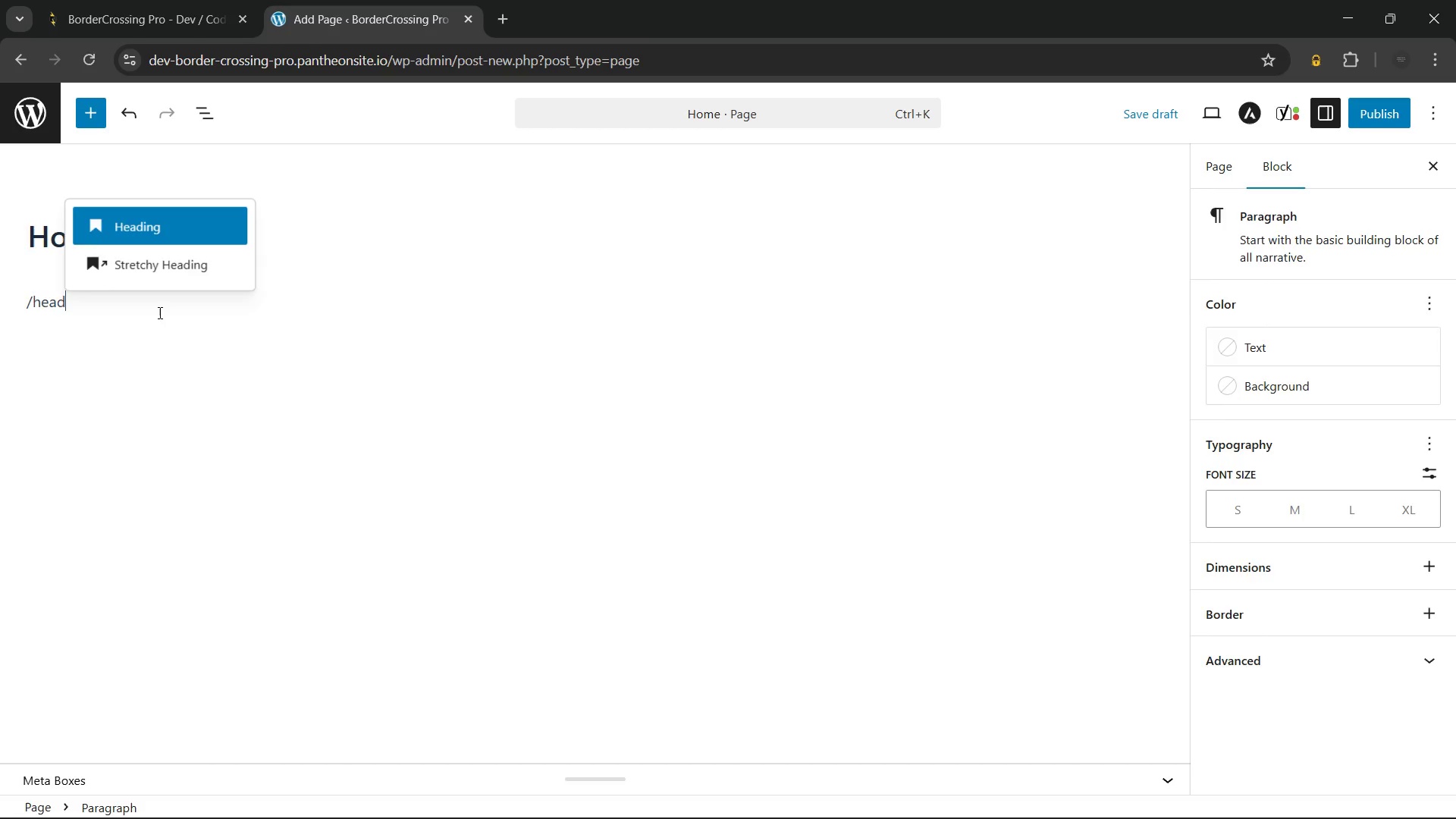 
key(Enter)
 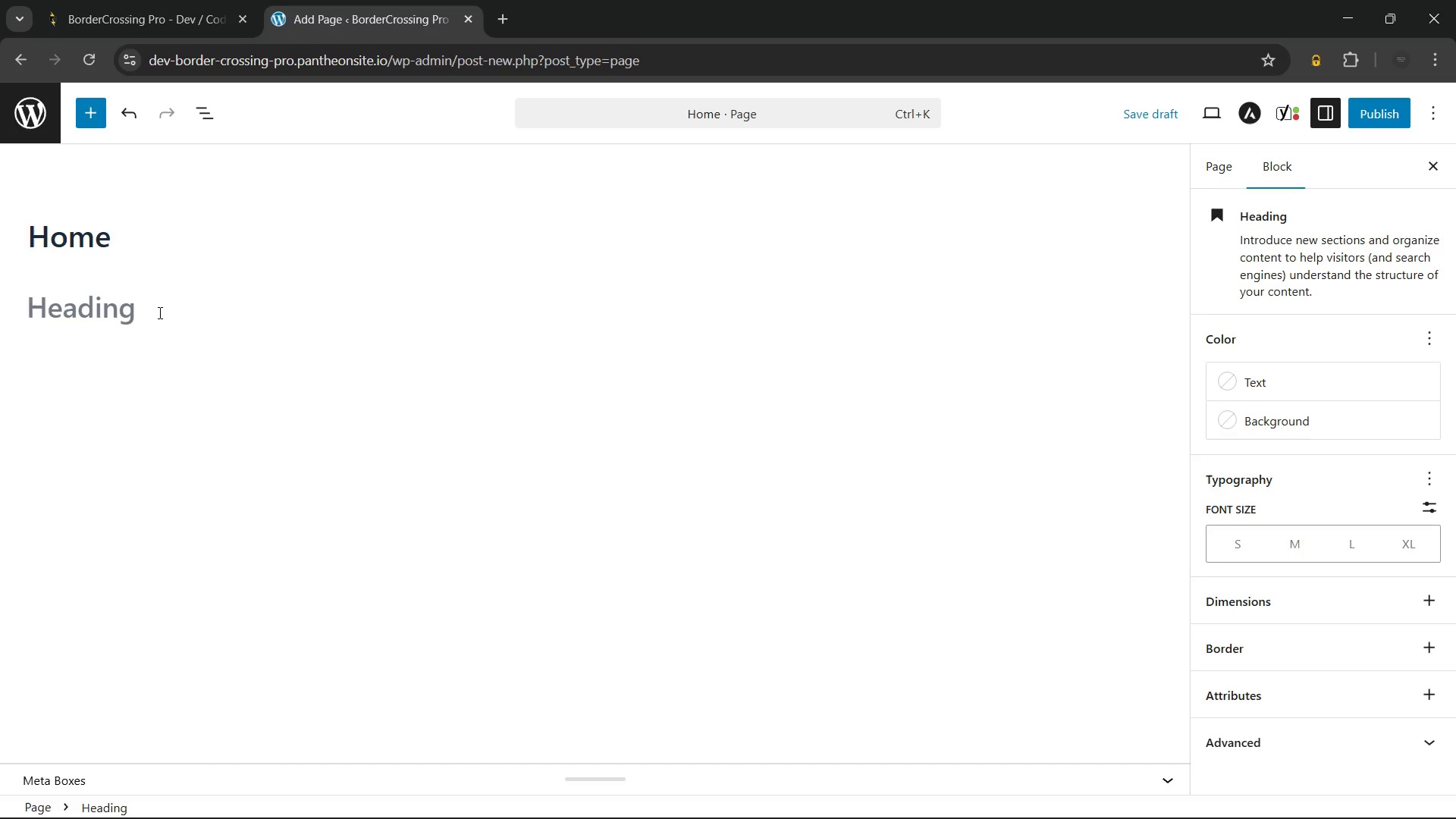 
type(BorderCrossing Pro)
 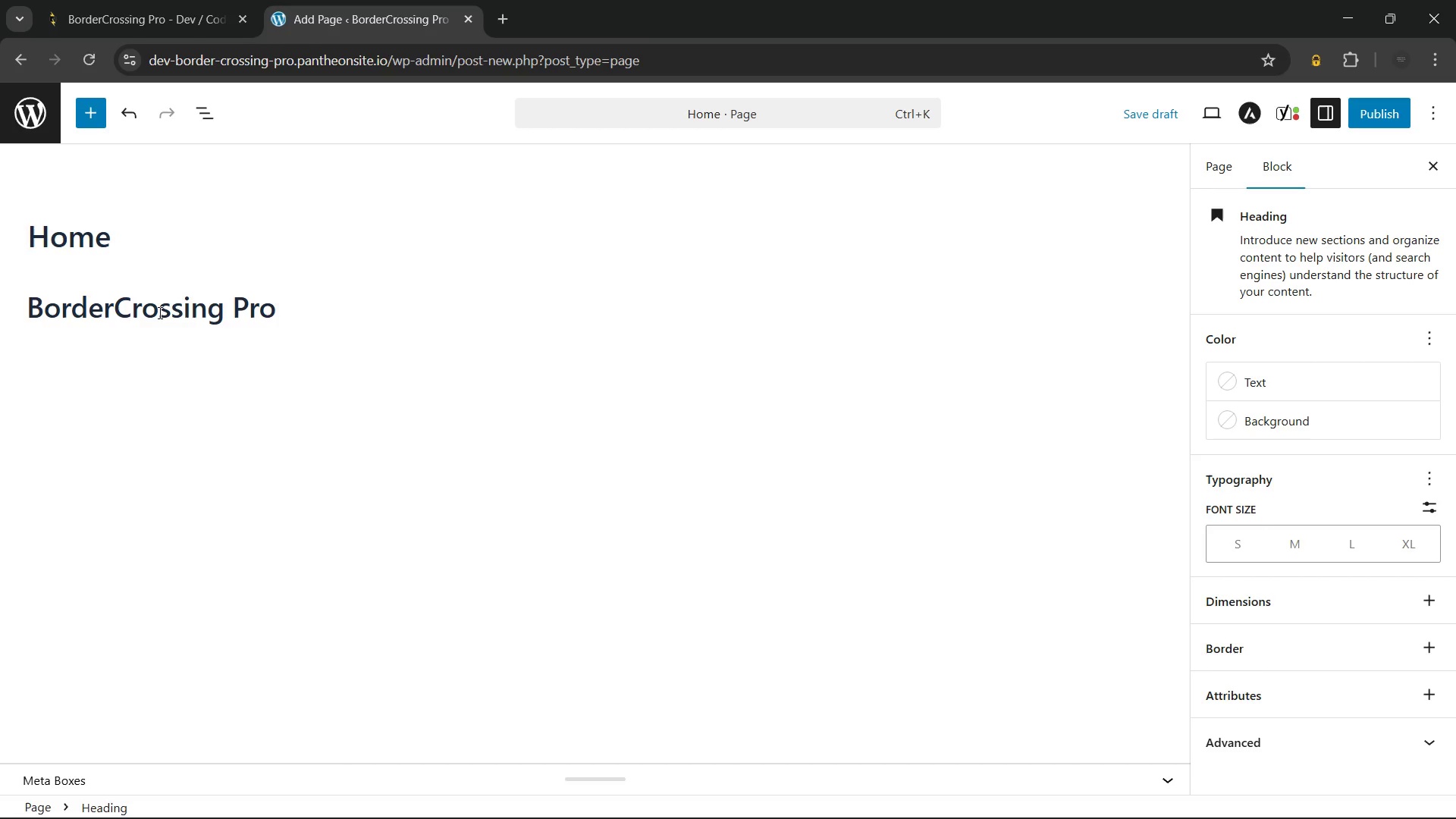 
key(Enter)
 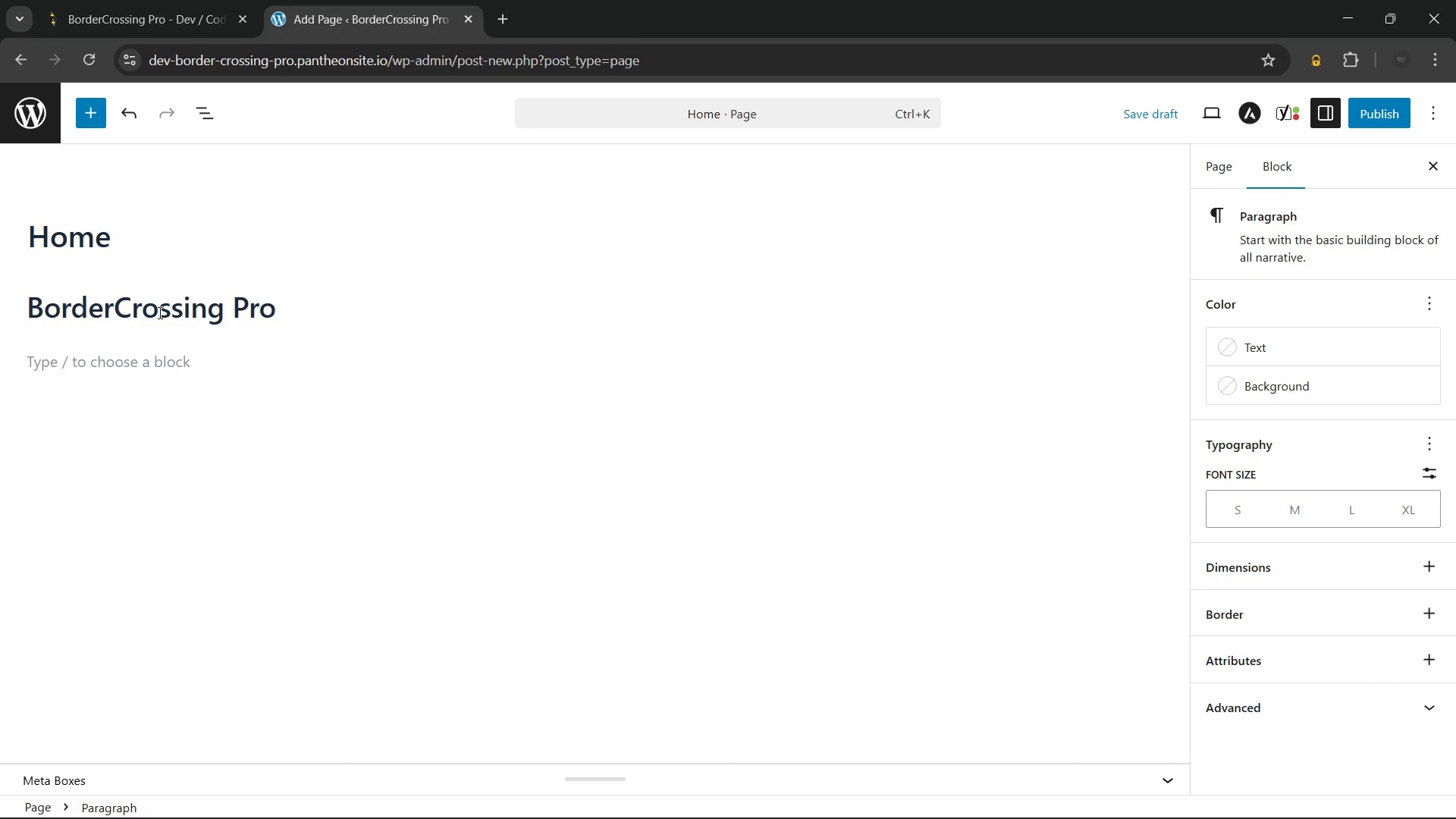 
type(/para)
 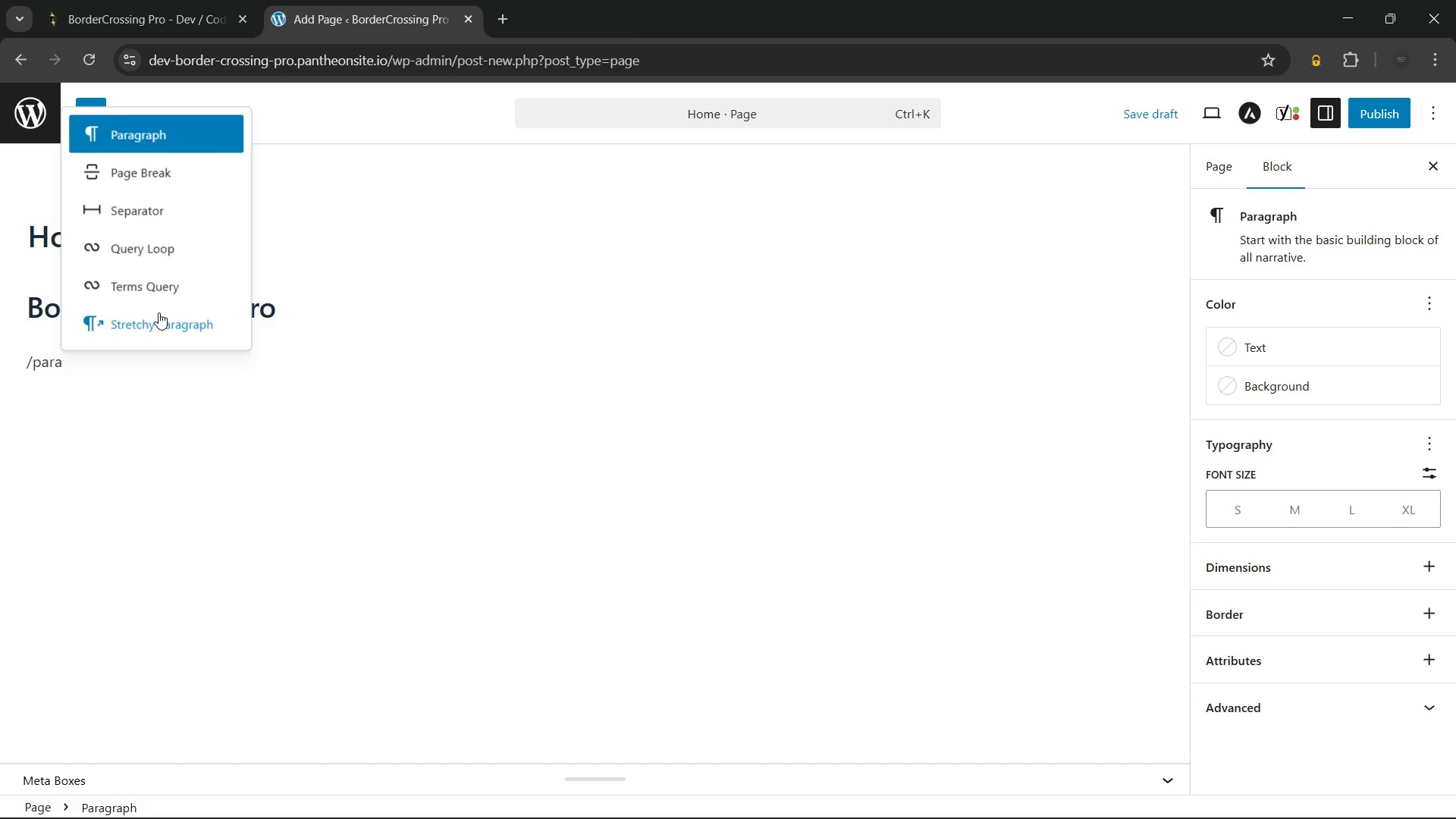 
key(Enter)
 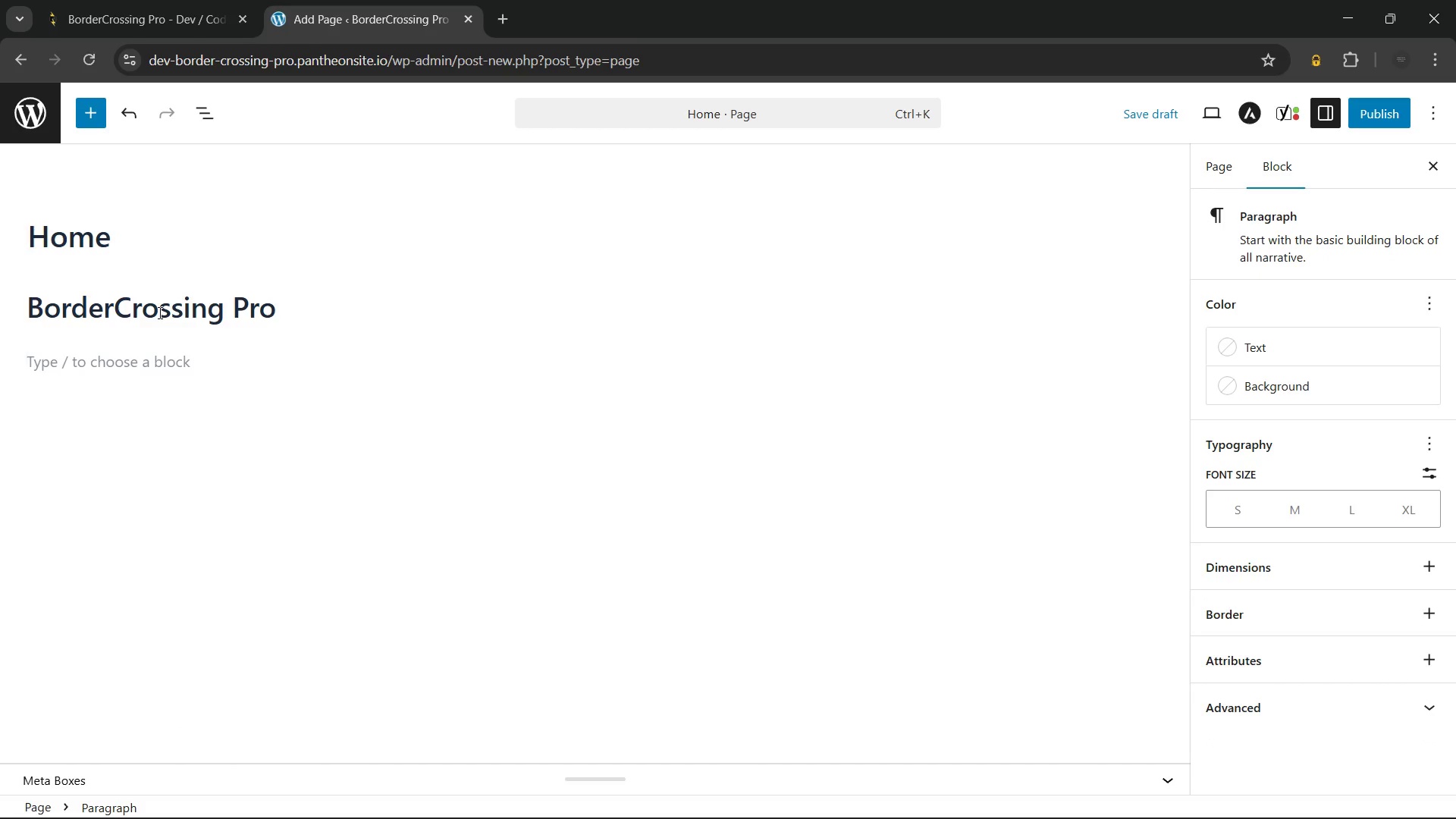 
wait(5.33)
 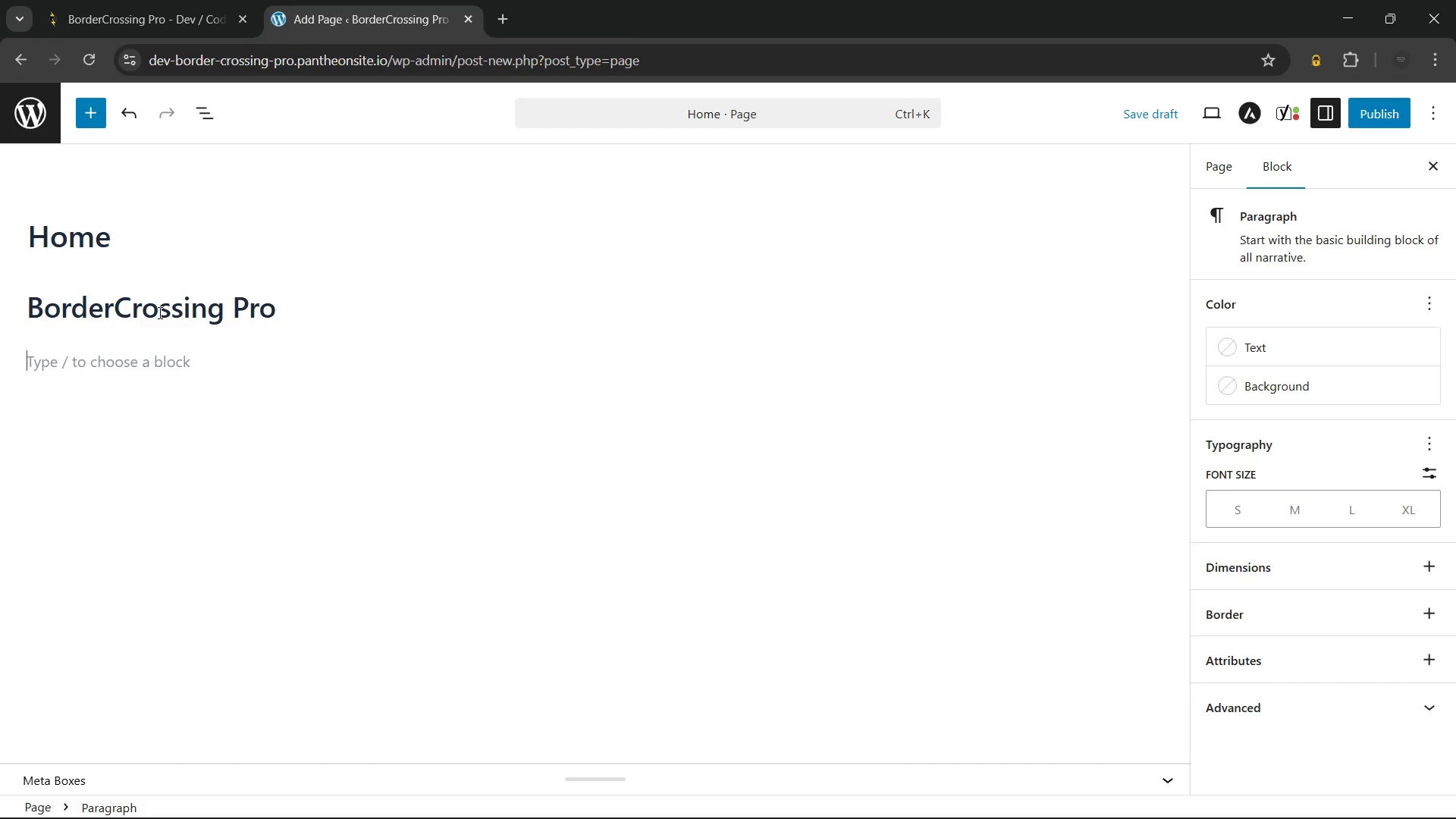 
type(BorderCrossing pro is a niche legal document service run by an immigration attorney)
 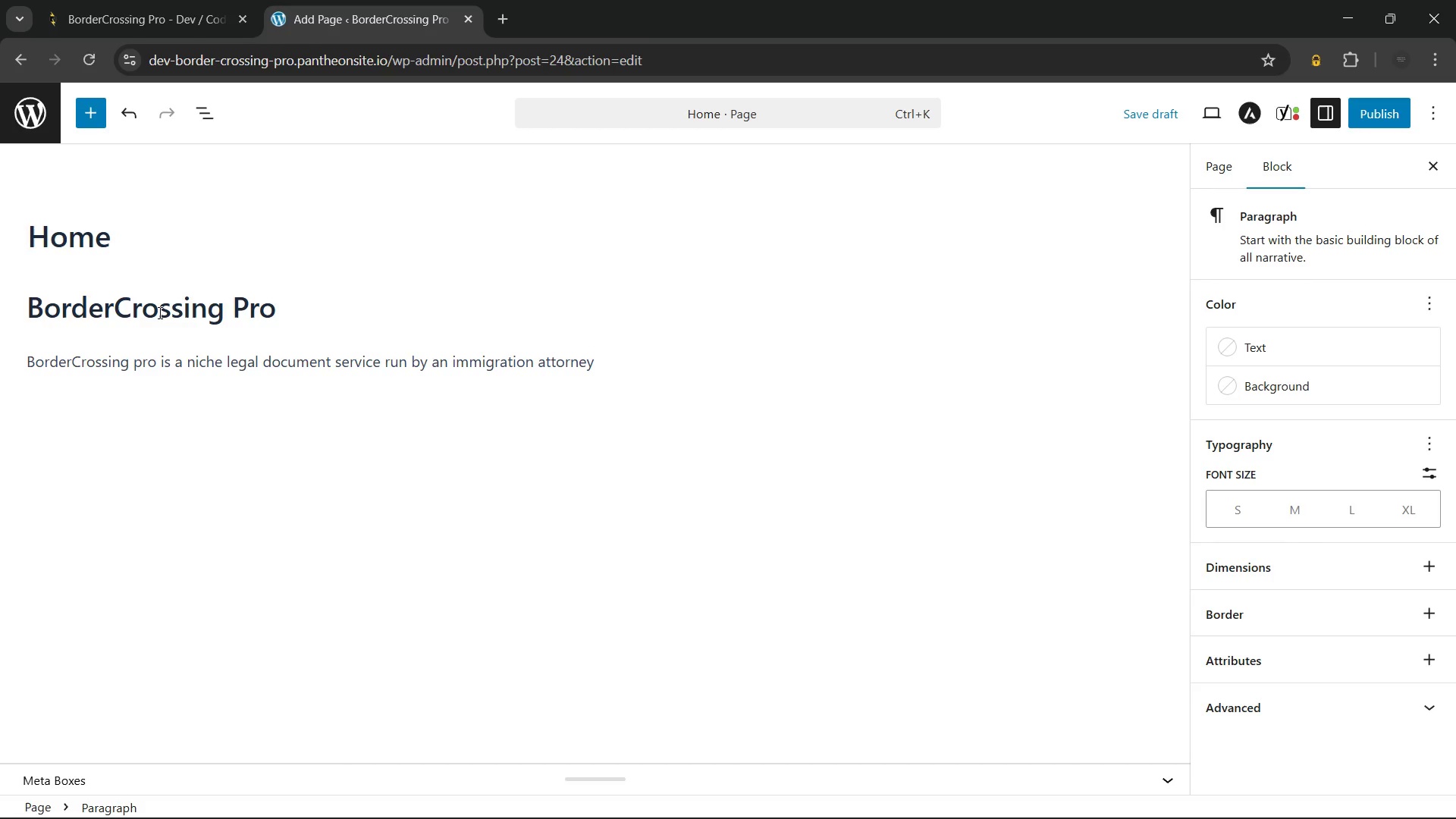 
type( who sells DIY filing kits for common US visa processes.)
 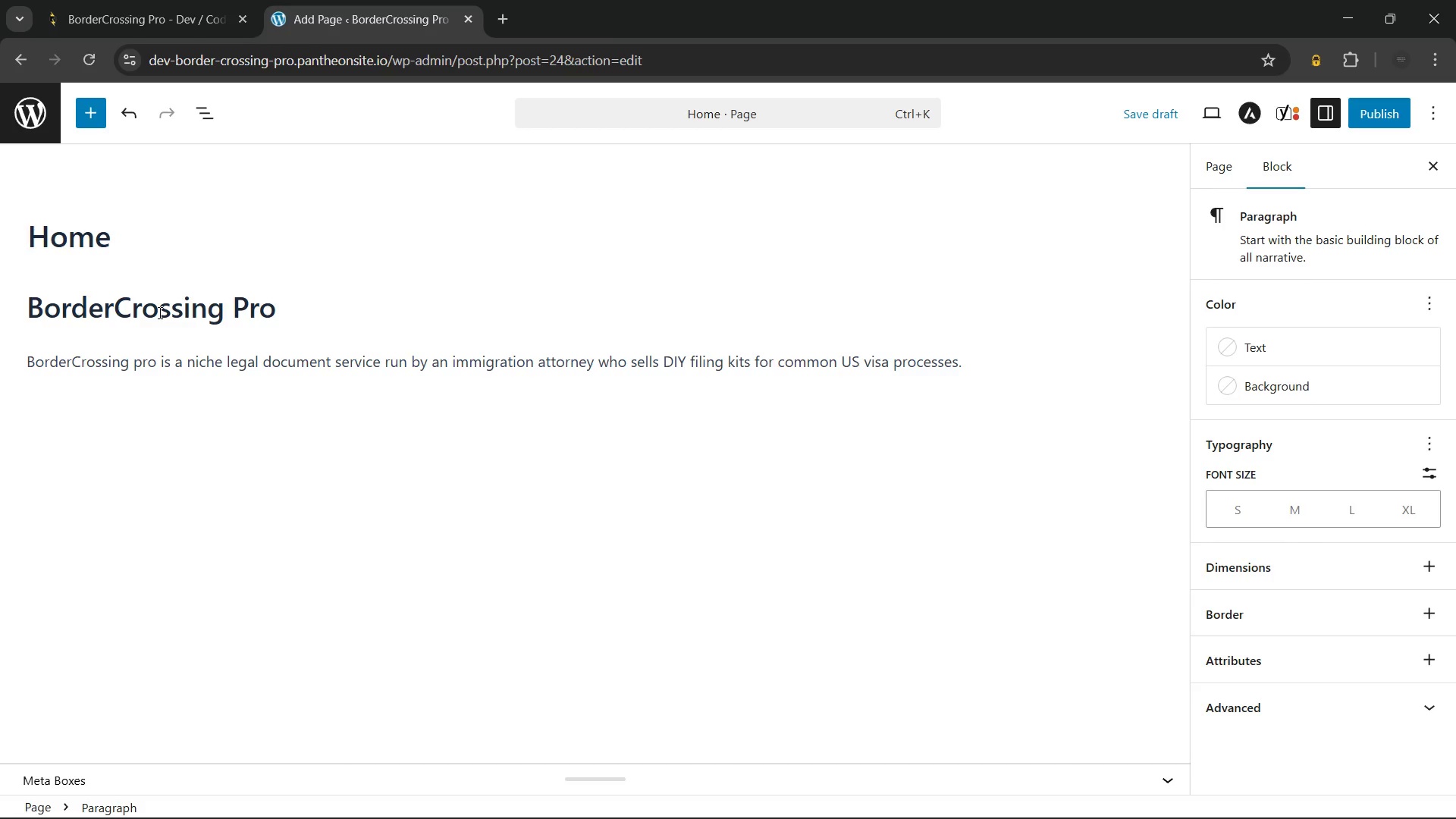 
wait(12.88)
 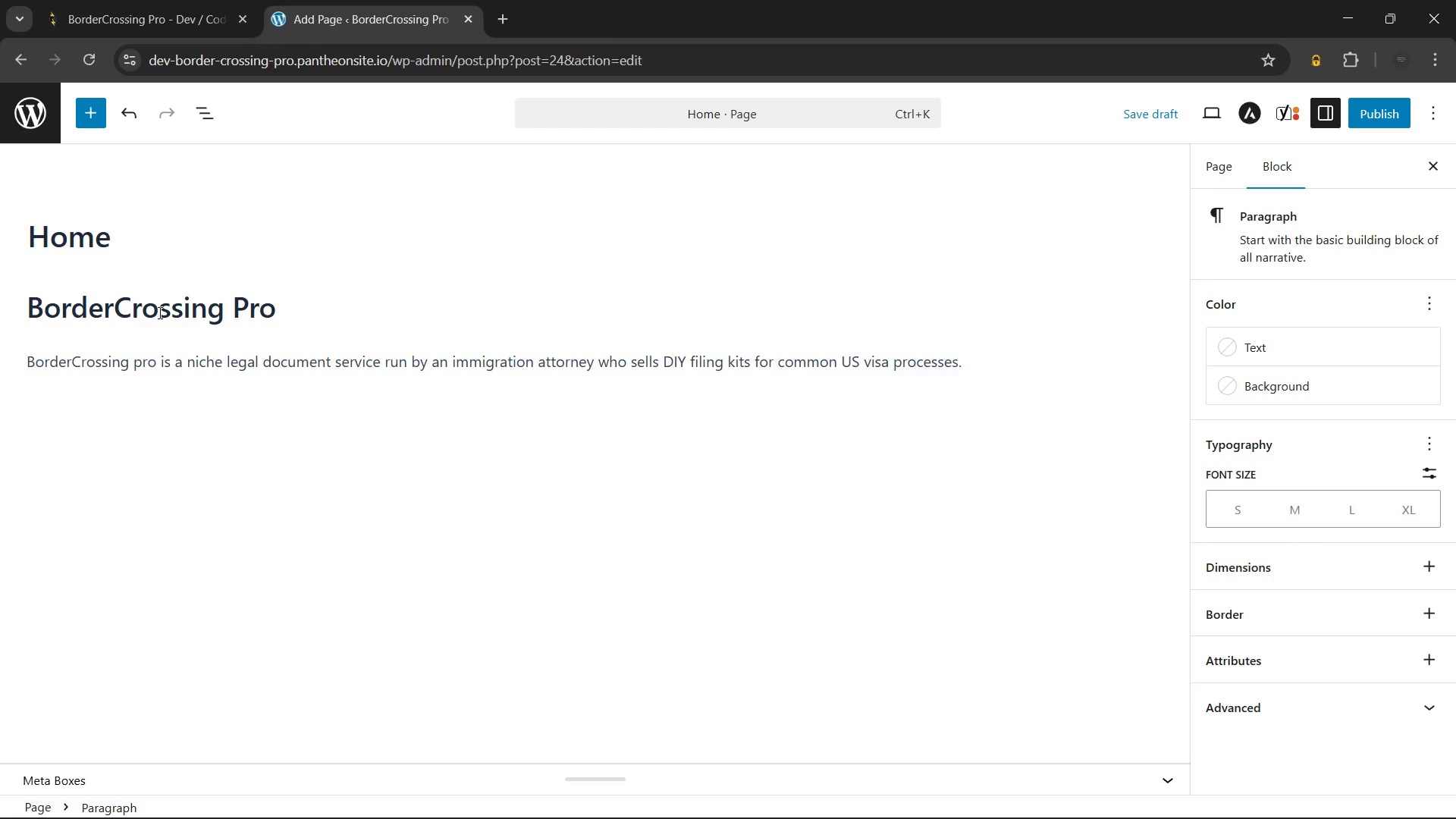 
key(Enter)
 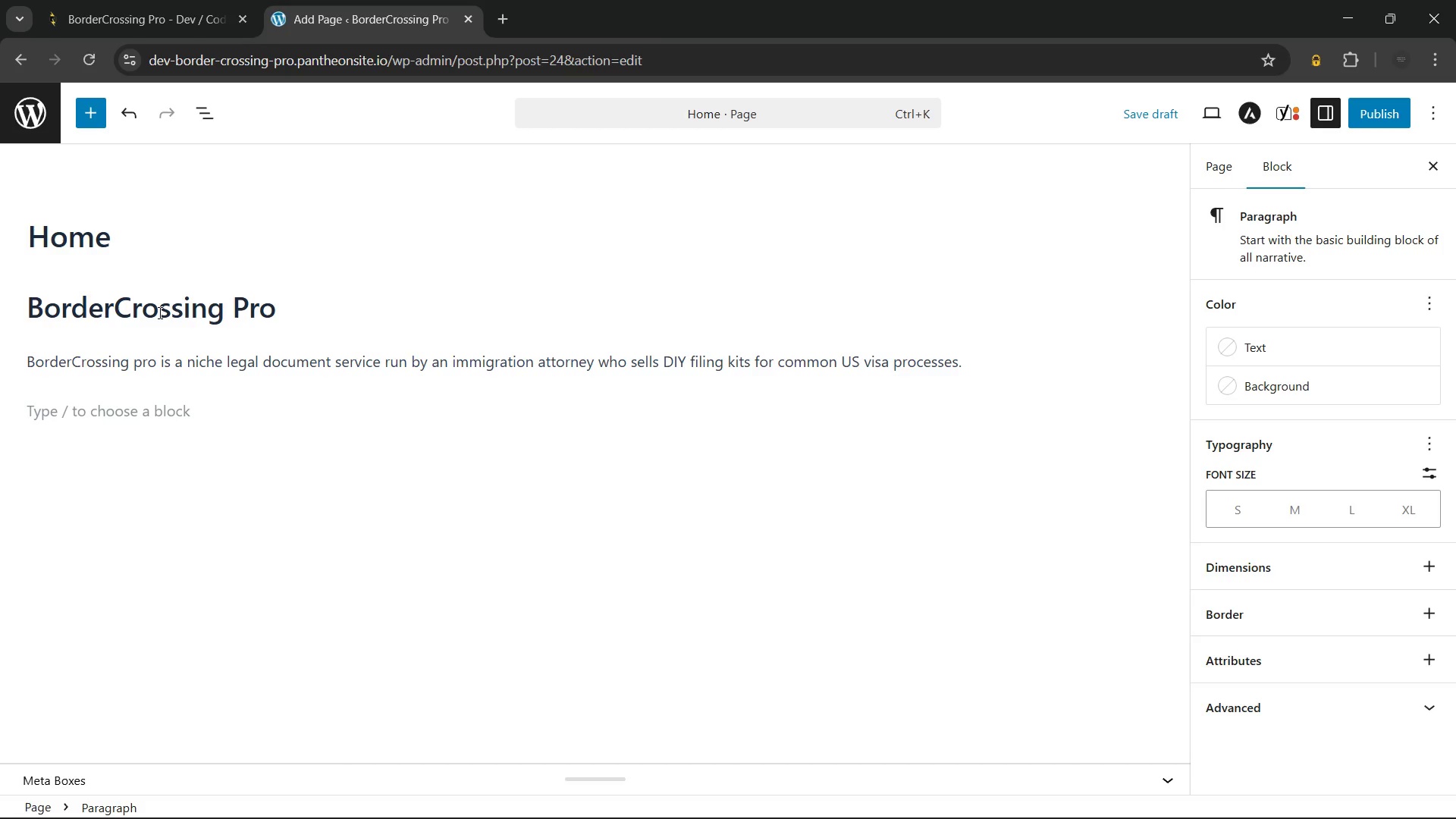 
type(/but)
 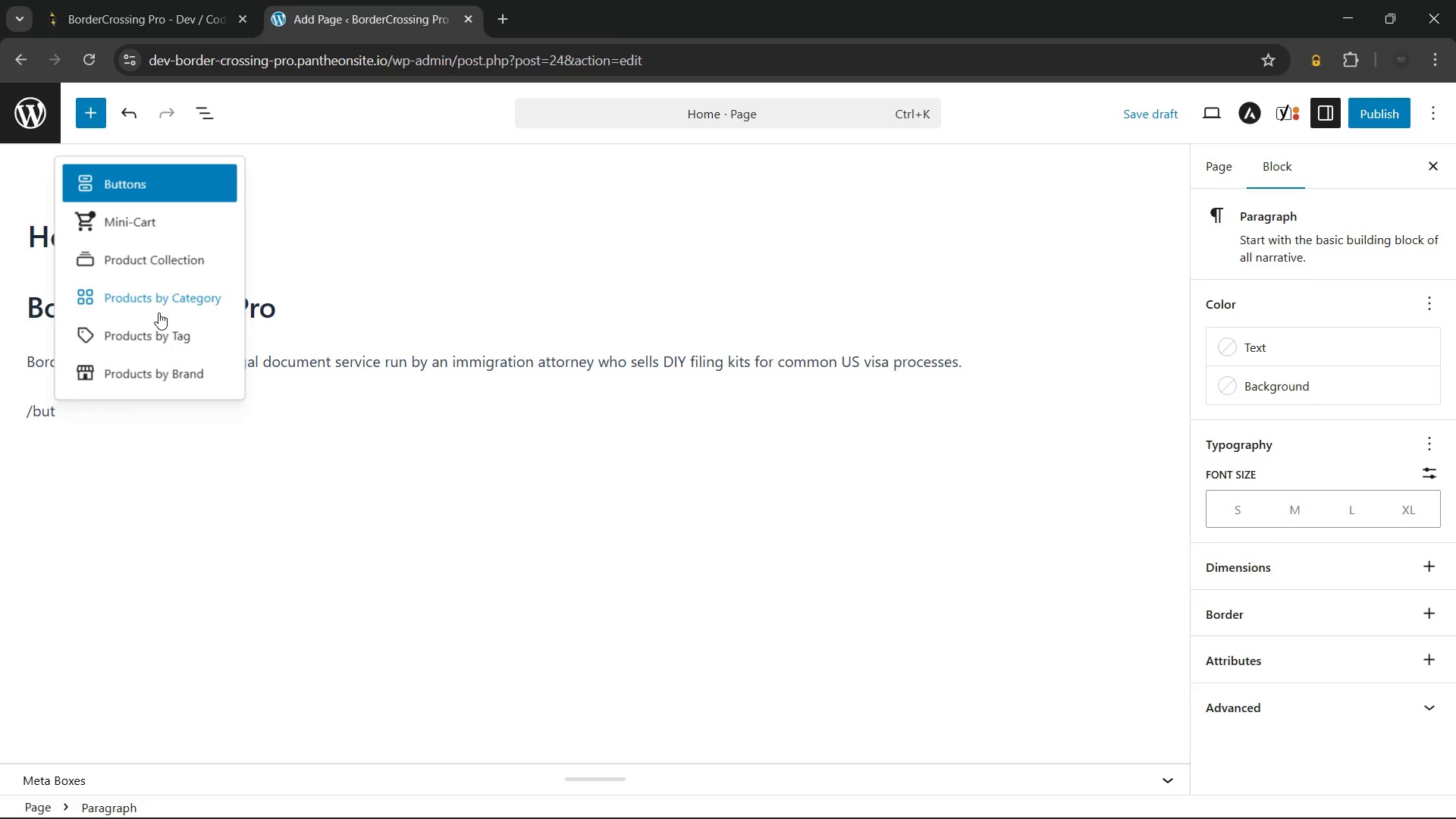 
key(Enter)
 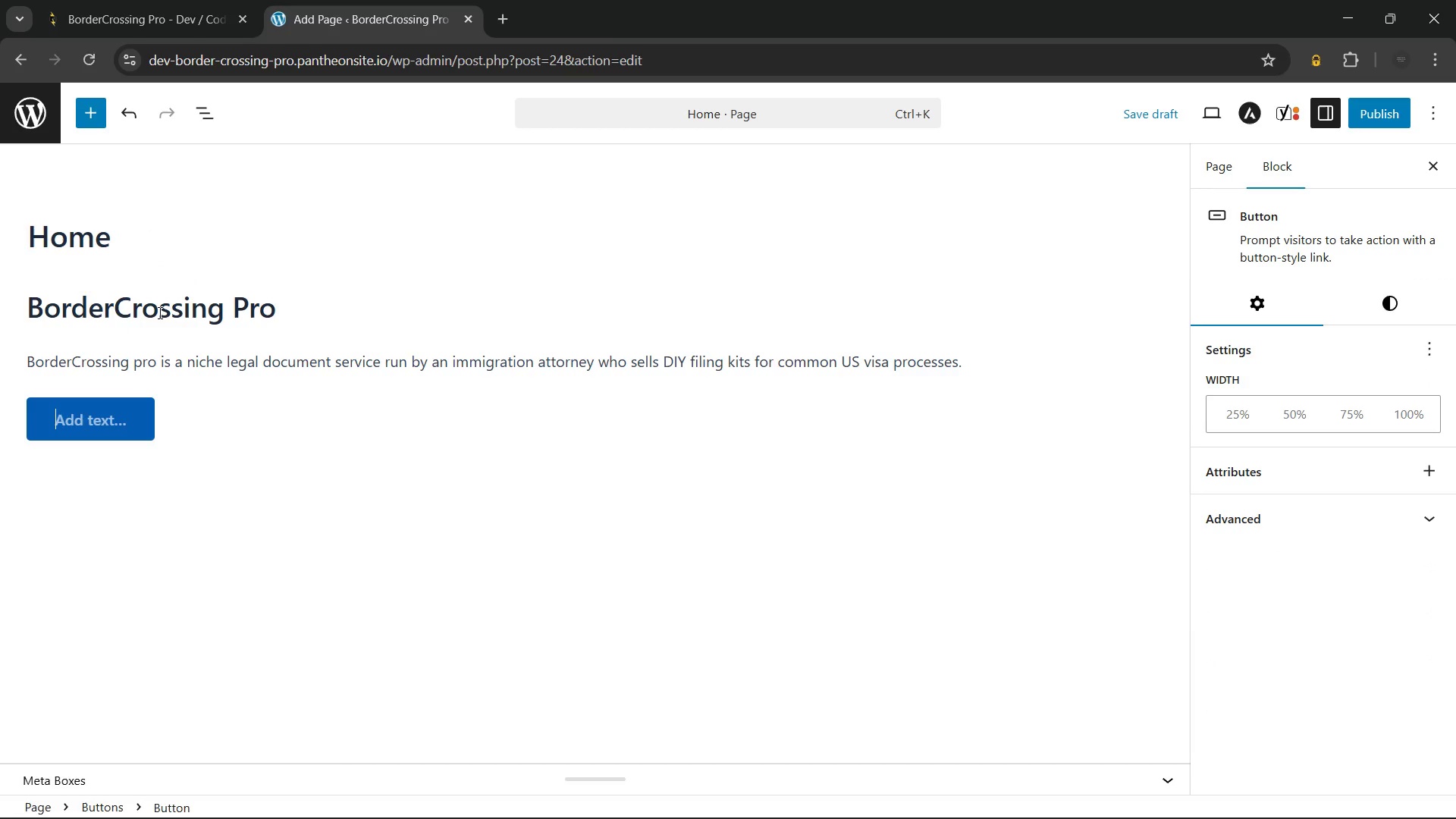 
wait(6.73)
 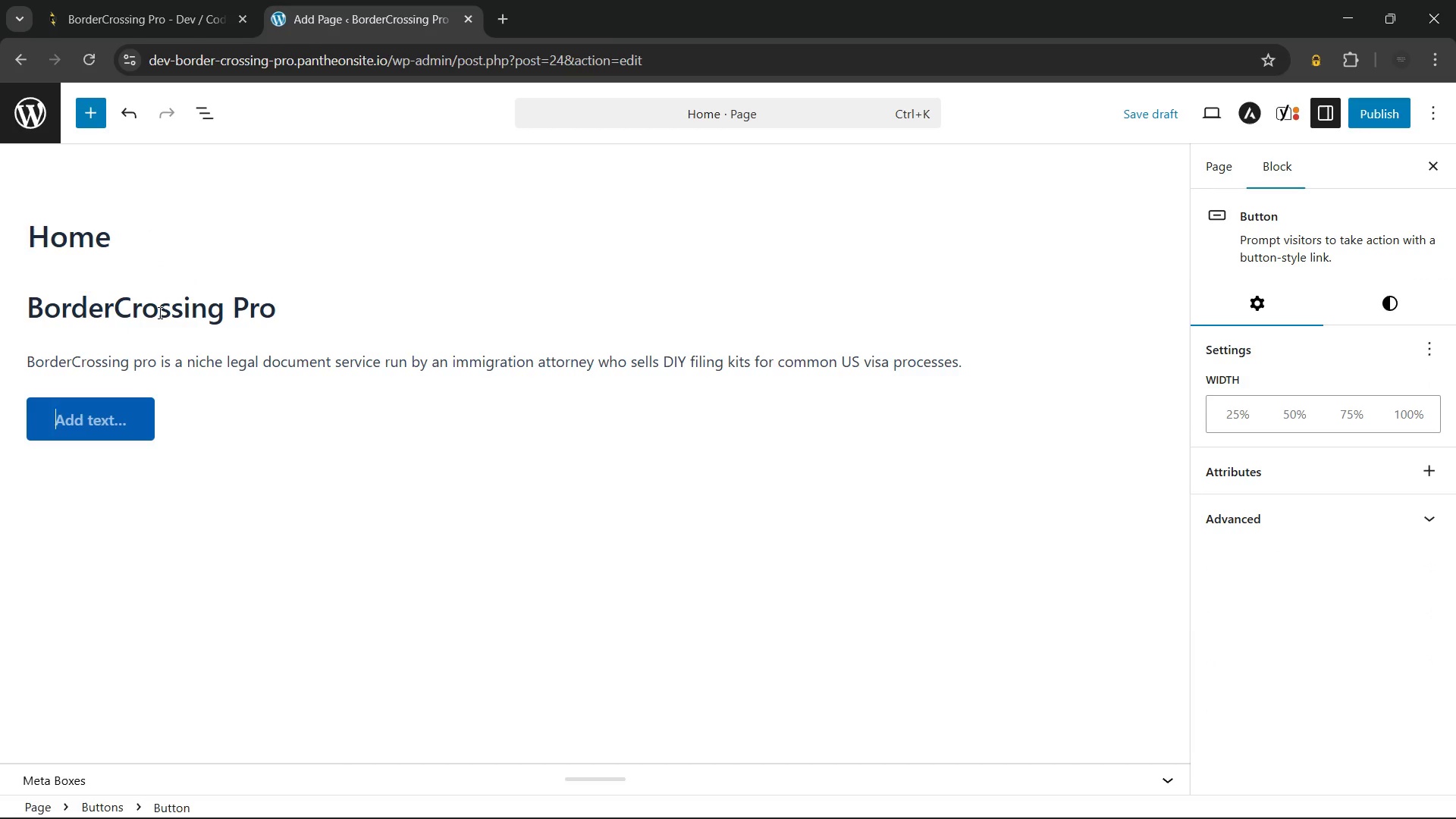 
type(Go to Products)
 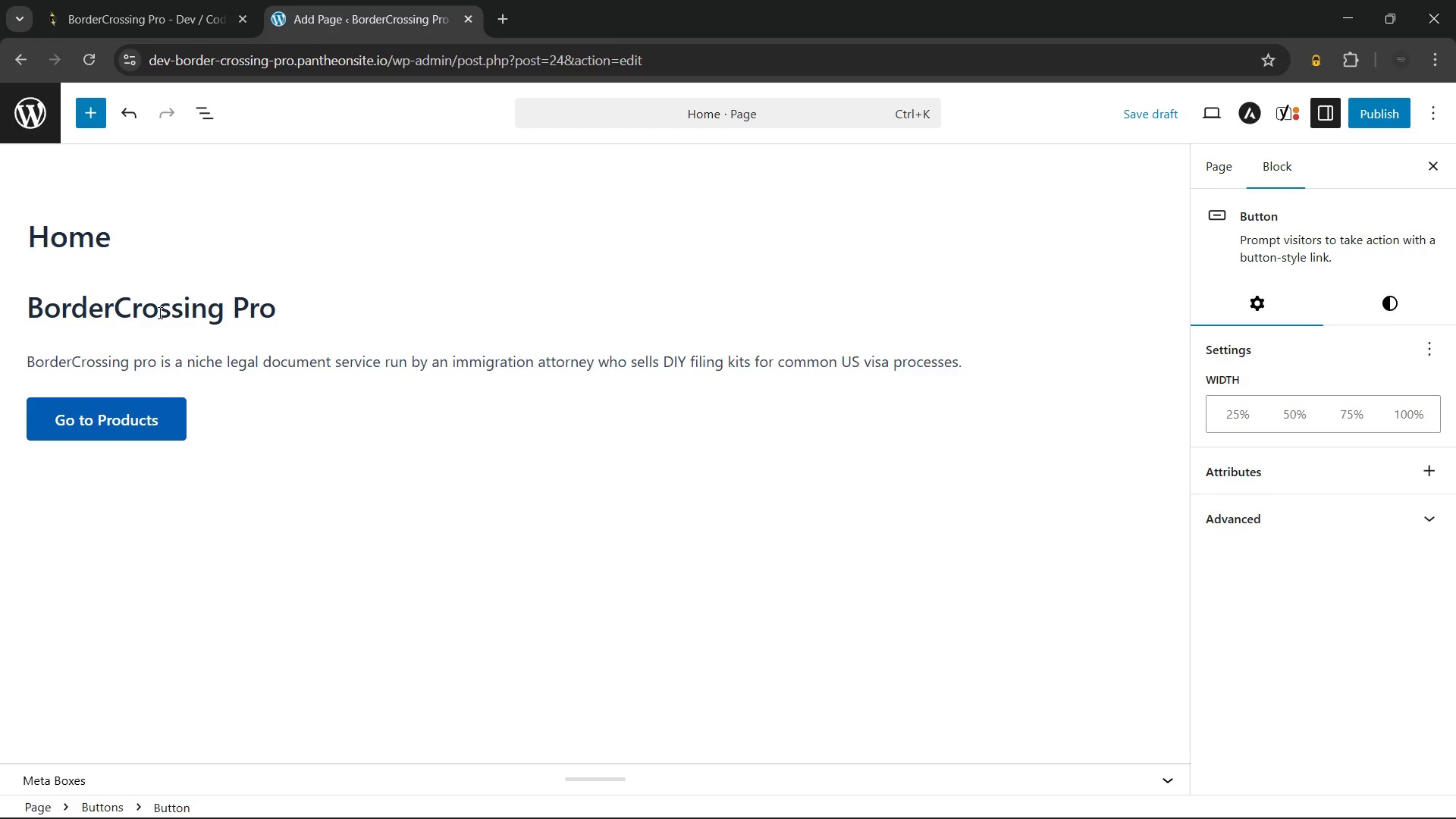 
left_click([268, 462])
 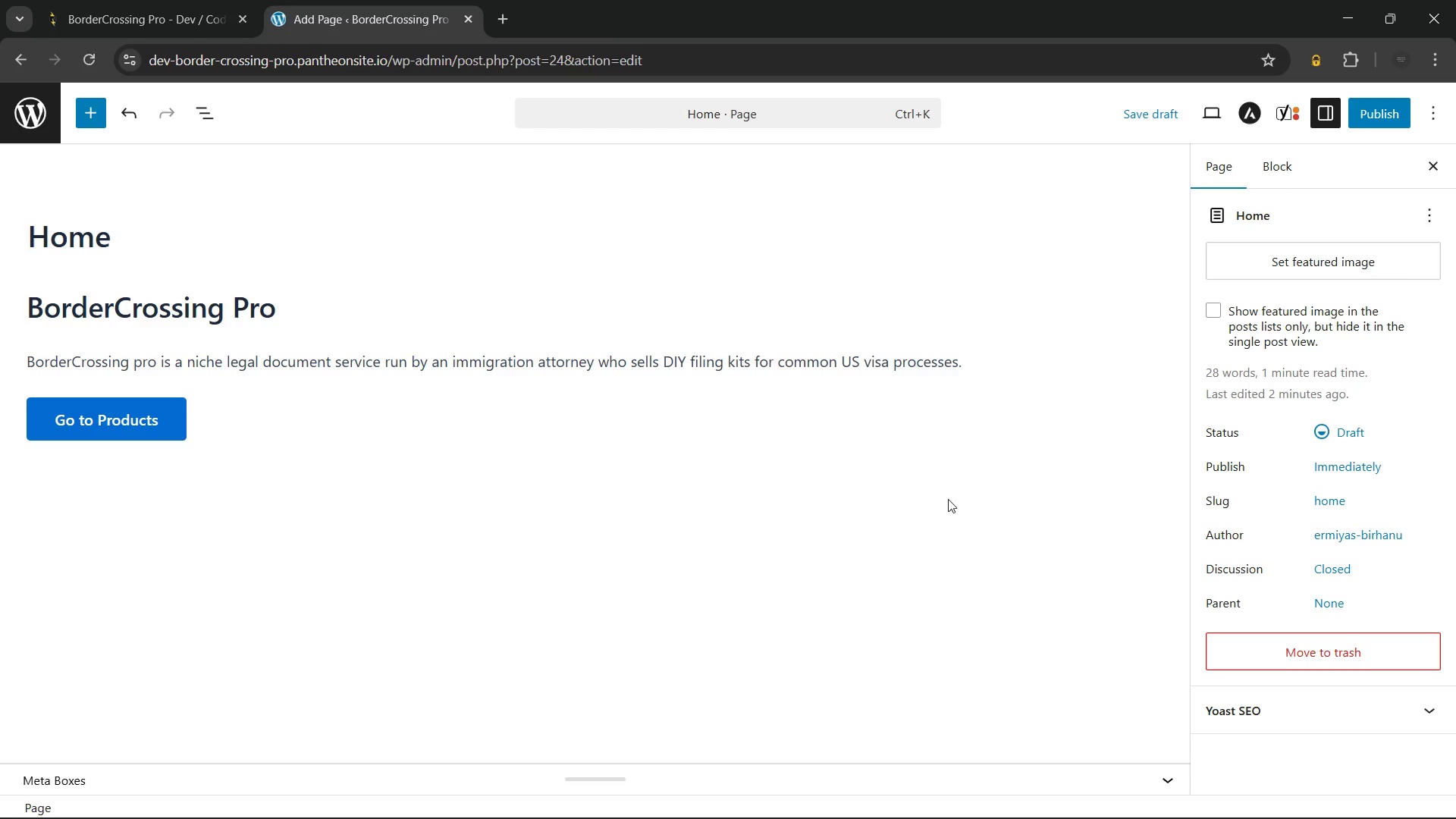 
scroll: coordinate [958, 494], scroll_direction: up, amount: 3.0
 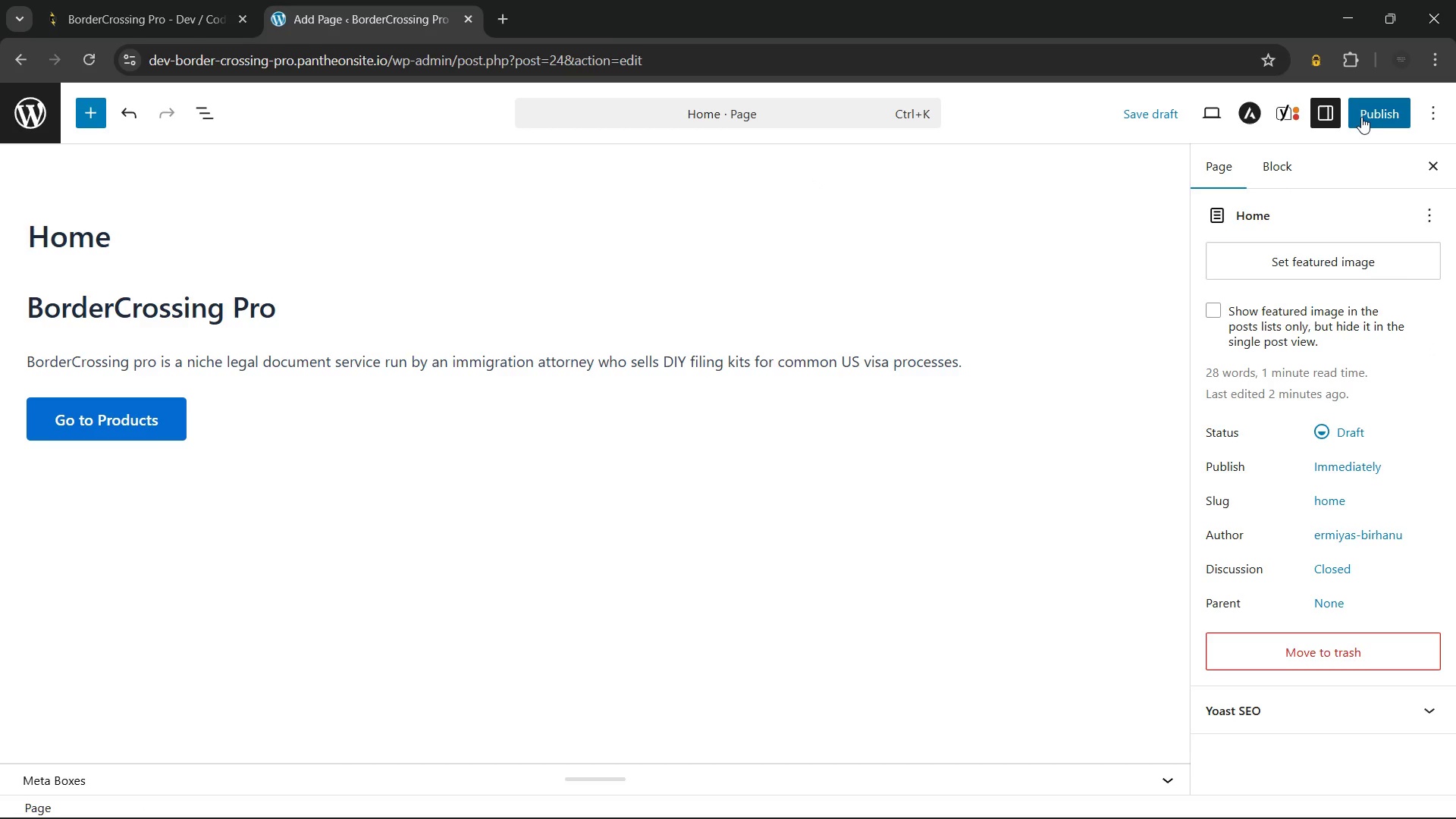 
left_click([1364, 115])
 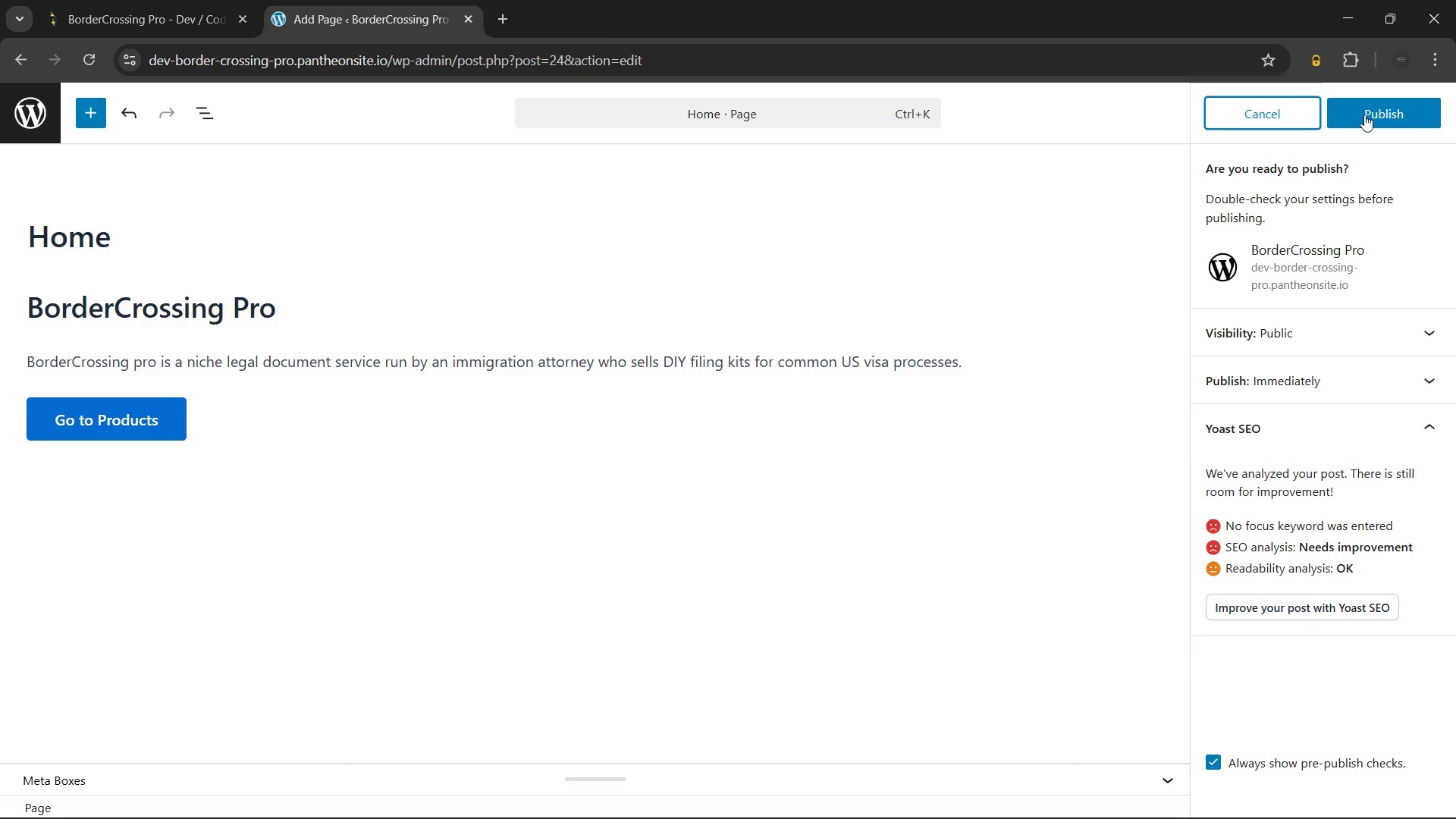 
left_click([1364, 115])
 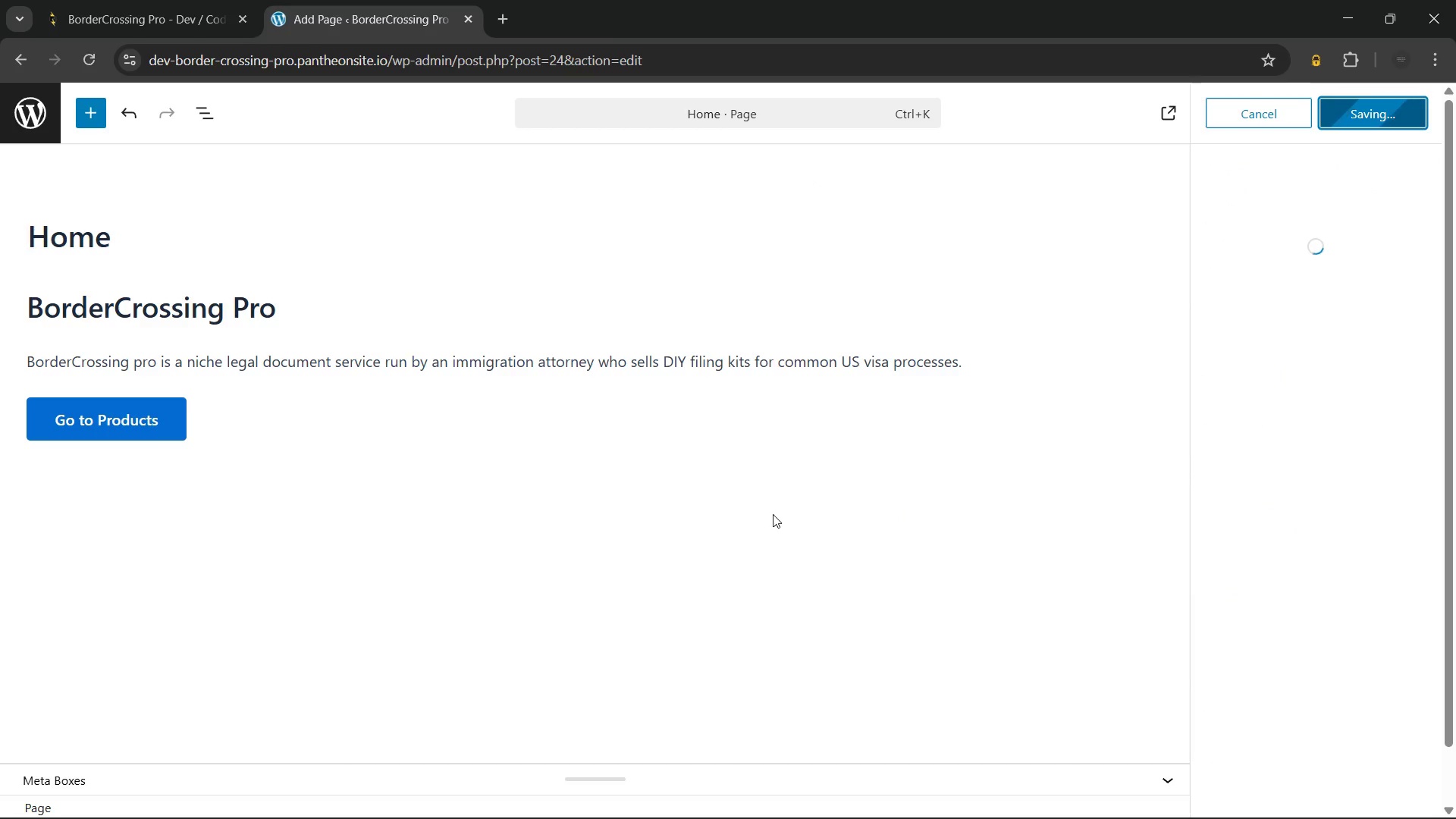 
key(Unknown)
 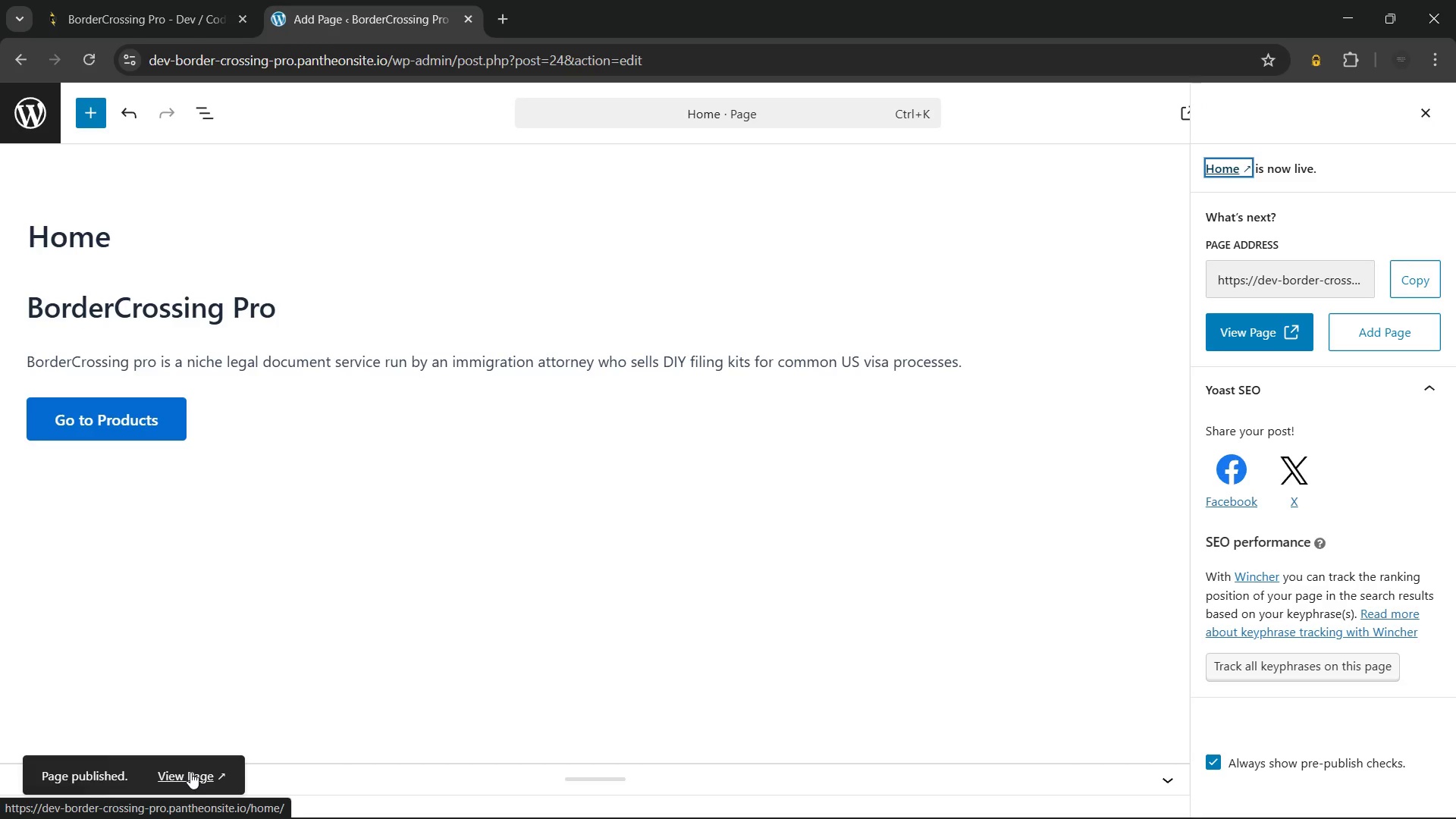 
hold_key(key=ControlLeft, duration=0.34)
left_click([190, 772])
 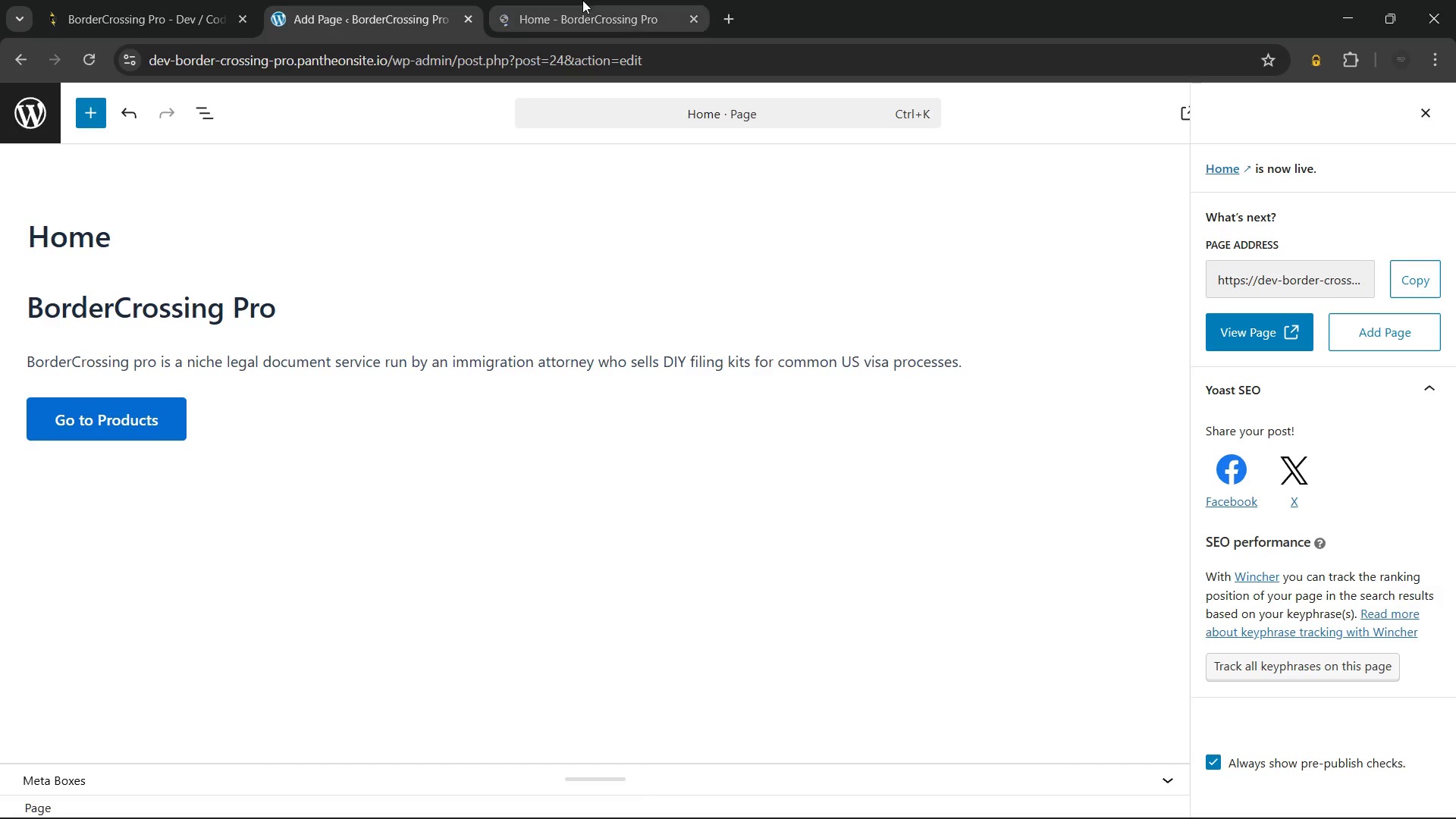 
left_click([582, 0])
 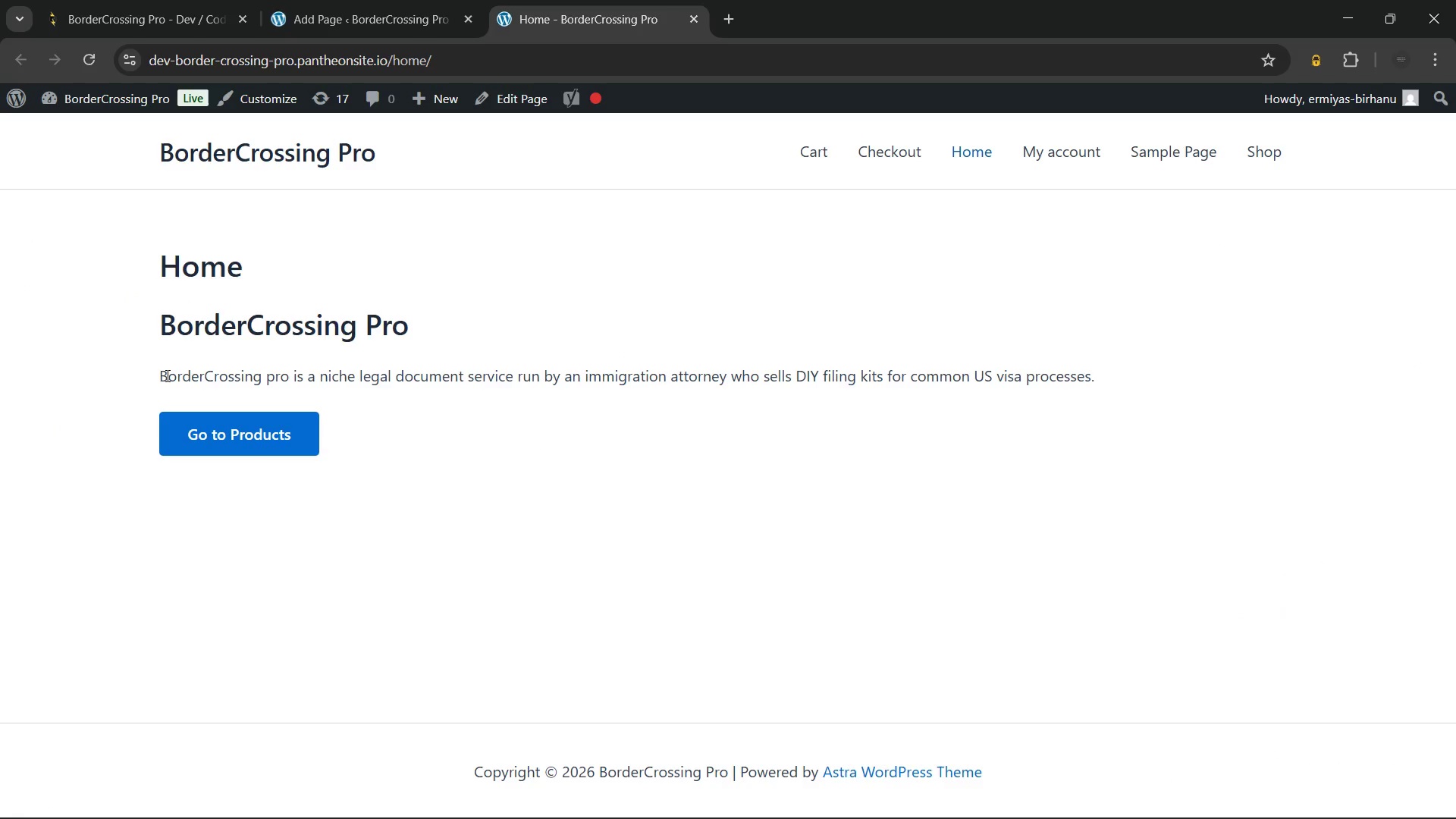 
left_click_drag(start_coordinate=[165, 375], to_coordinate=[1152, 375])
 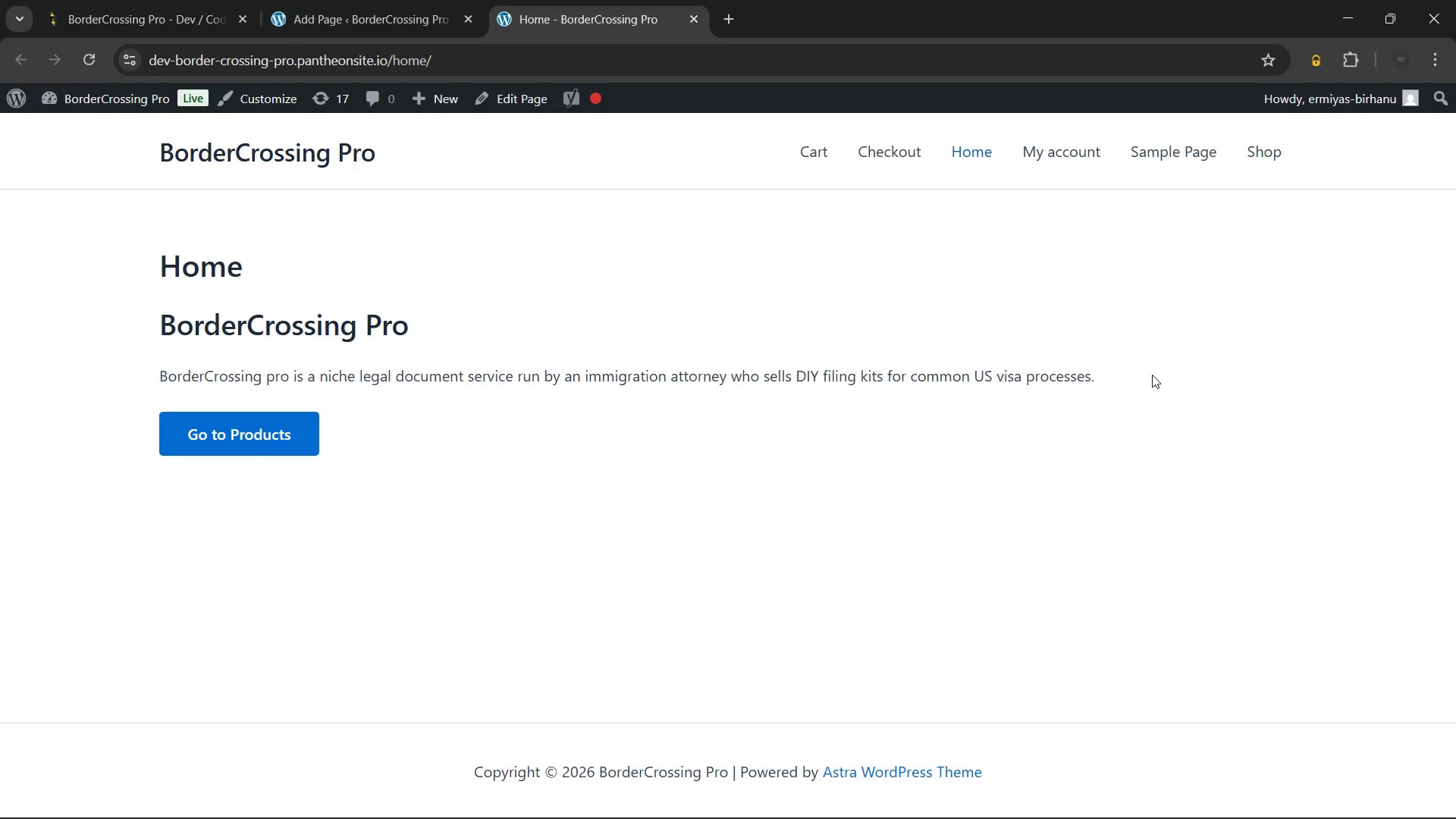 
left_click([1152, 375])
 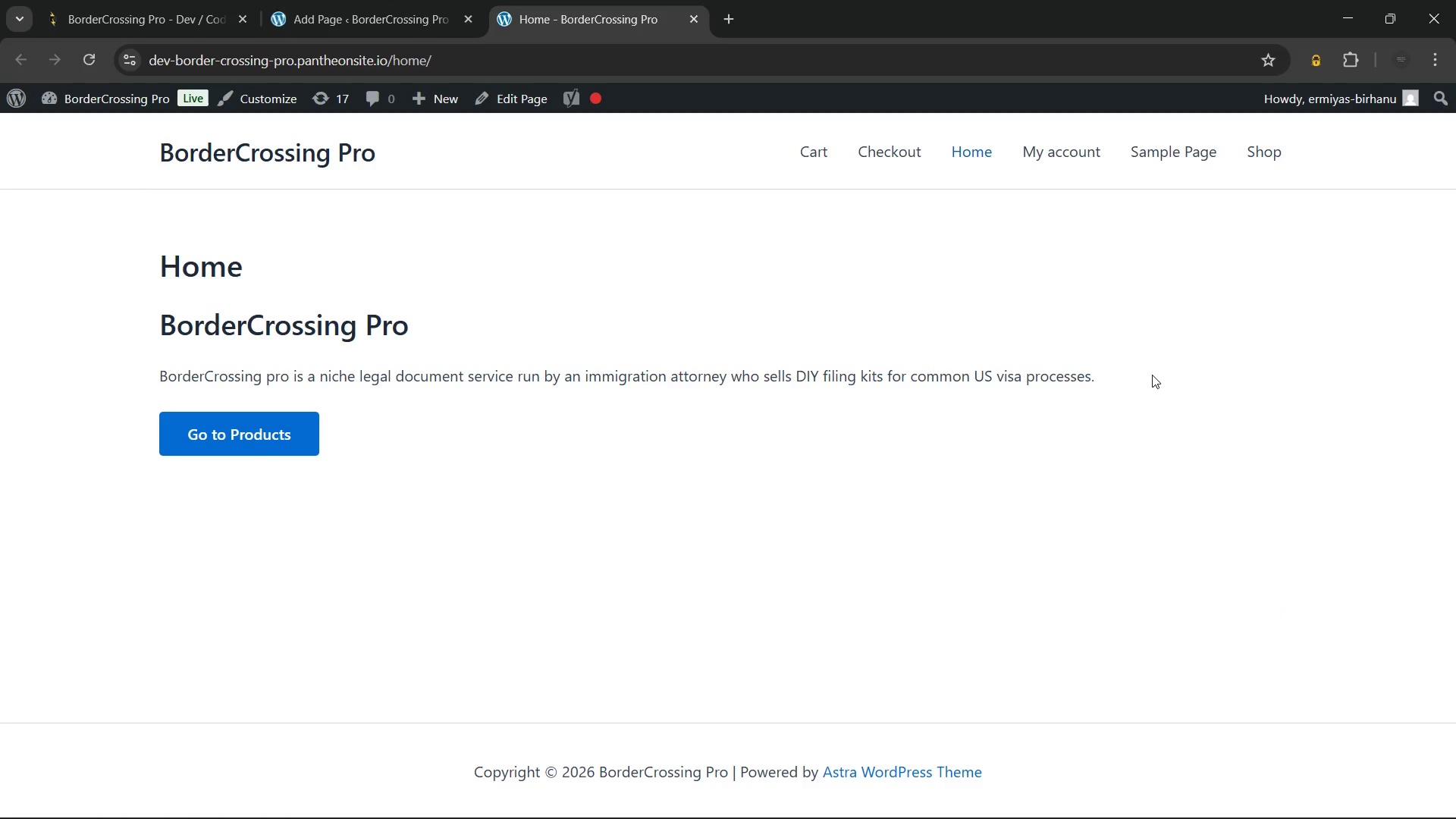 
left_click_drag(start_coordinate=[1152, 375], to_coordinate=[152, 376])
 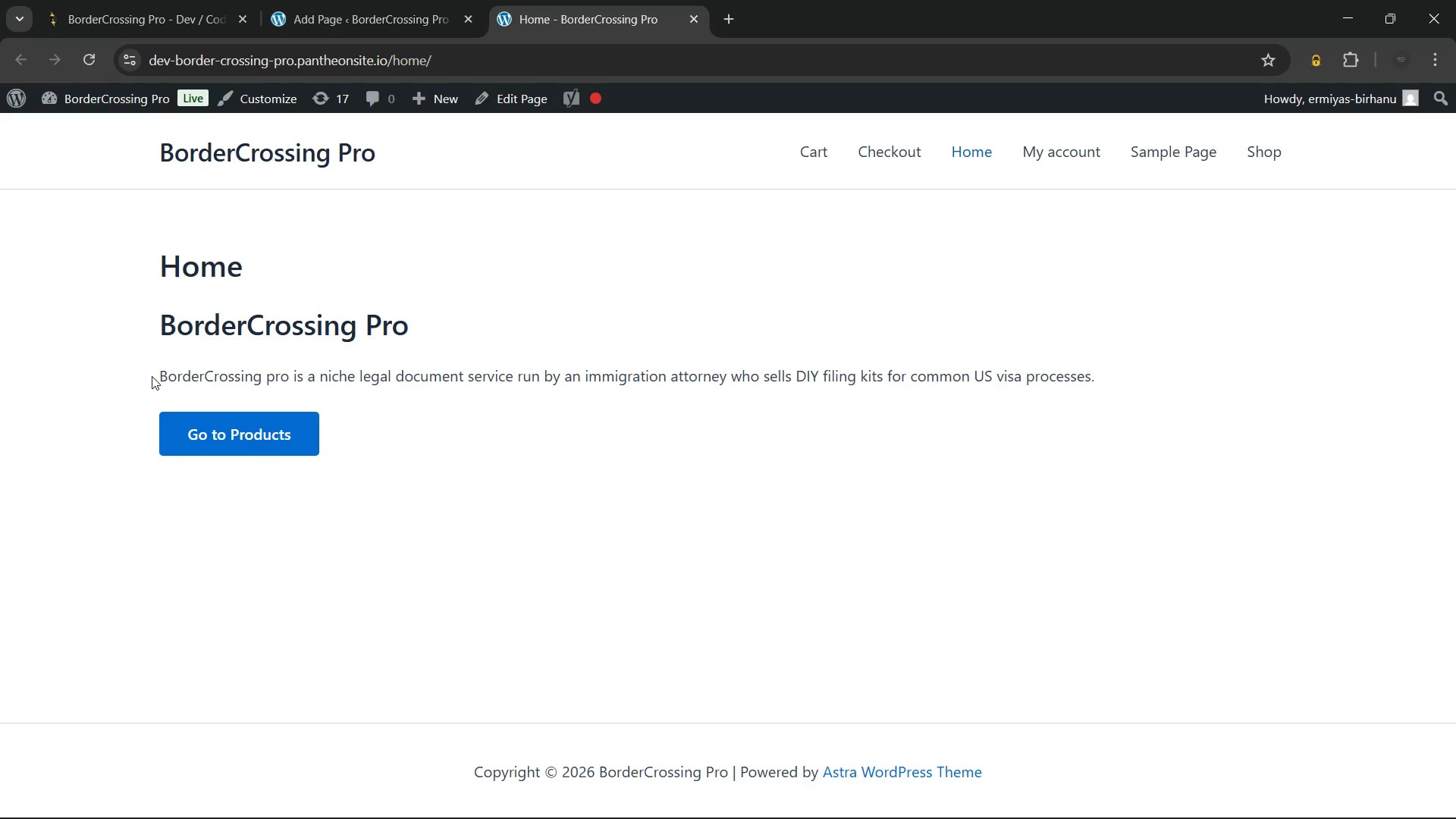 
left_click([152, 376])
 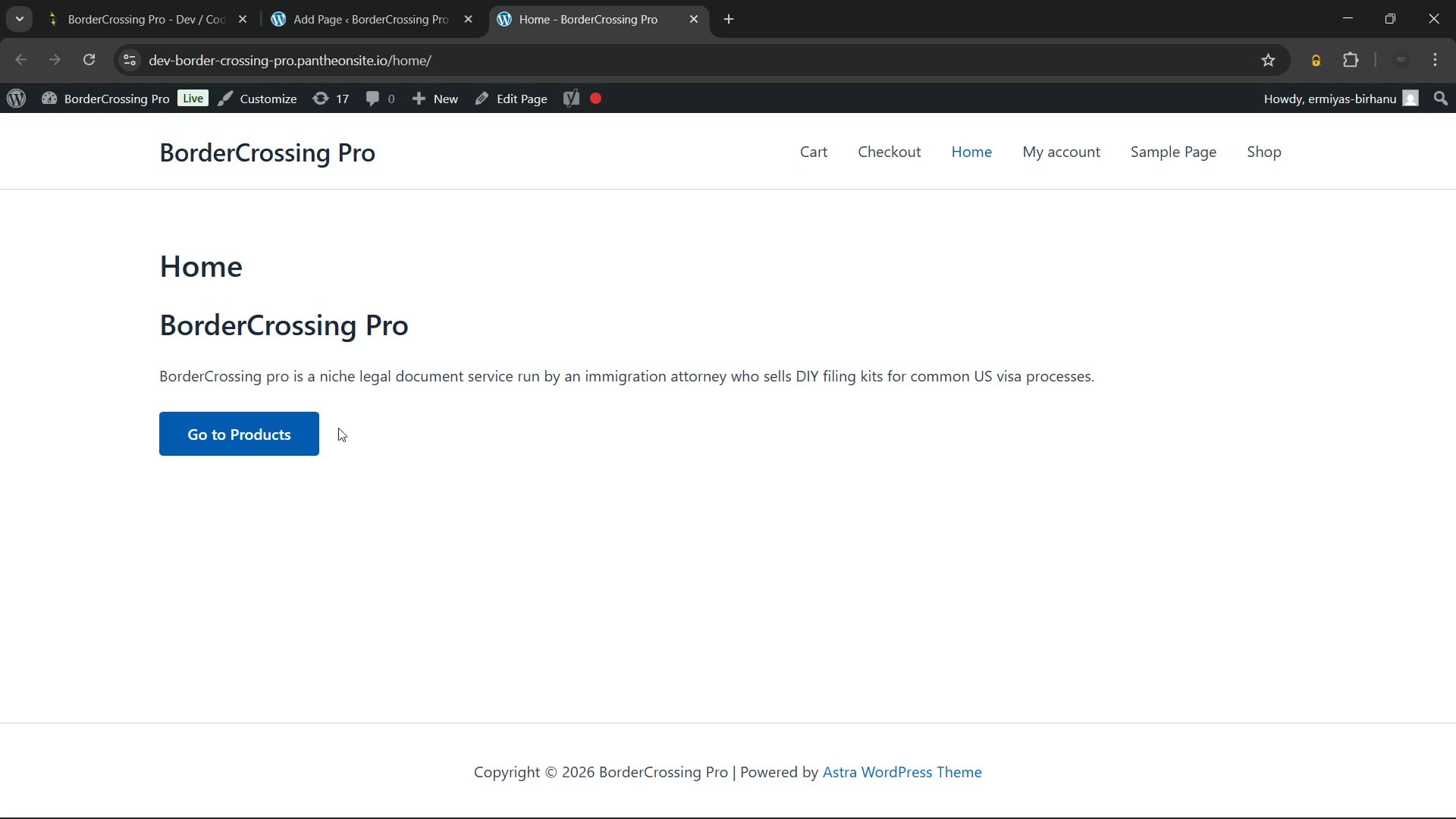 
mouse_move([676, 37])
 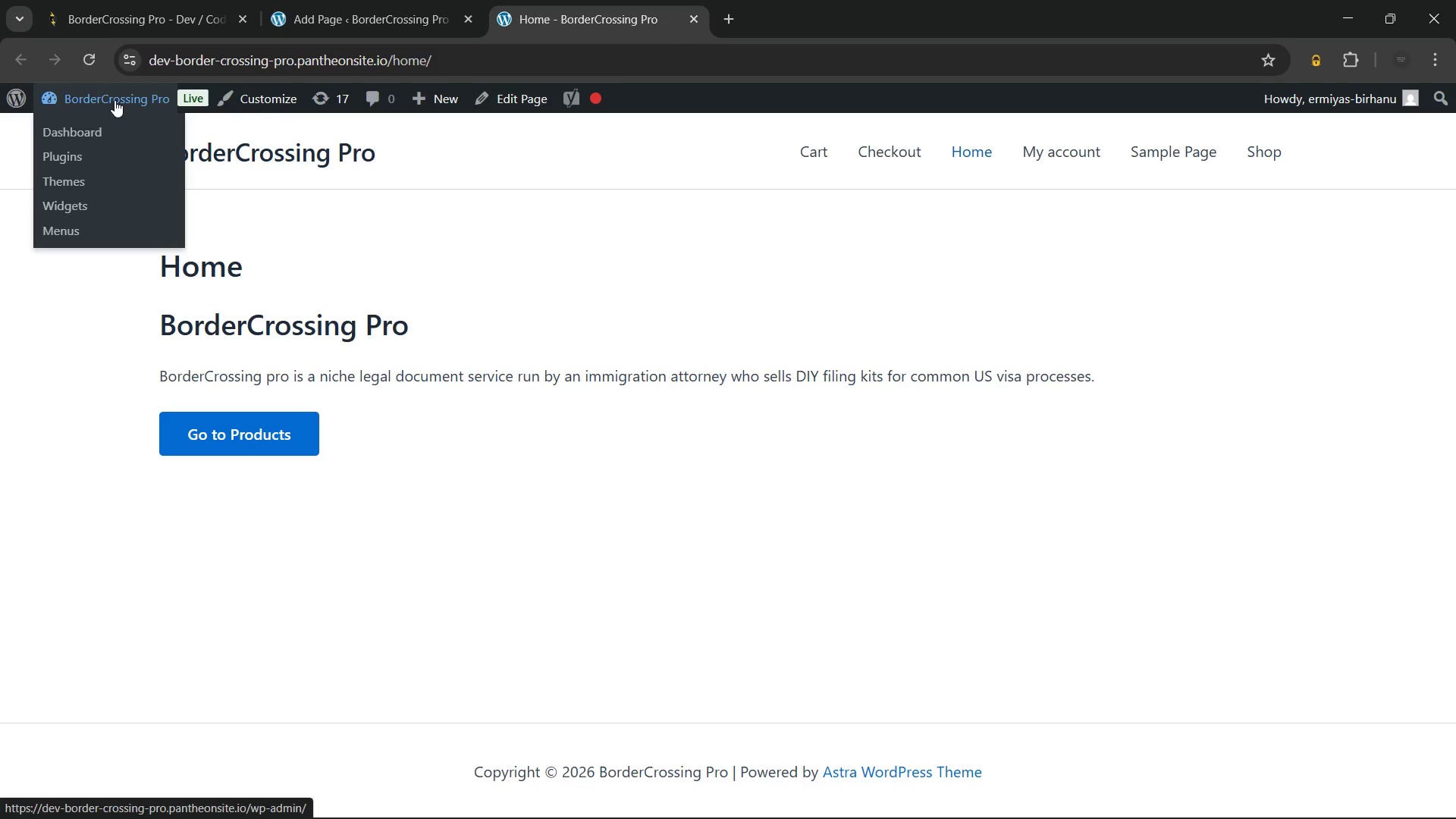 
left_click([115, 100])
 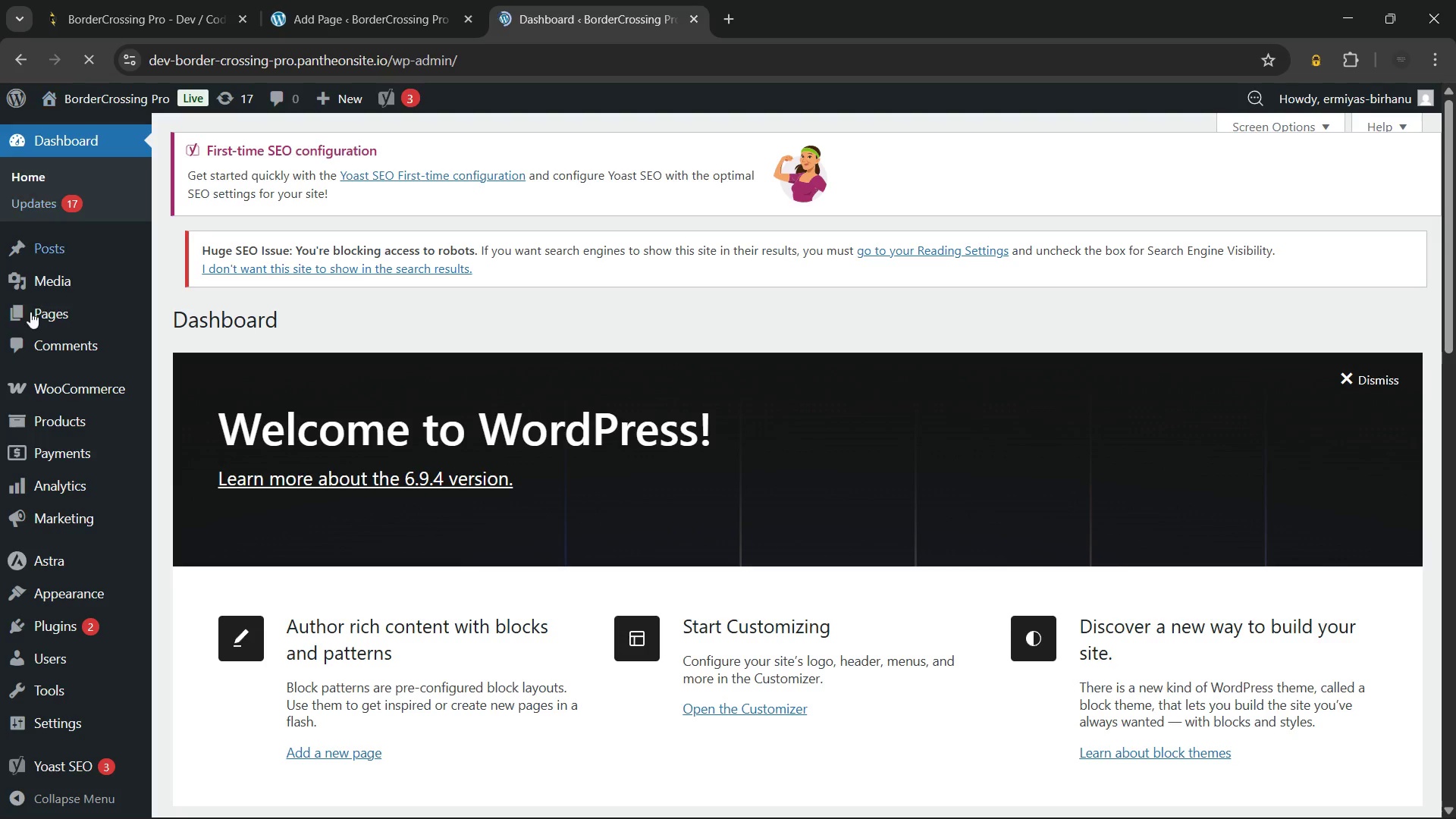 
wait(8.7)
 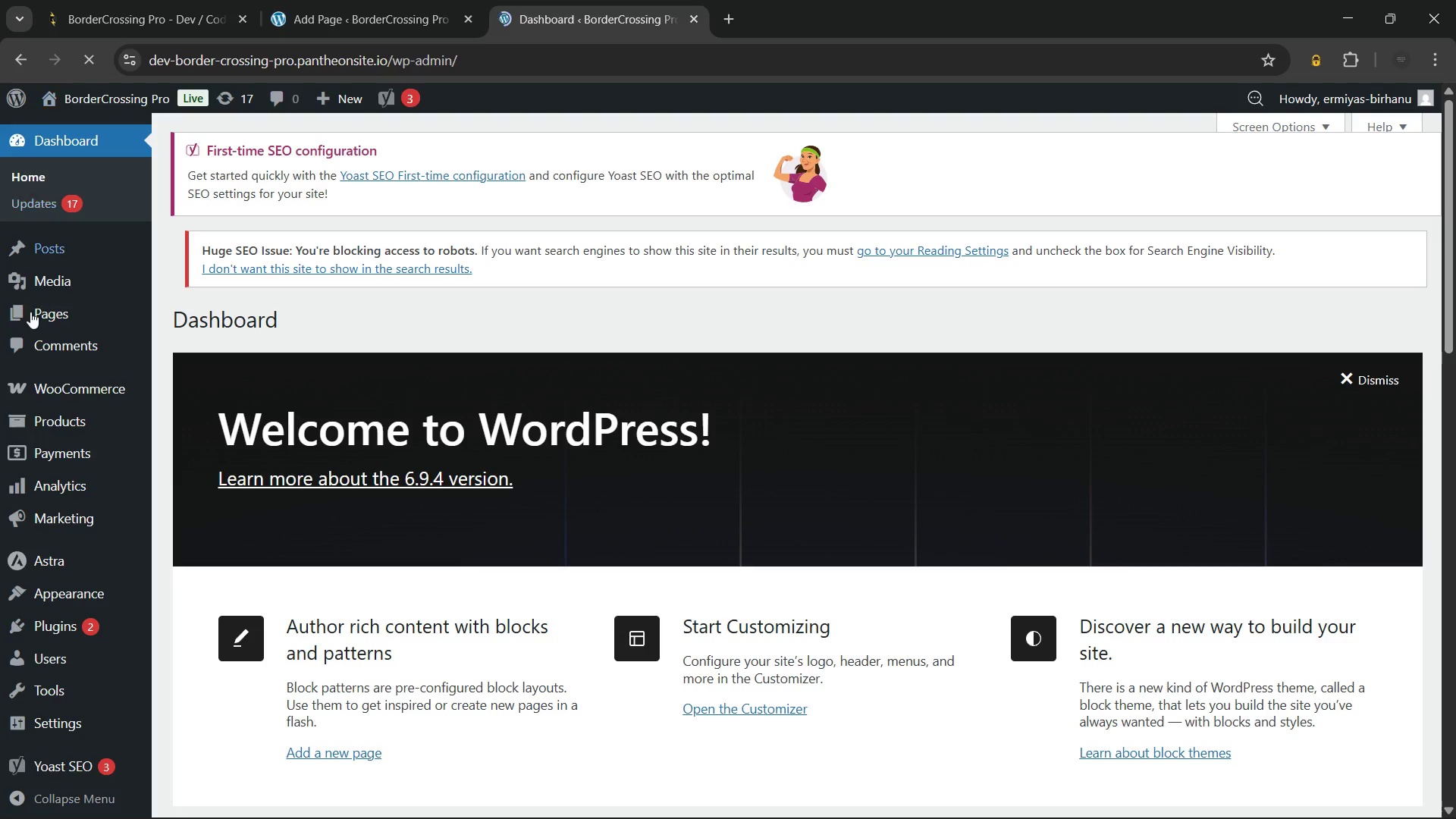 
left_click([132, 92])
 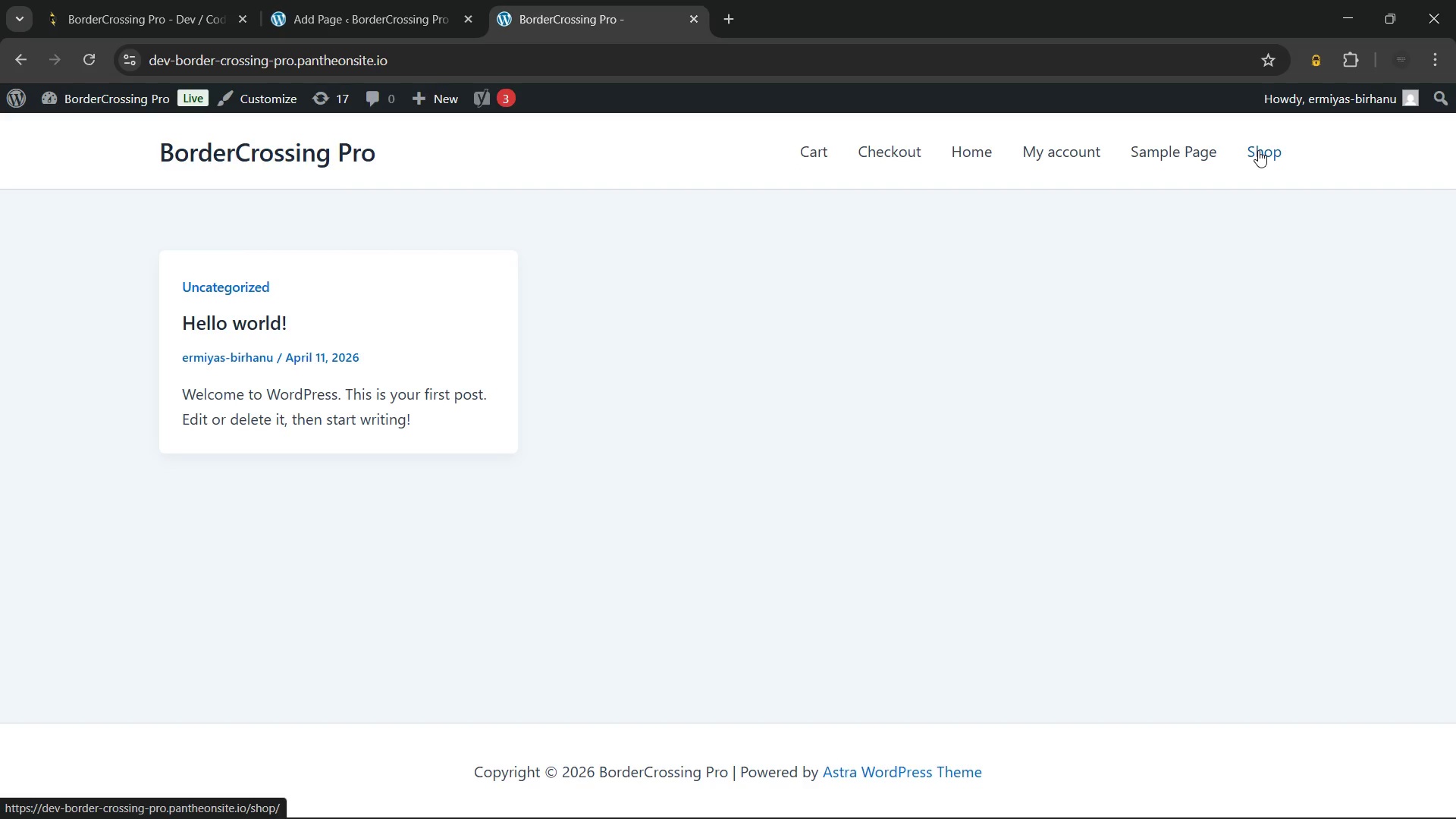 
left_click([1258, 150])
 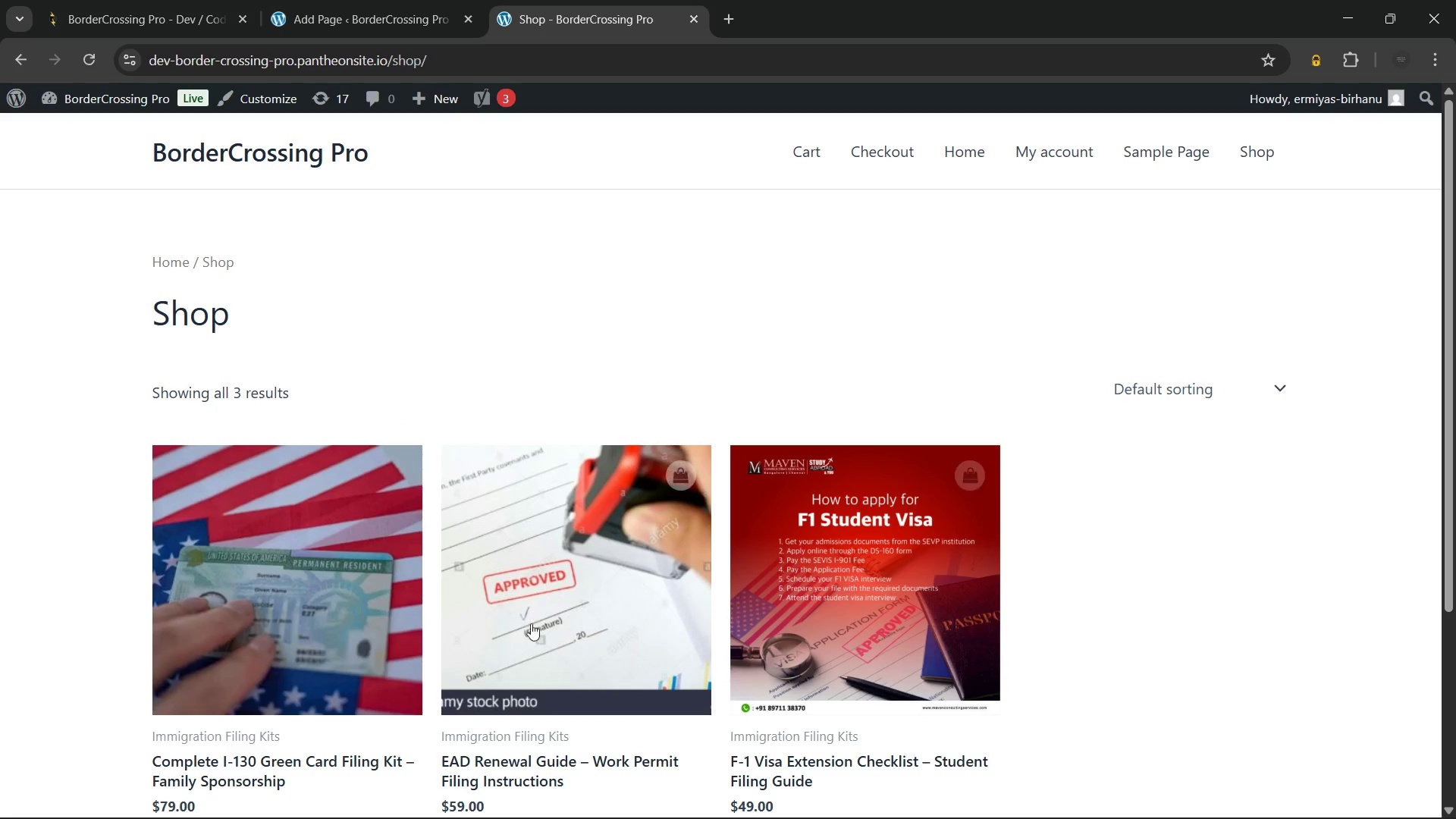 
scroll: coordinate [856, 557], scroll_direction: up, amount: 1.0
 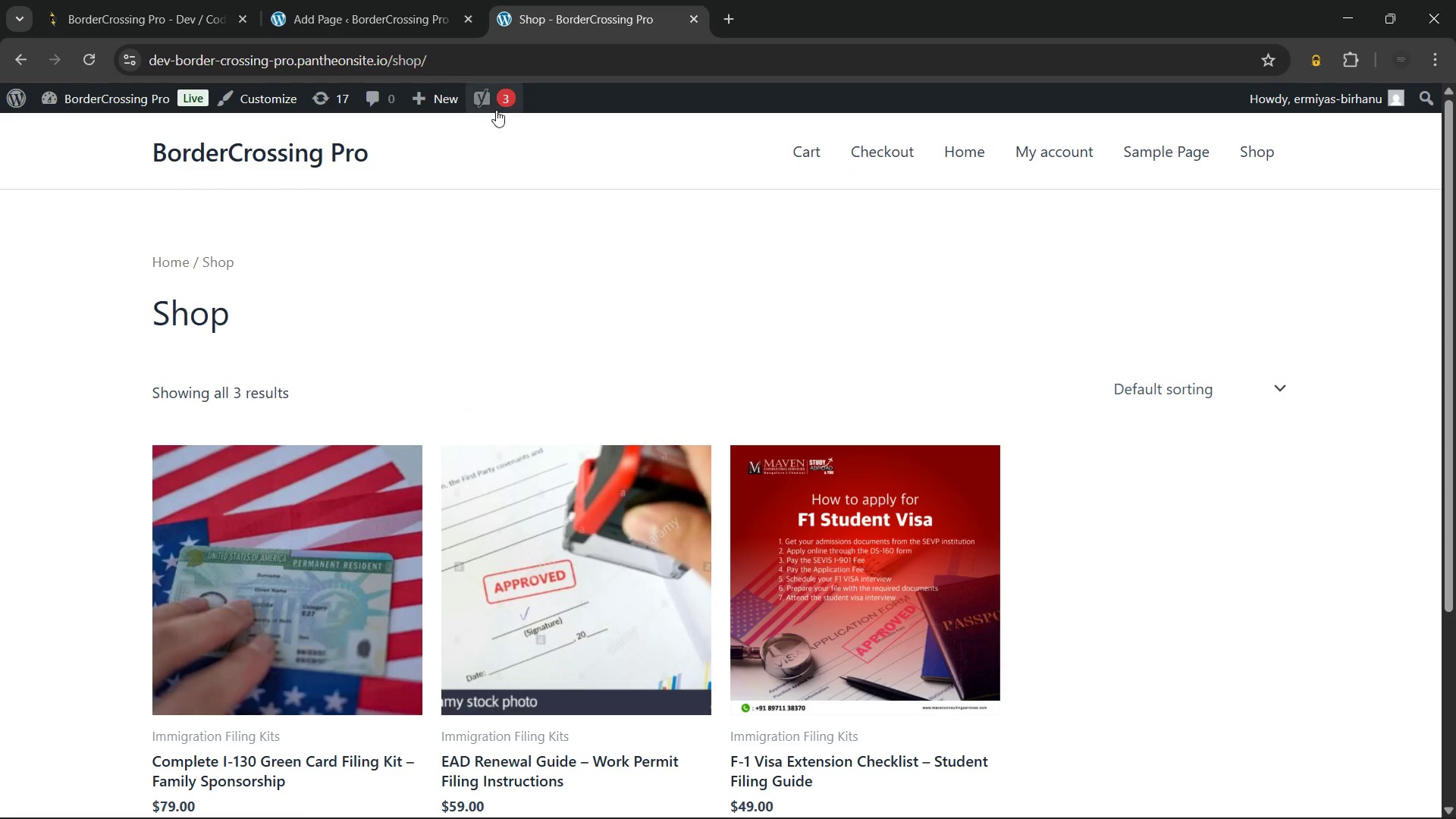 
left_click([459, 57])
 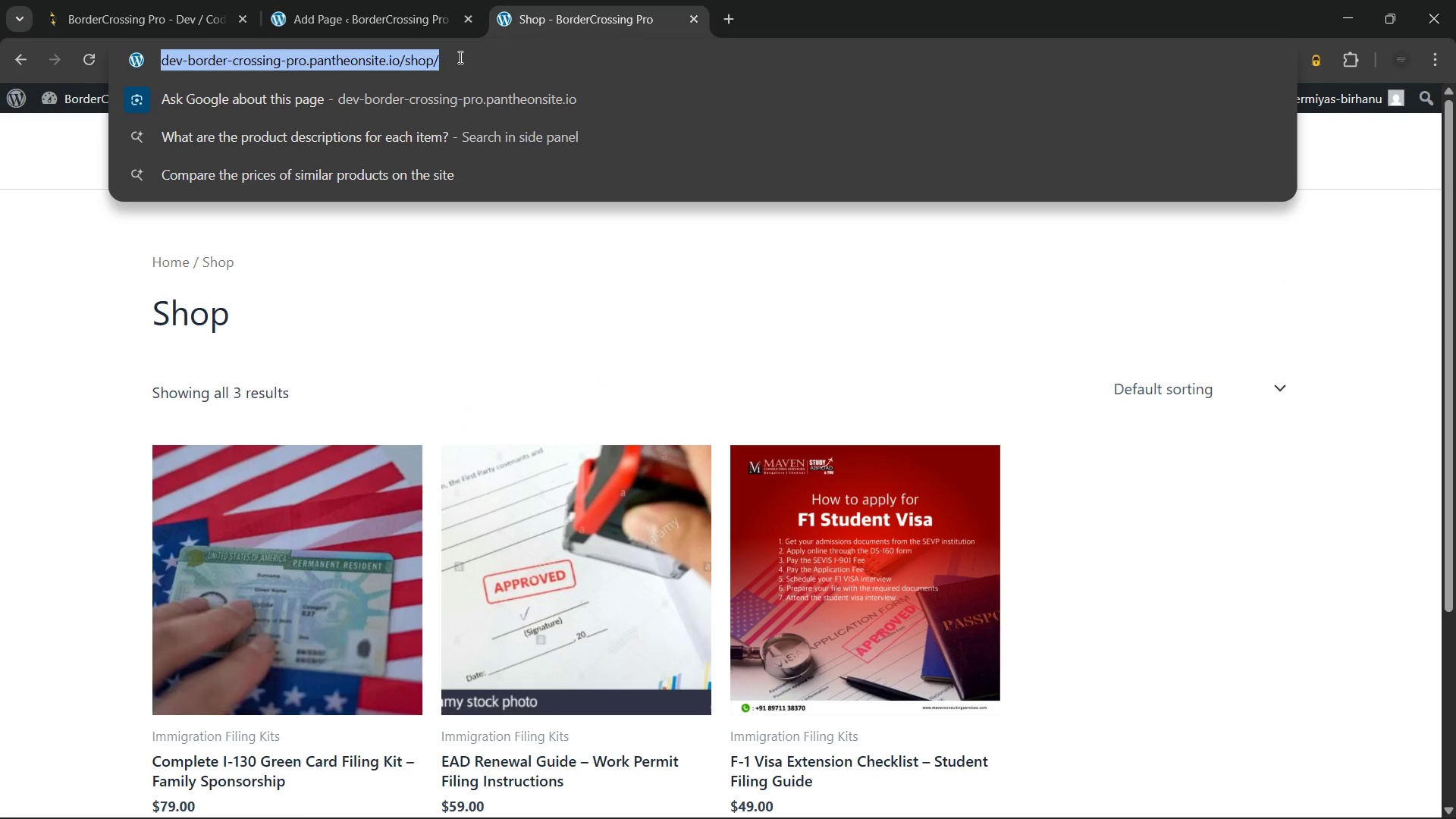 
key(Control+C)
 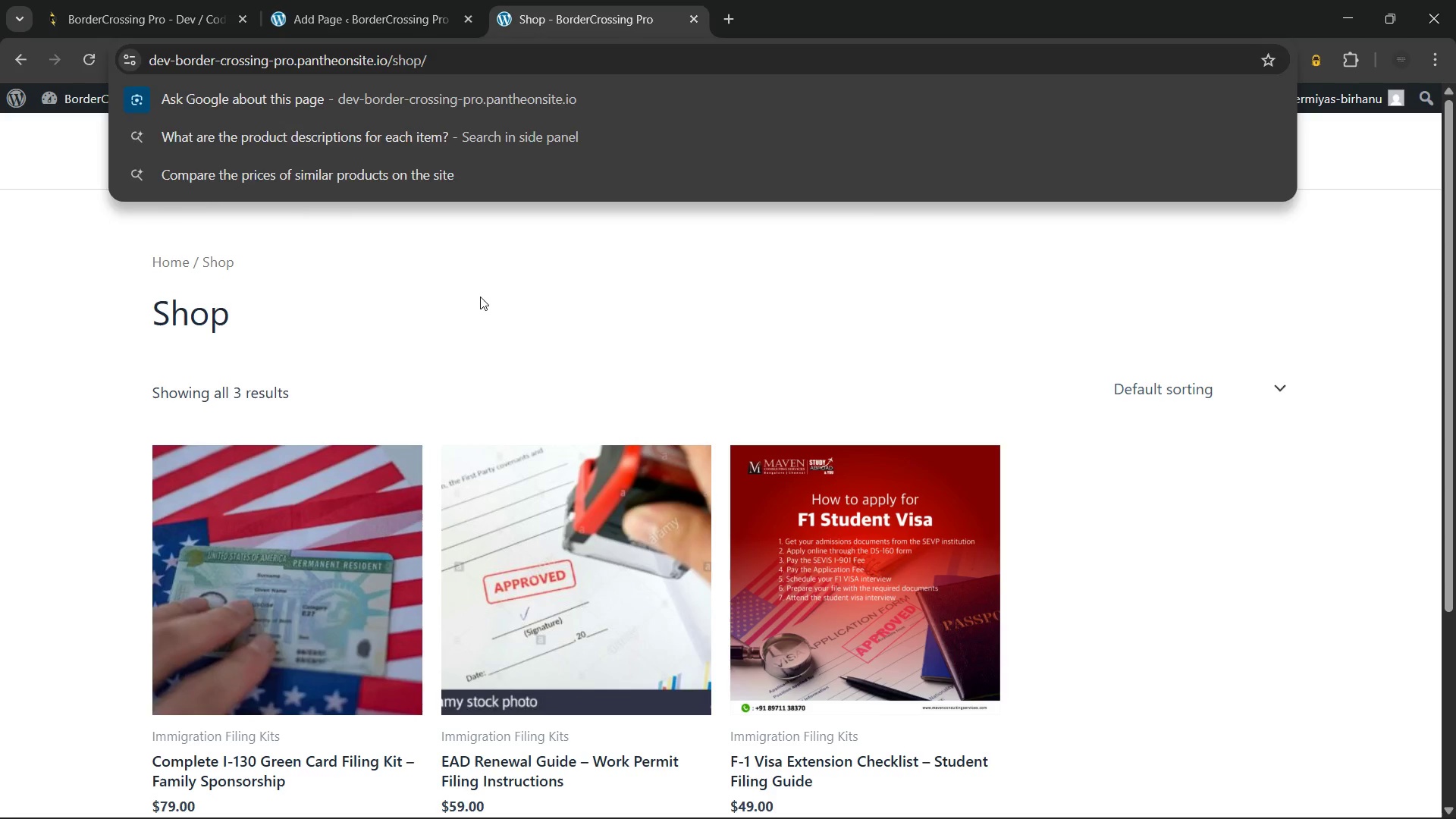 
left_click([480, 297])
 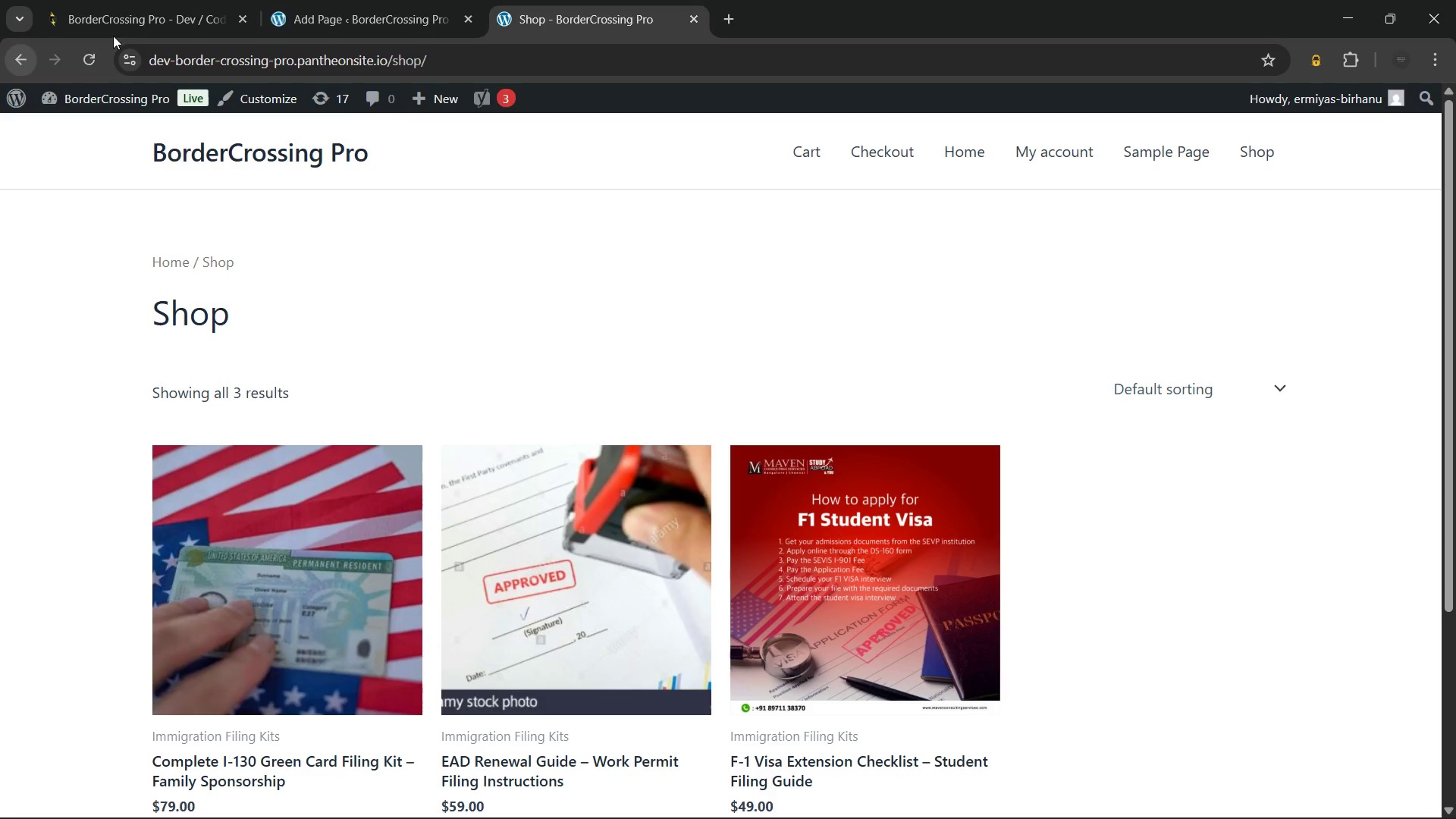 
left_click([305, 0])
 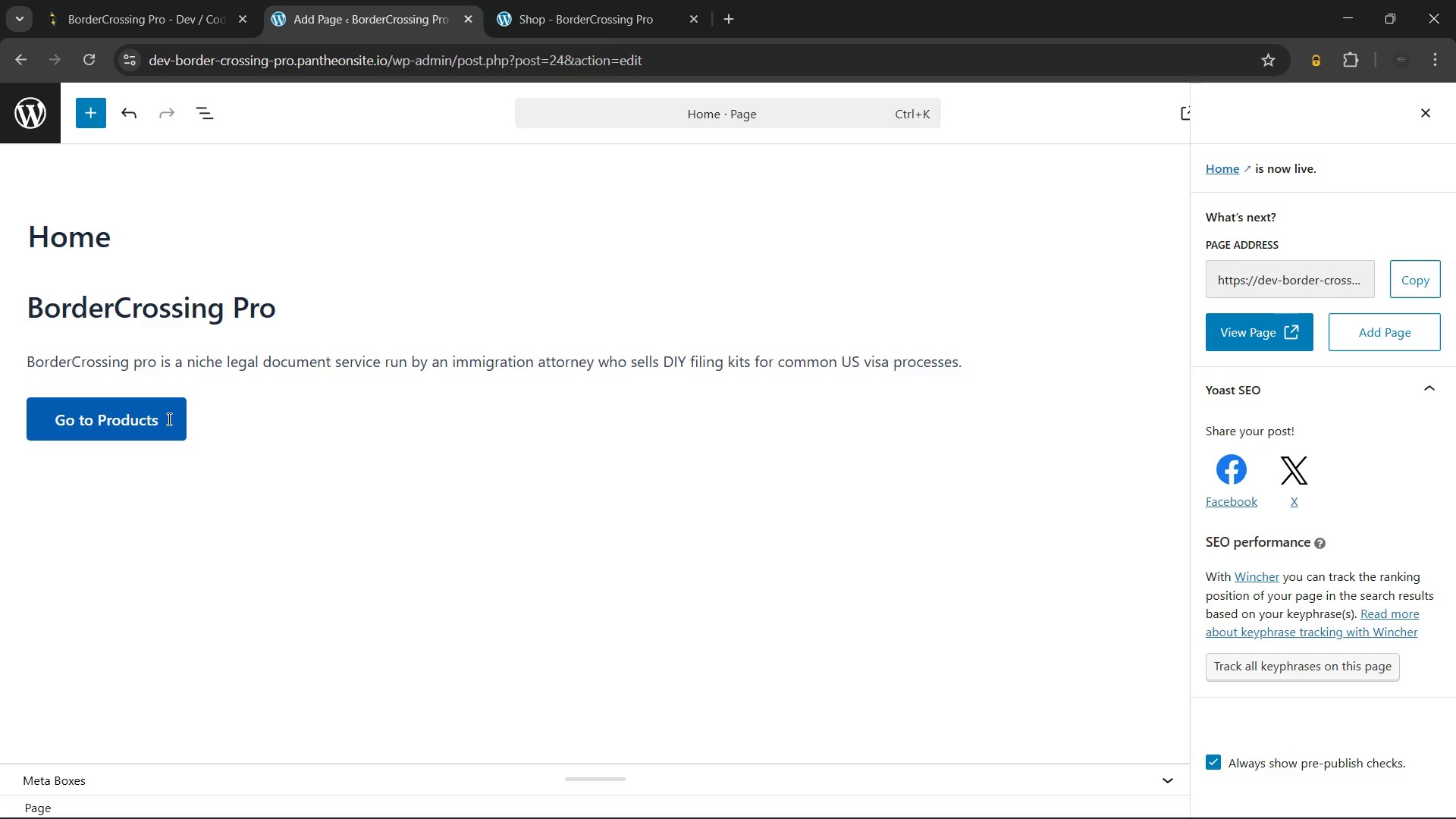 
left_click([168, 420])
 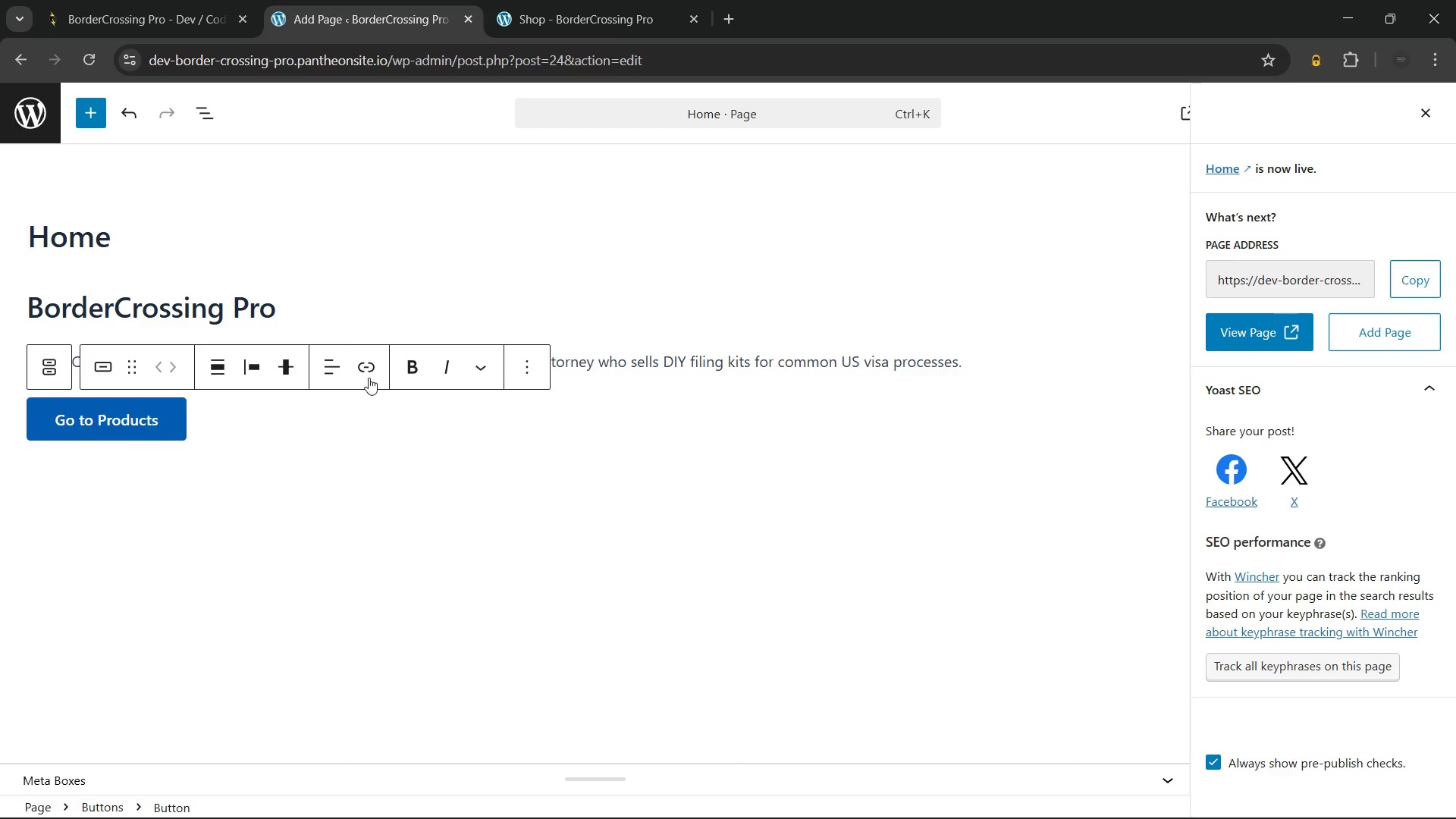 
left_click([368, 370])
 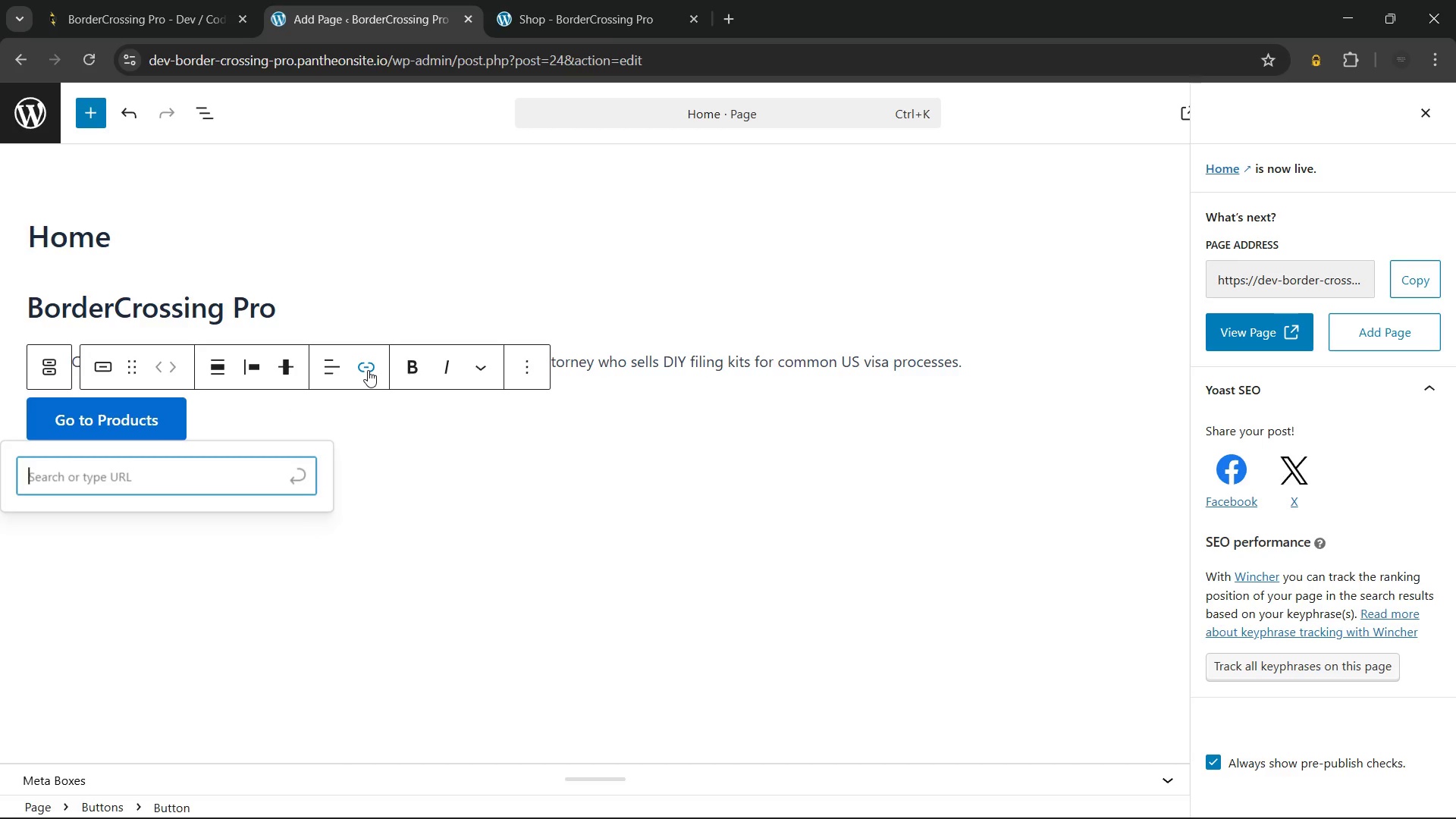 
key(Control+V)
 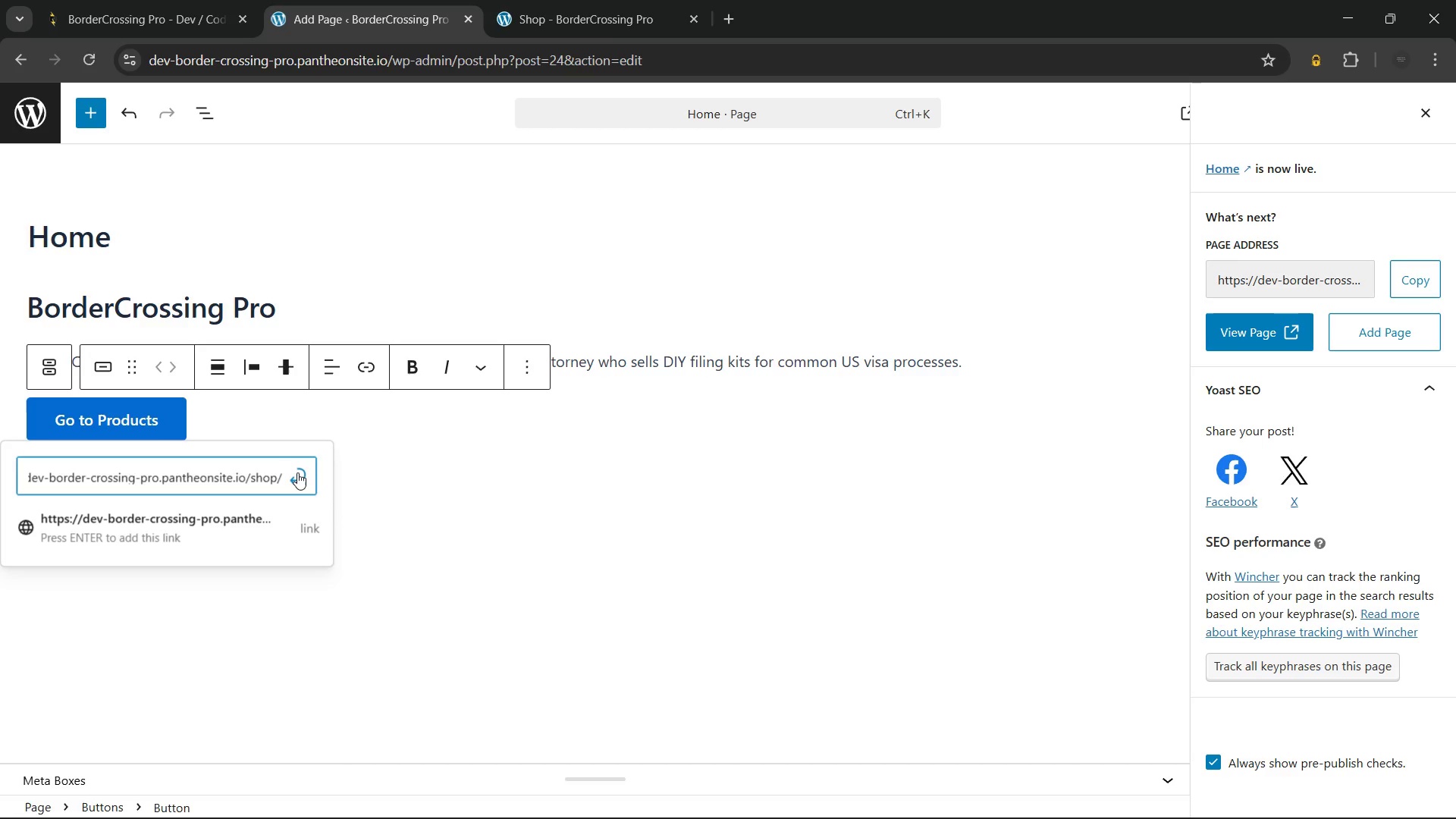 
left_click([297, 472])
 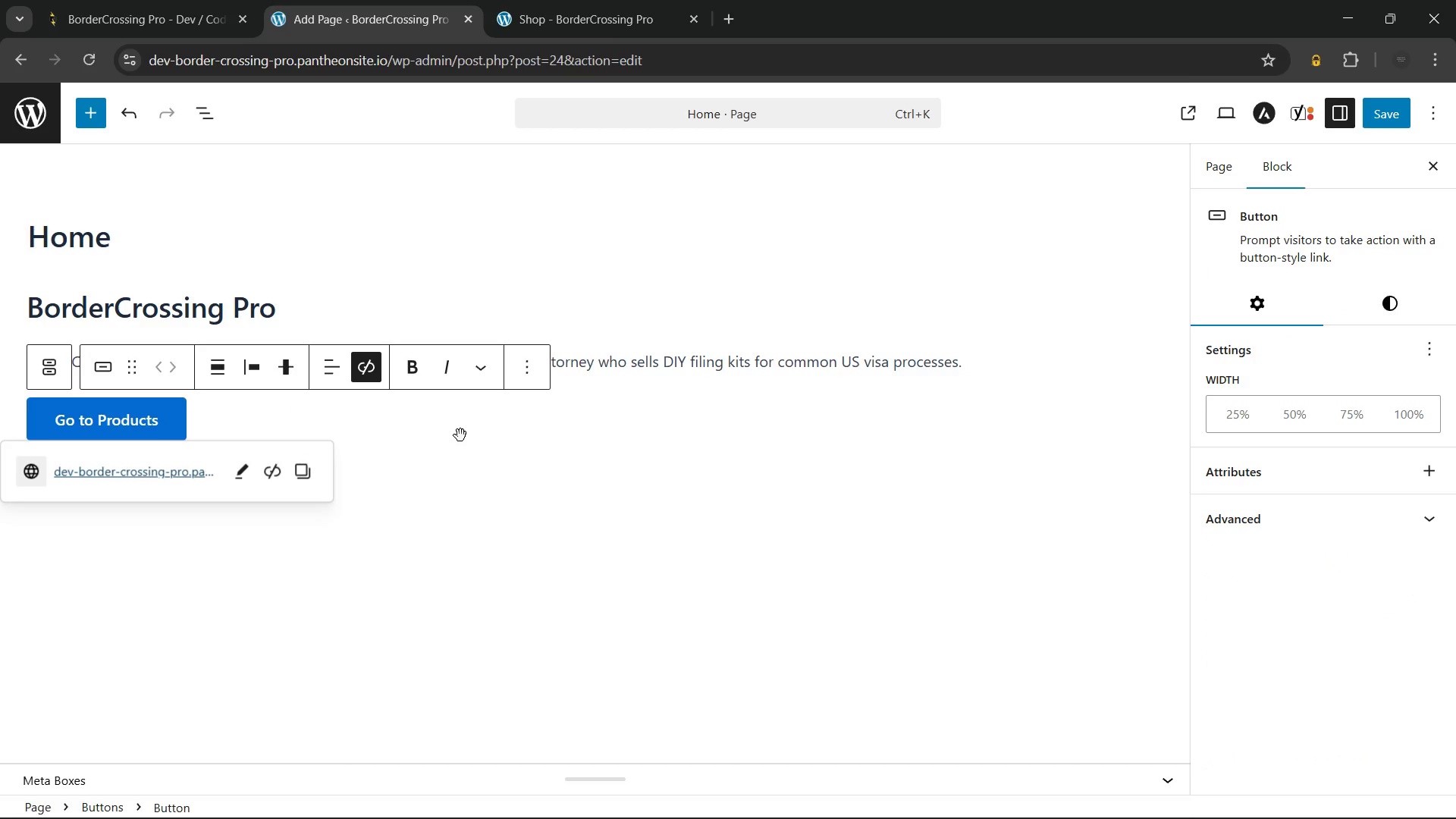 
left_click([460, 435])
 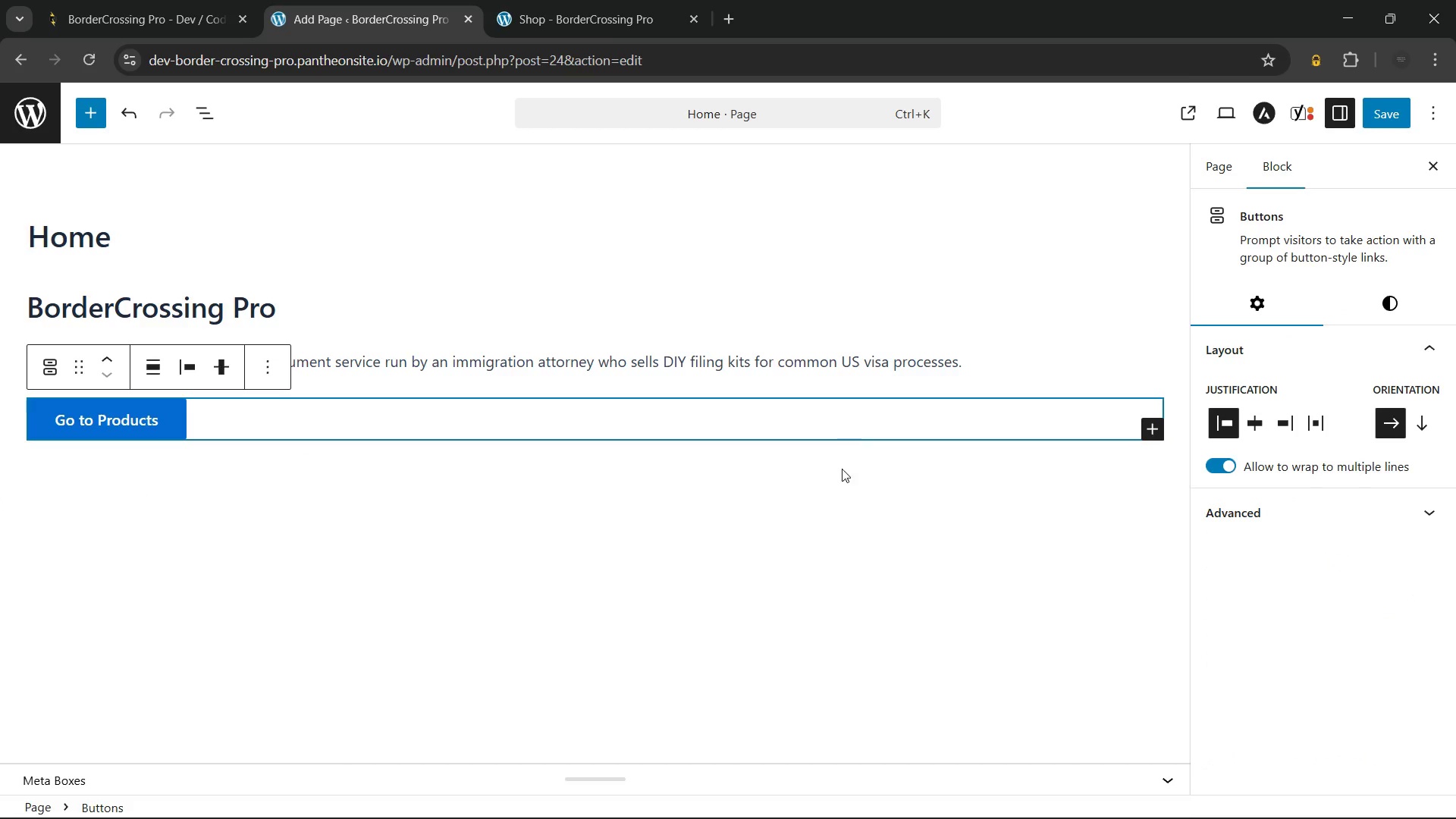 
left_click([833, 489])
 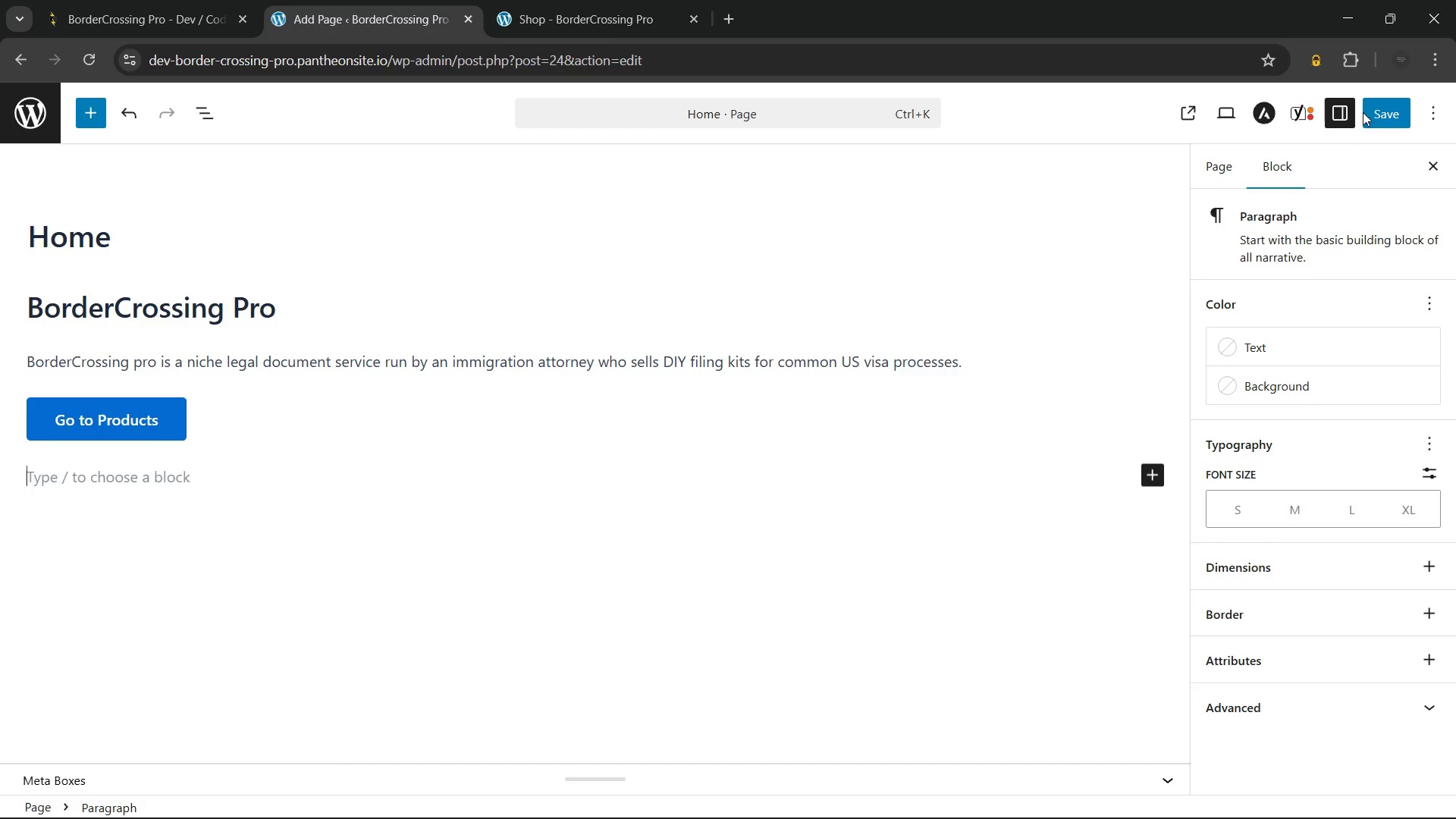 
left_click([1376, 108])
 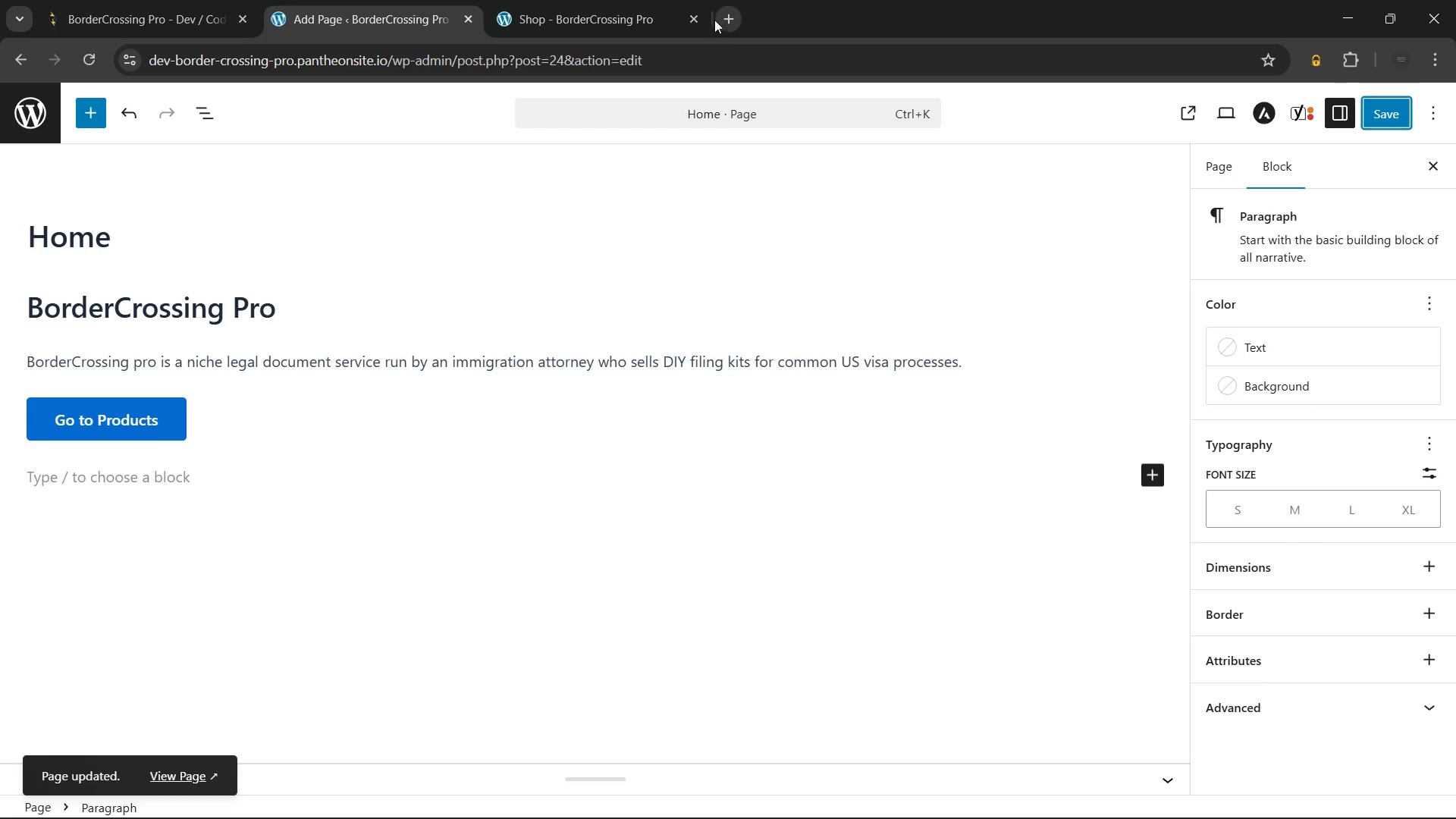 
wait(5.05)
 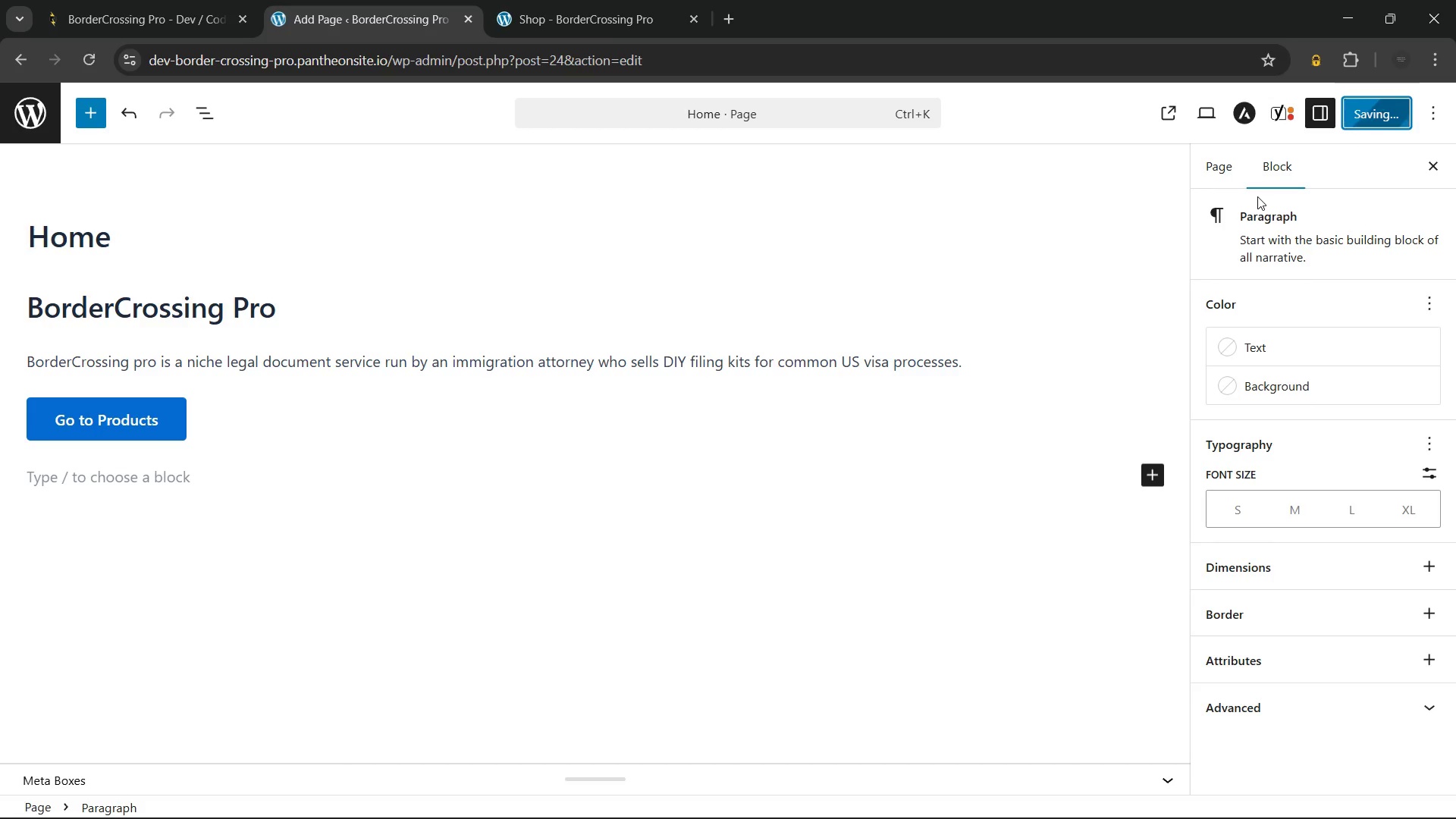 
left_click([563, 0])
 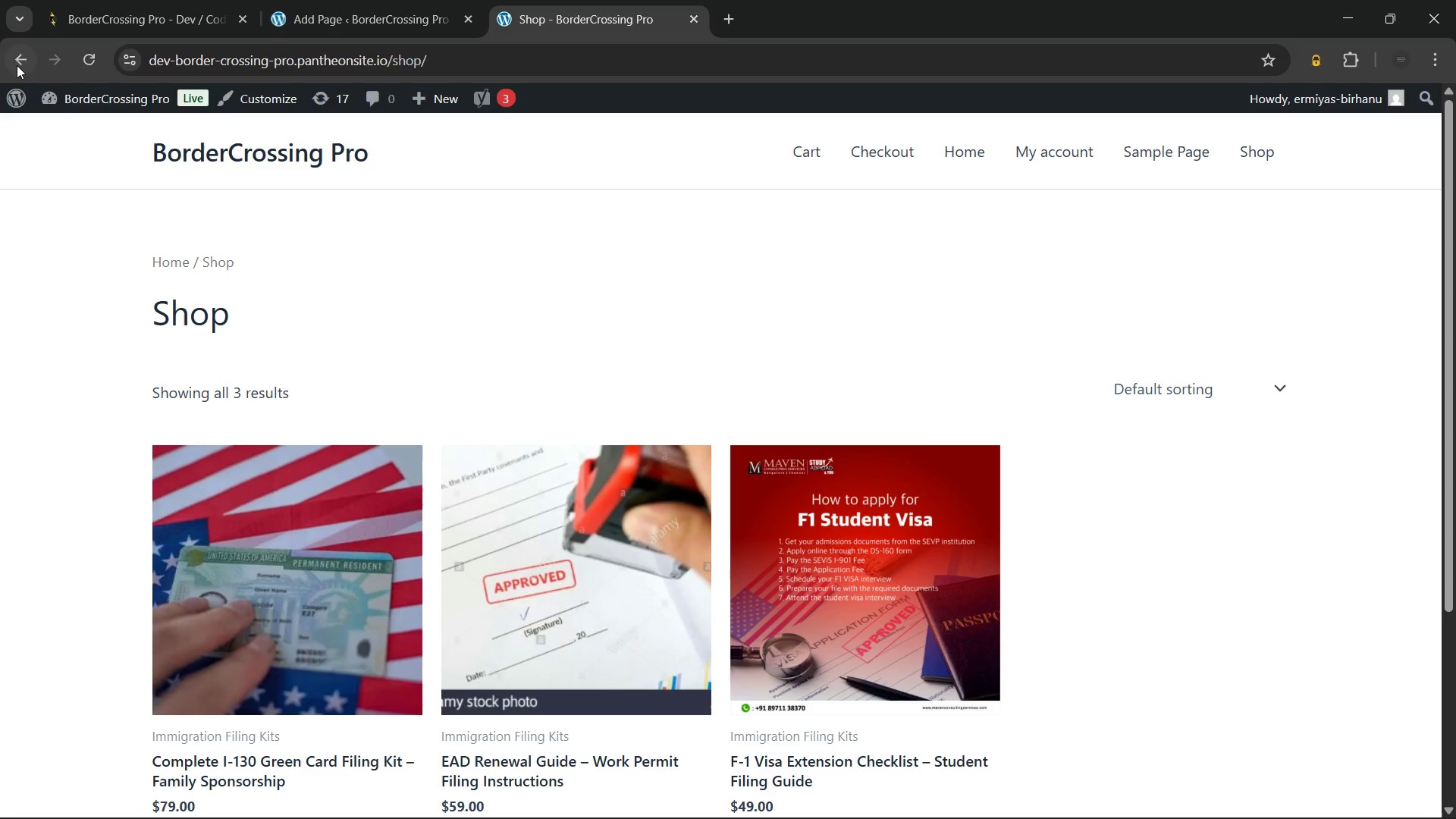 
left_click([17, 65])
 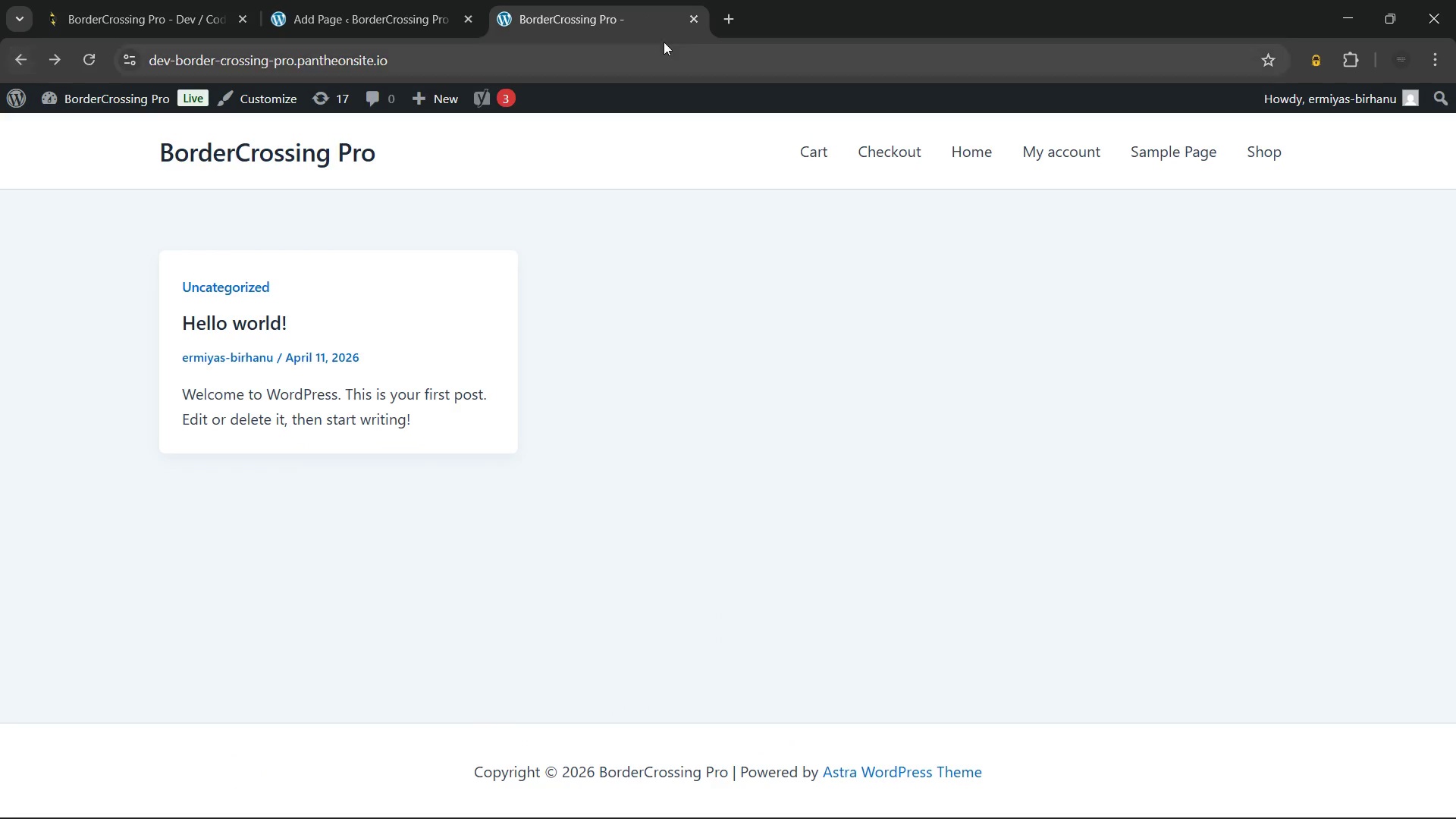 
mouse_move([673, 15])
 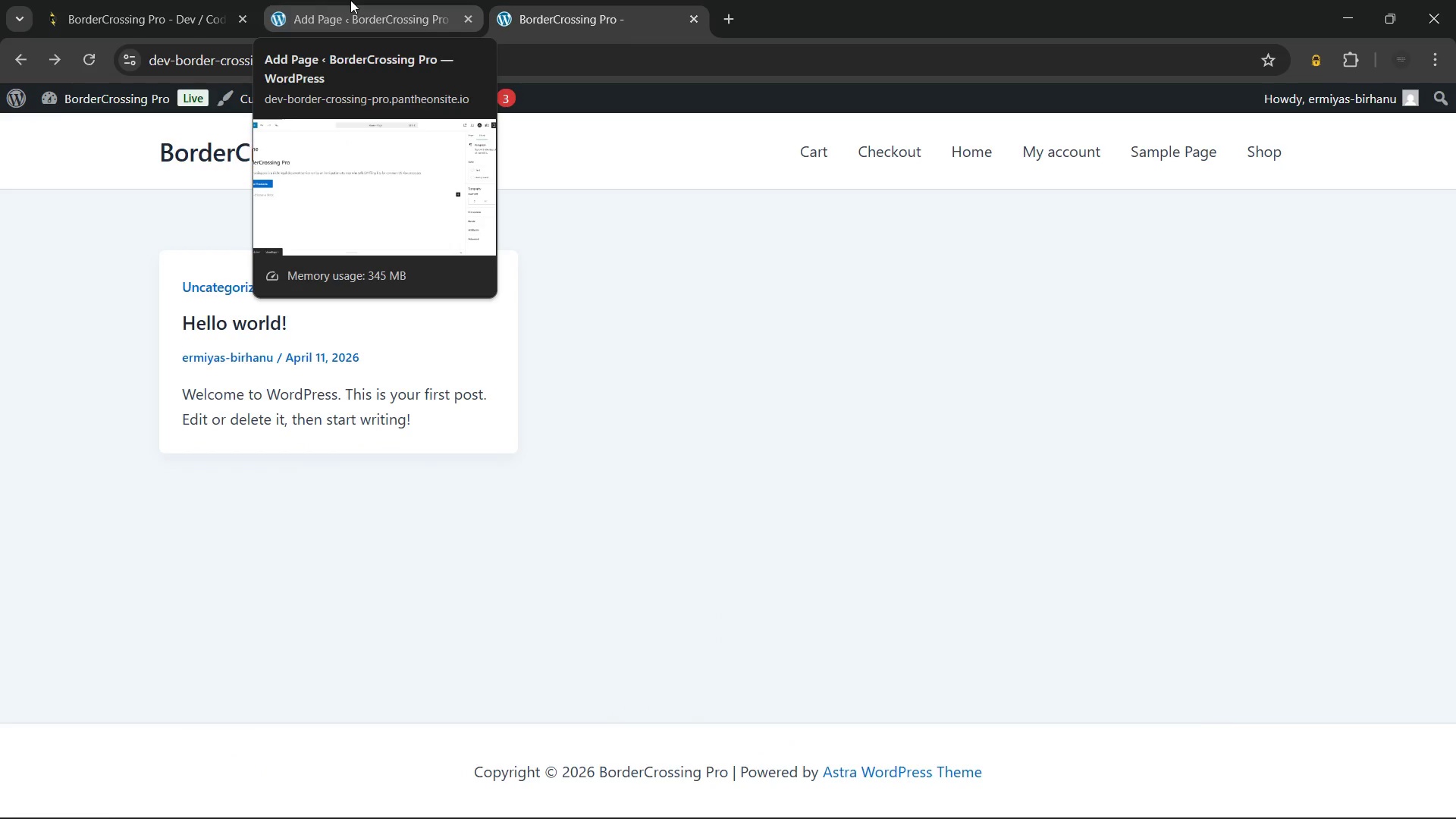 
left_click([350, 0])
 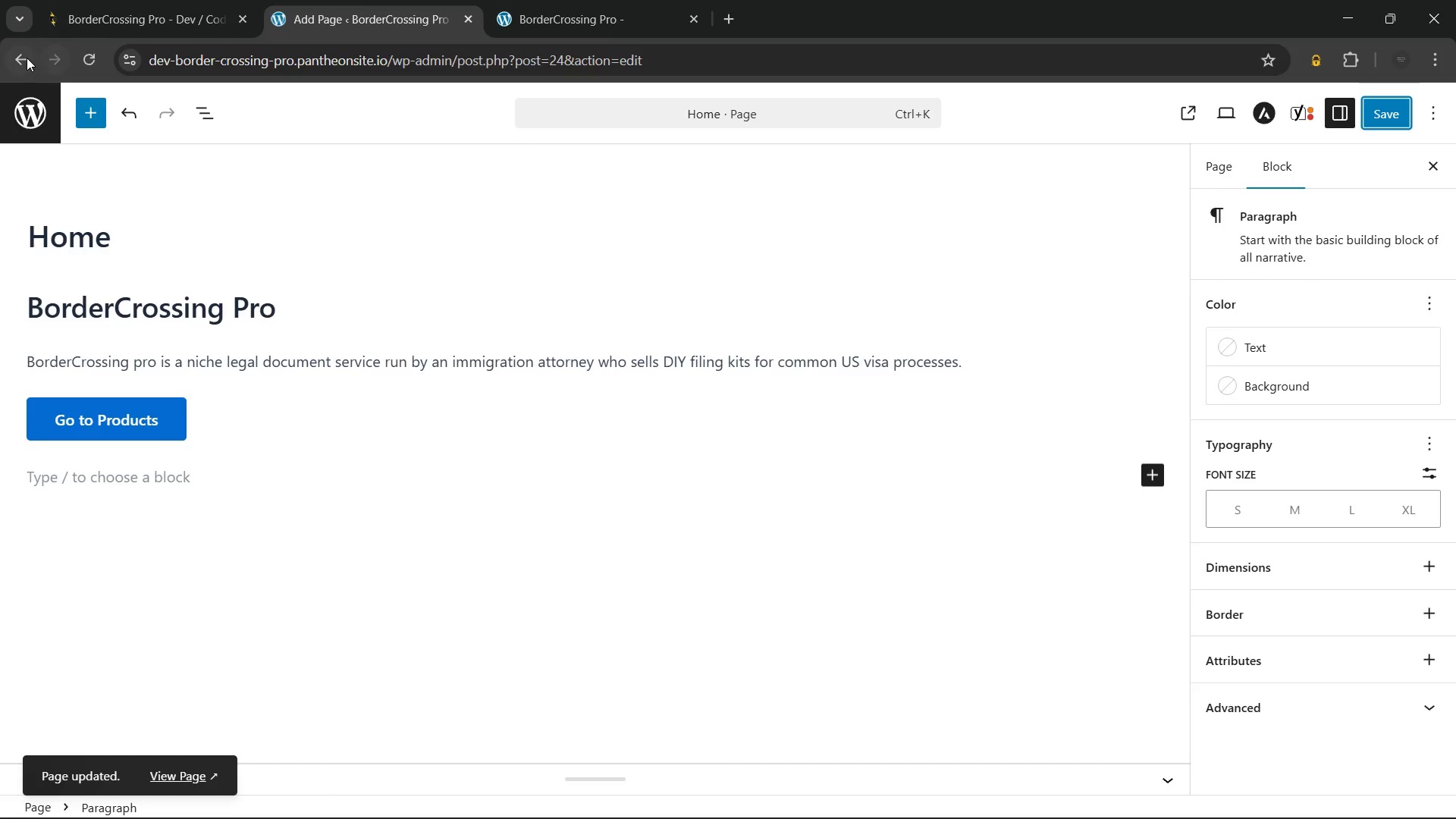 
left_click([27, 58])
 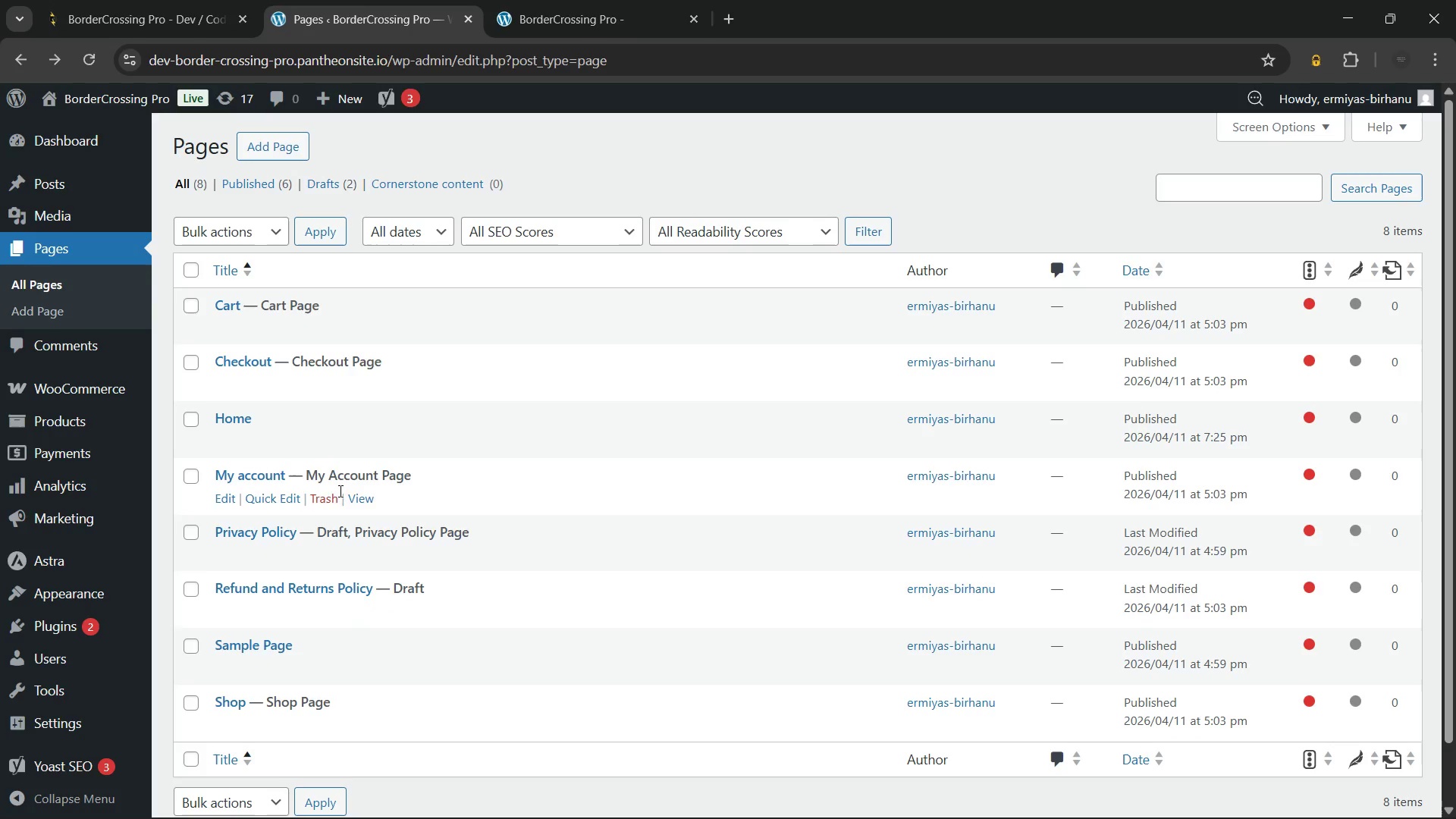 
scroll: coordinate [61, 616], scroll_direction: down, amount: 4.0
 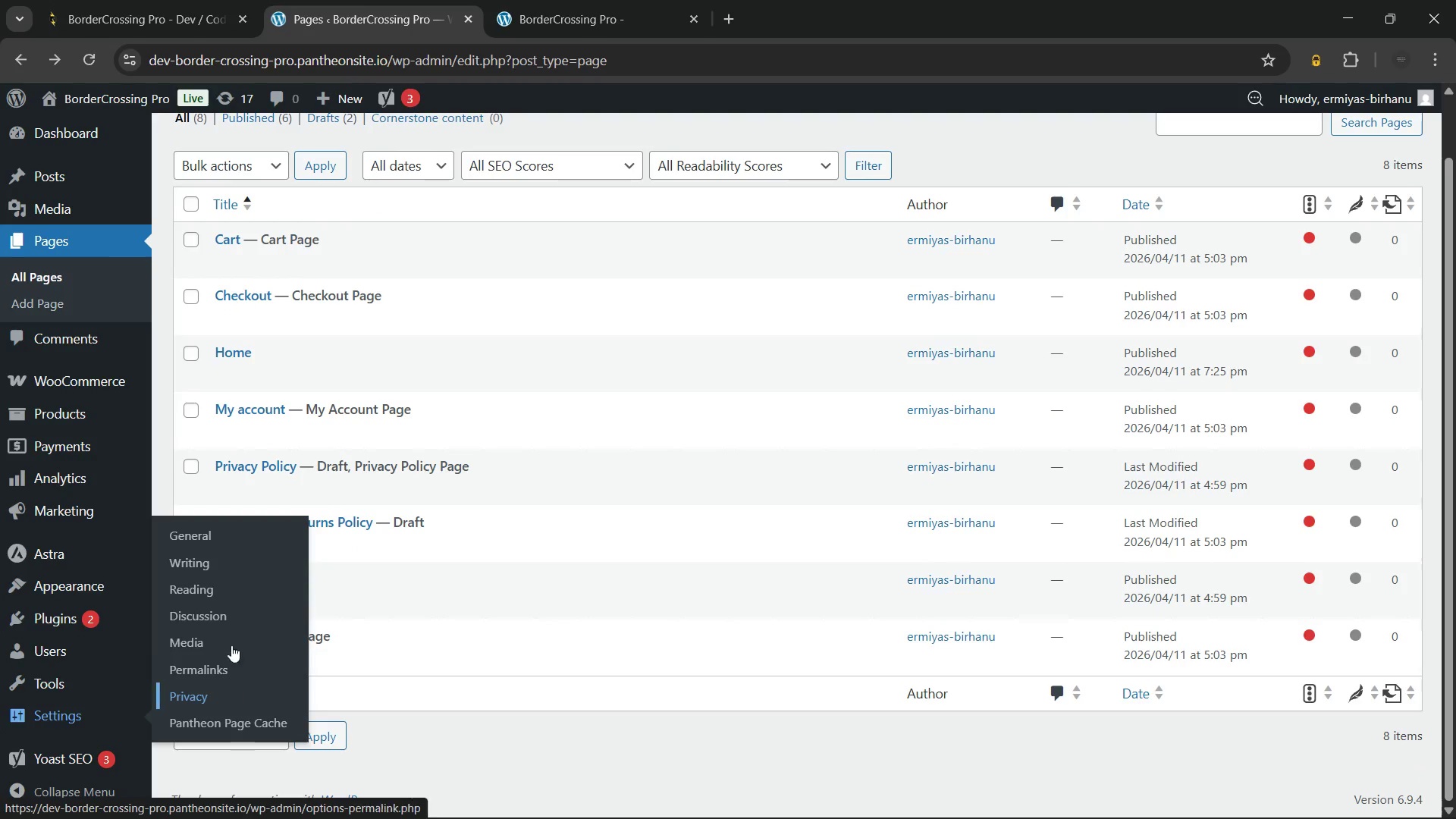 
left_click([206, 586])
 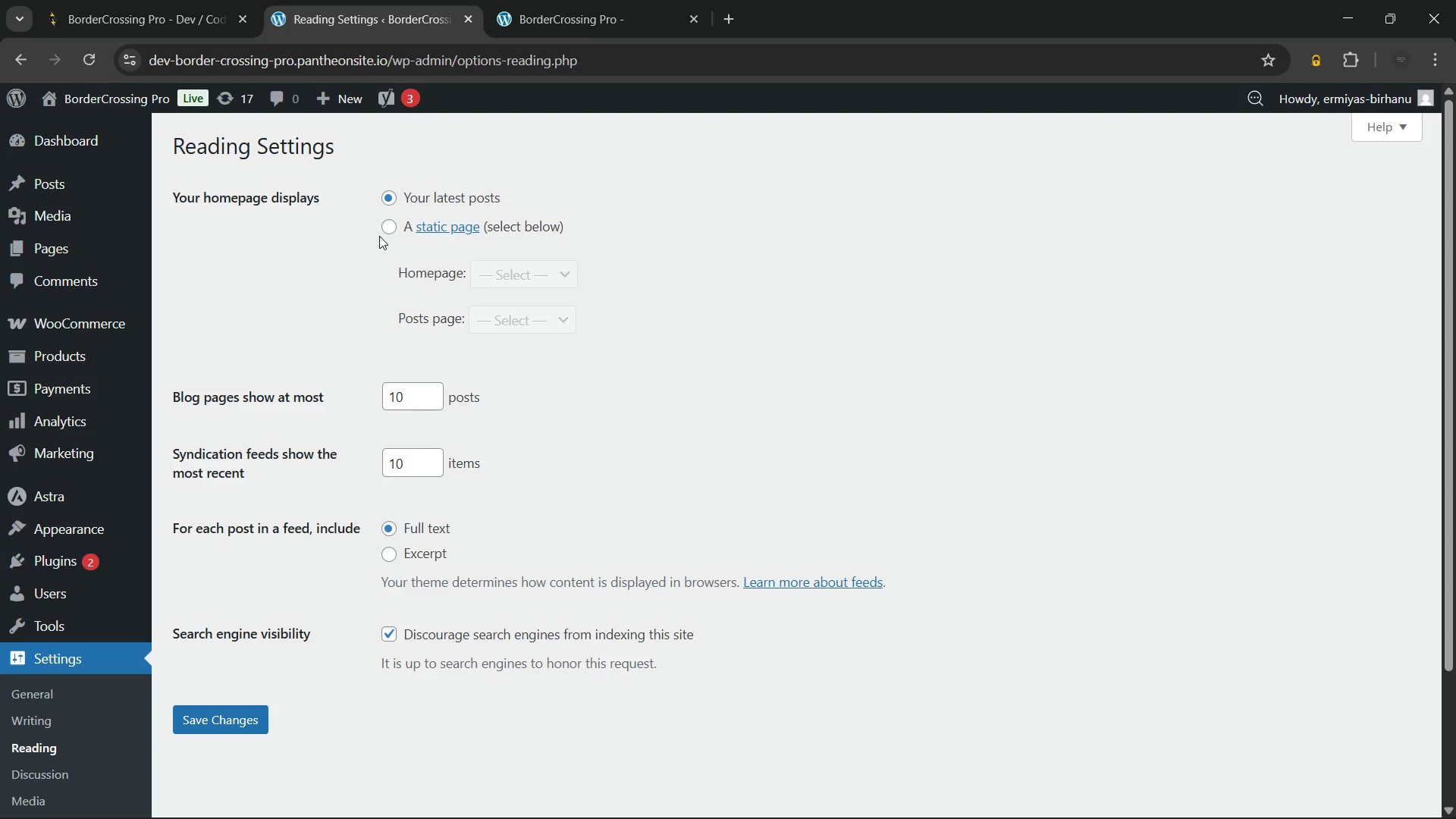 
wait(5.05)
 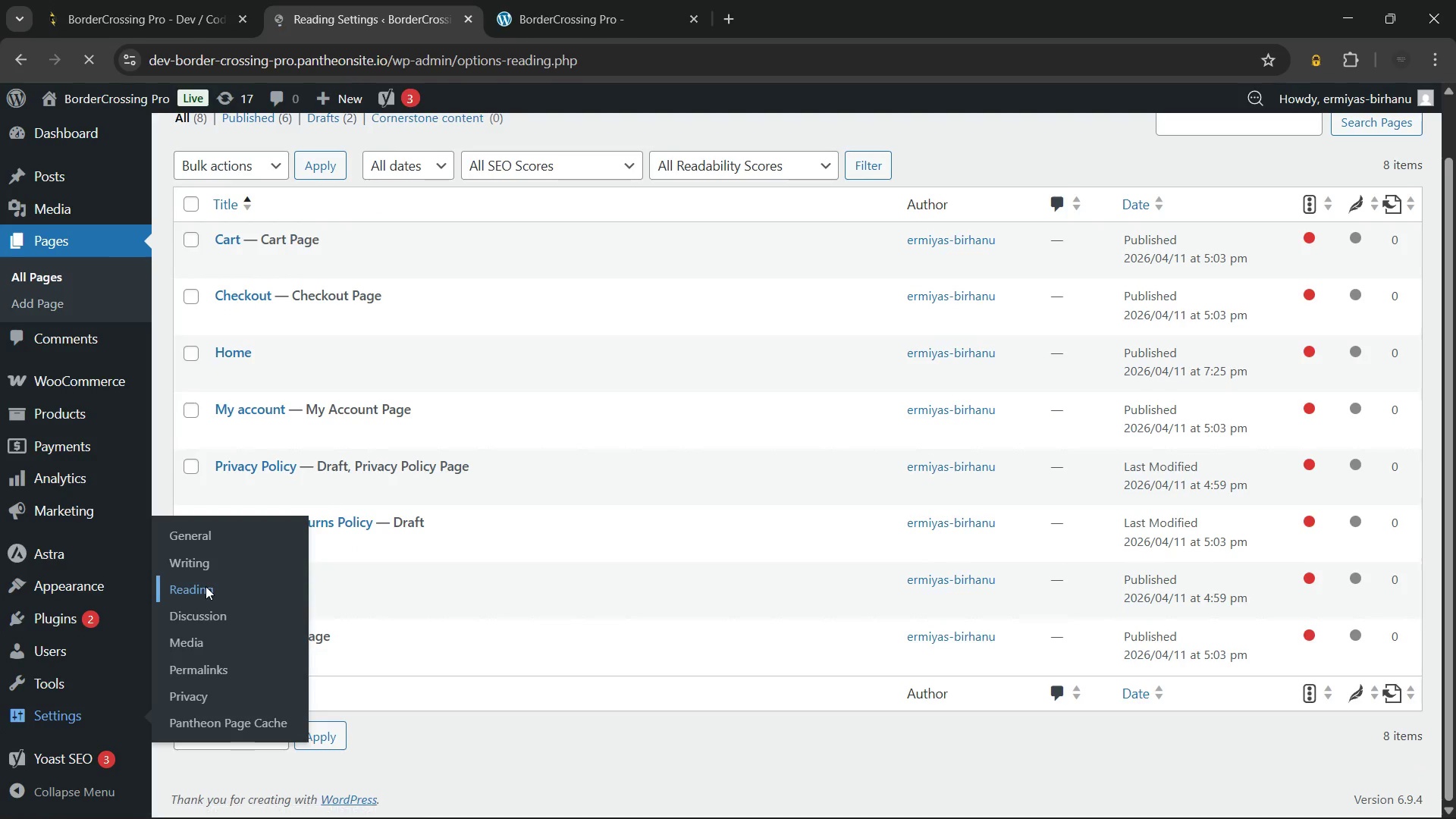 
left_click([388, 226])
 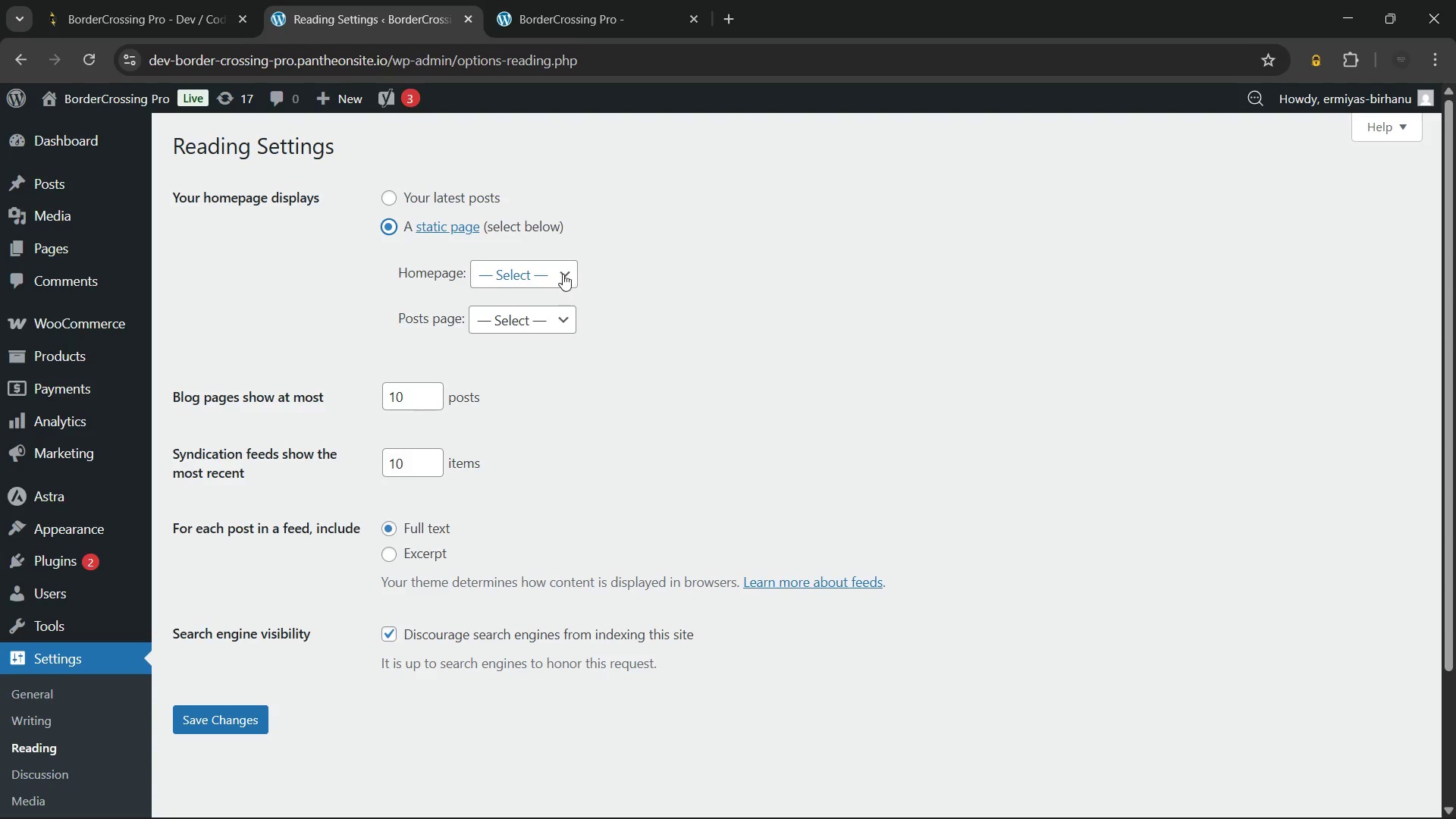 
left_click([563, 274])
 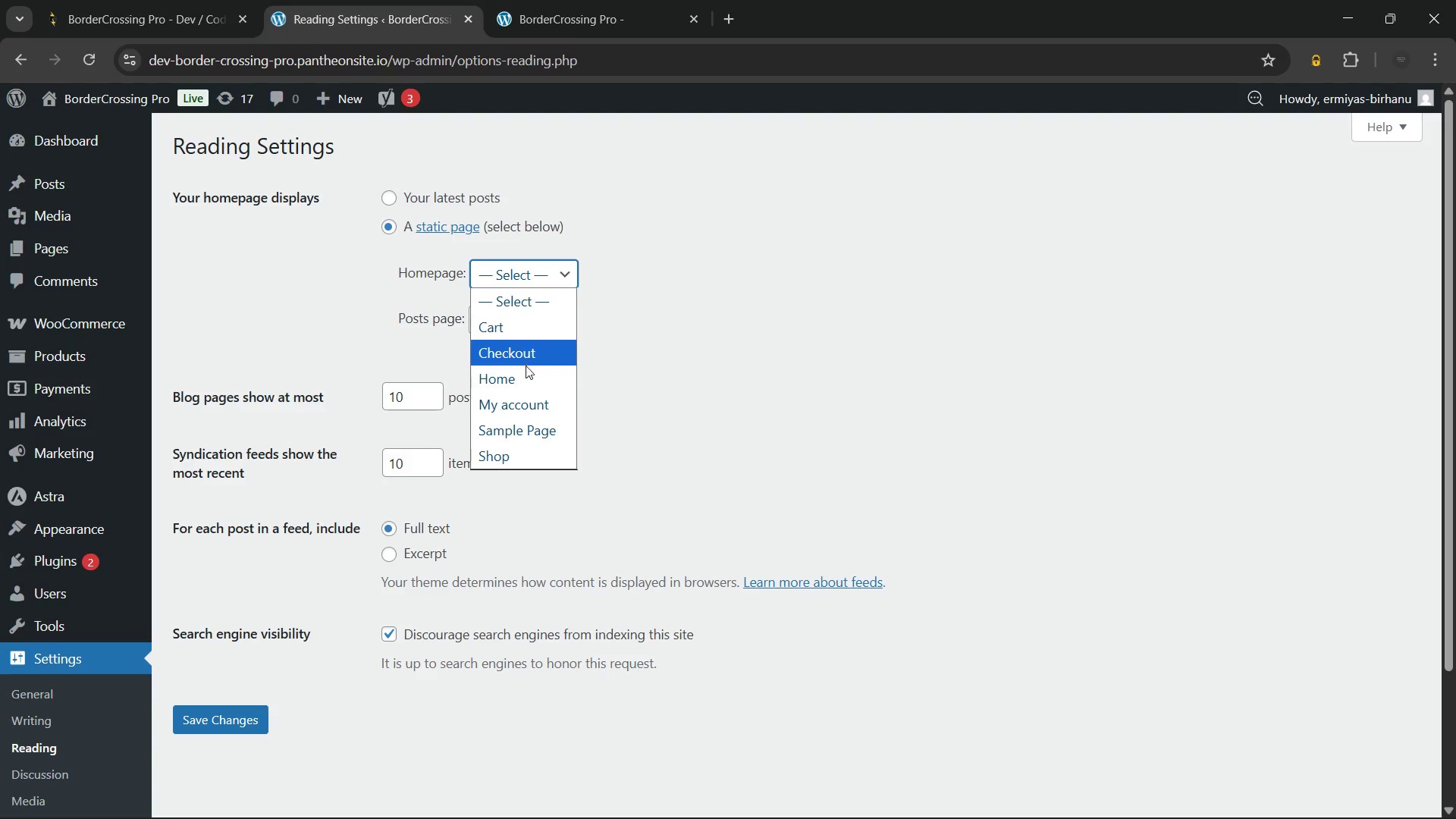 
left_click([521, 379])
 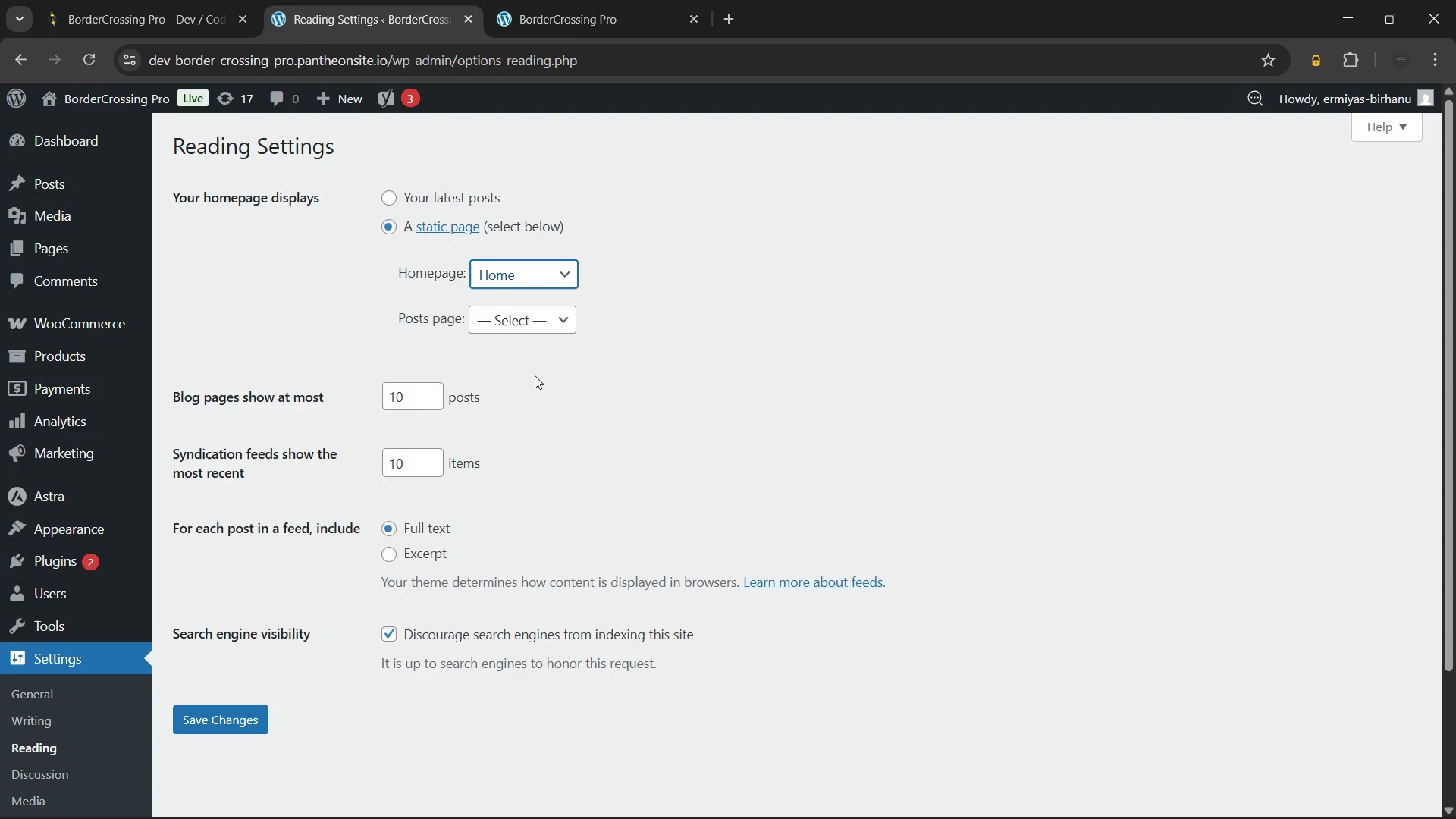 
left_click([535, 375])
 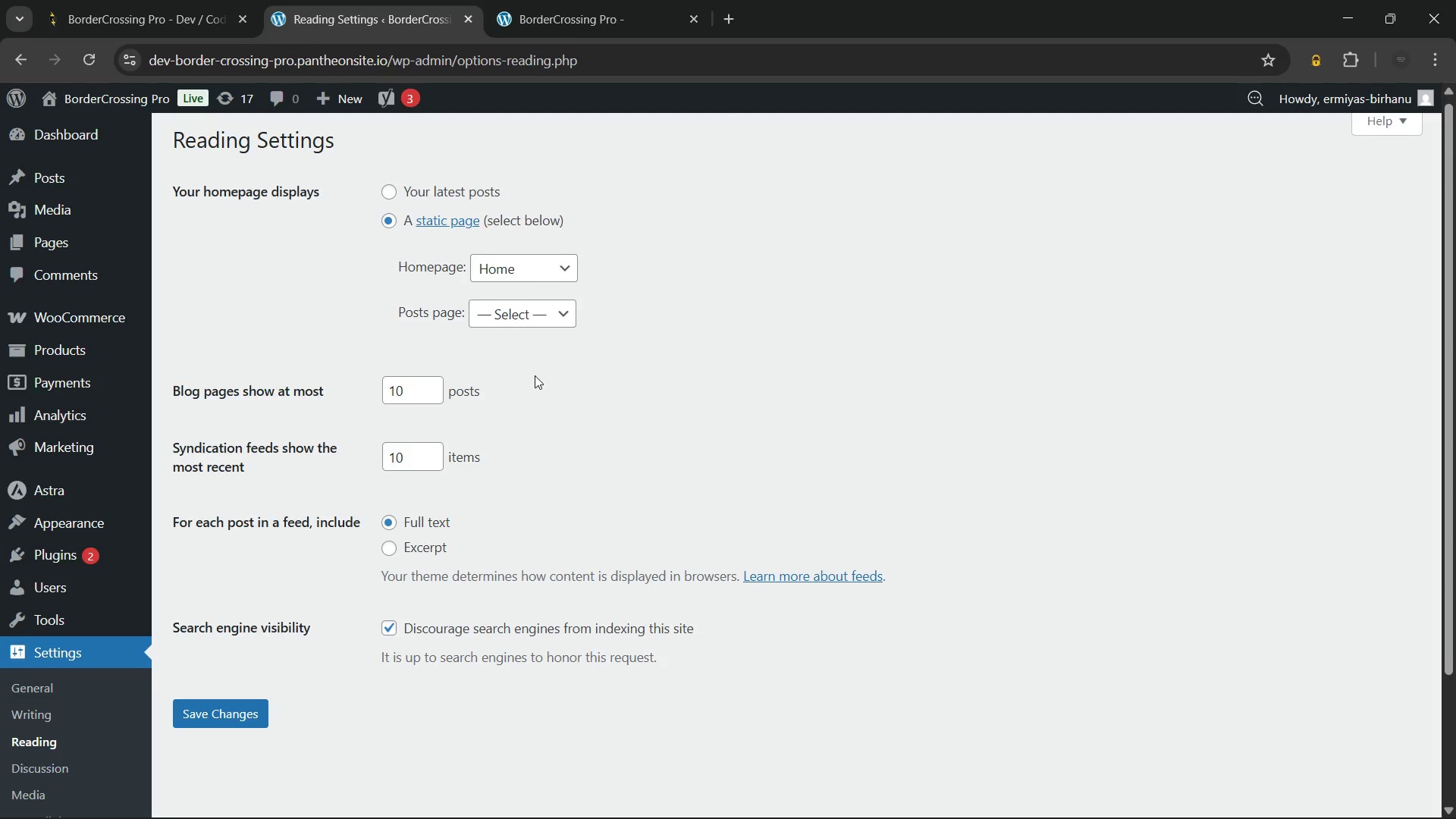 
scroll: coordinate [535, 375], scroll_direction: down, amount: 3.0
 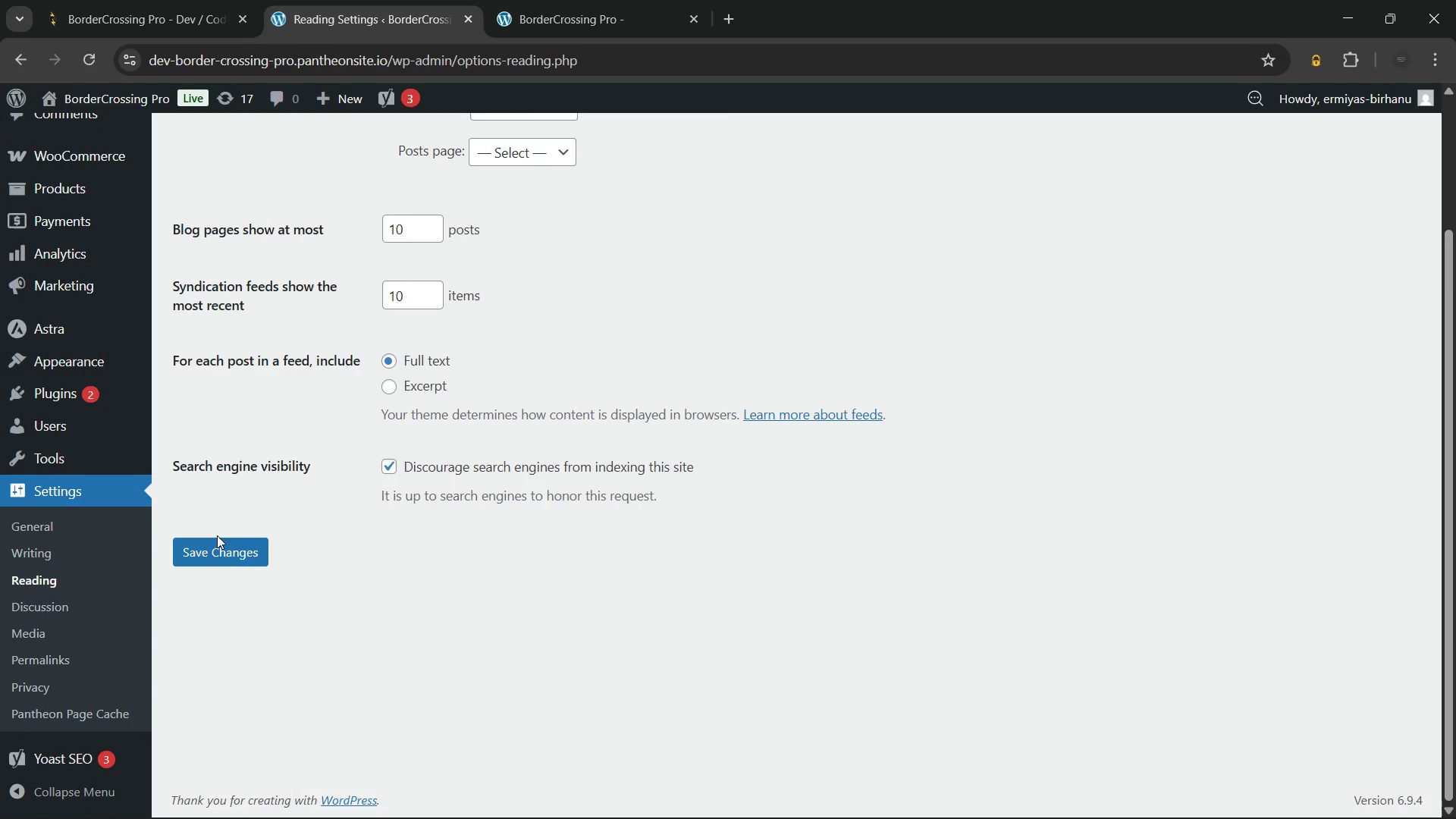 
scroll: coordinate [296, 549], scroll_direction: up, amount: 3.0
 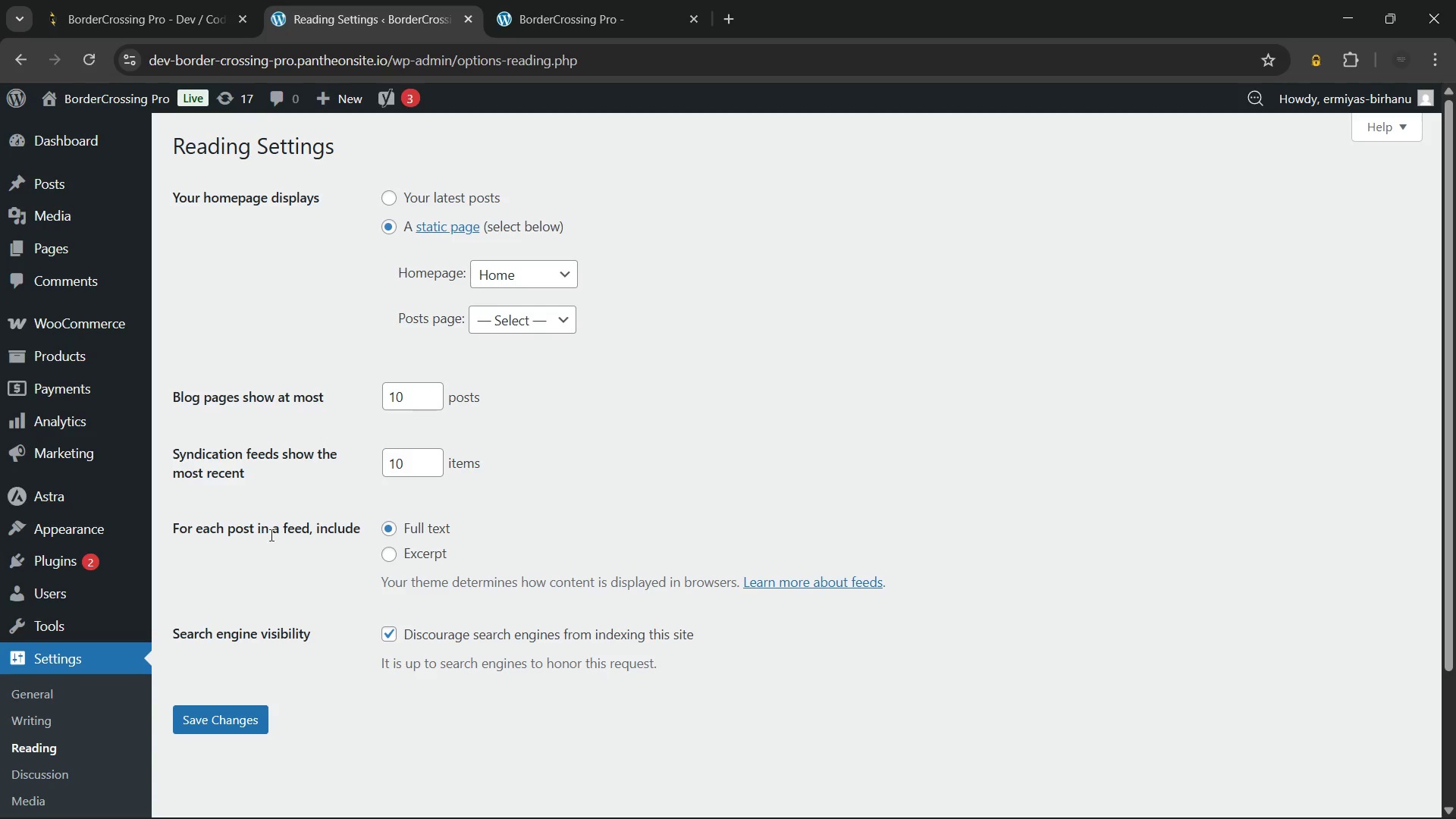 
left_click_drag(start_coordinate=[348, 529], to_coordinate=[180, 529])
 